 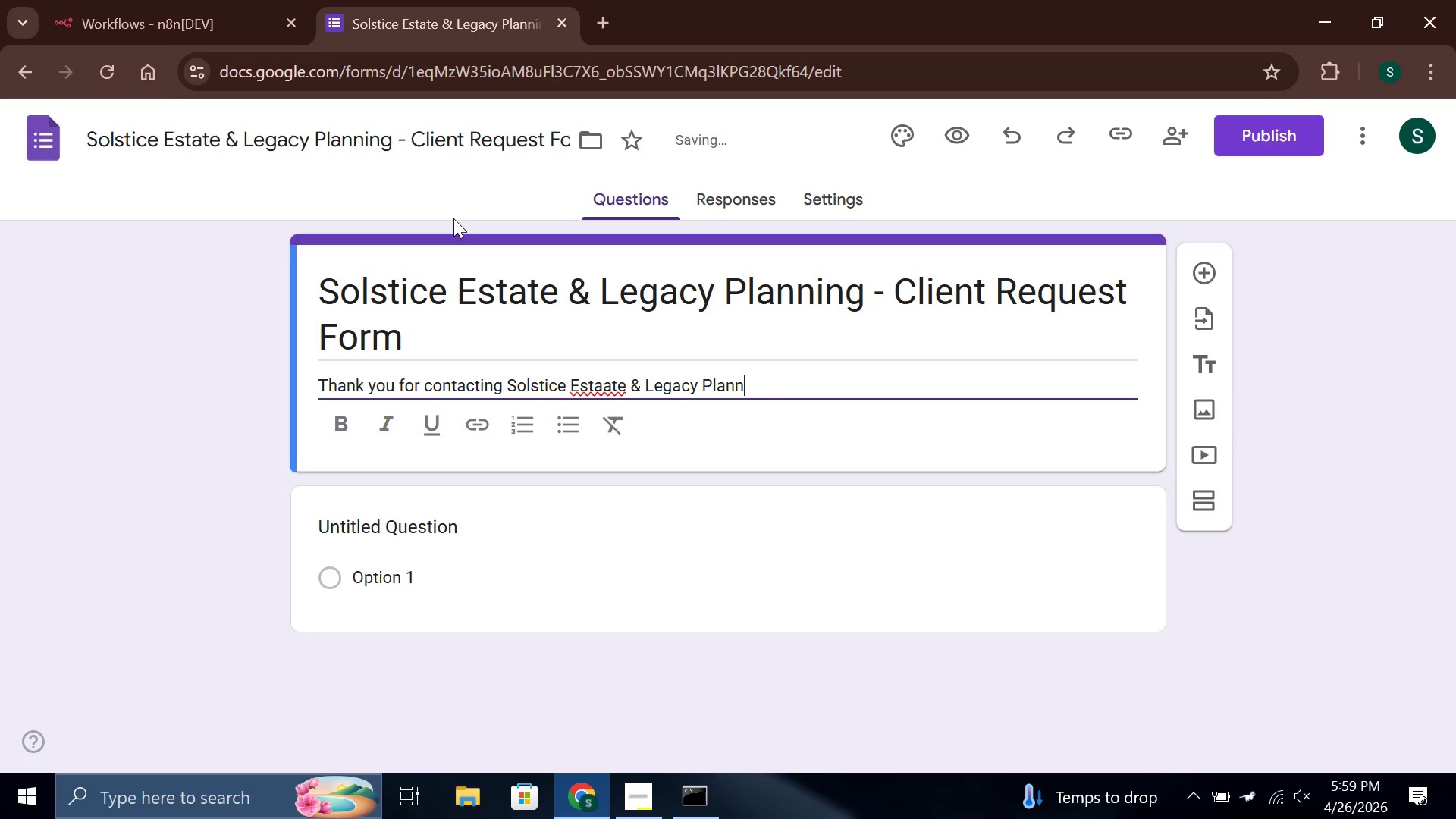 
hold_key(key=ShiftLeft, duration=0.88)
 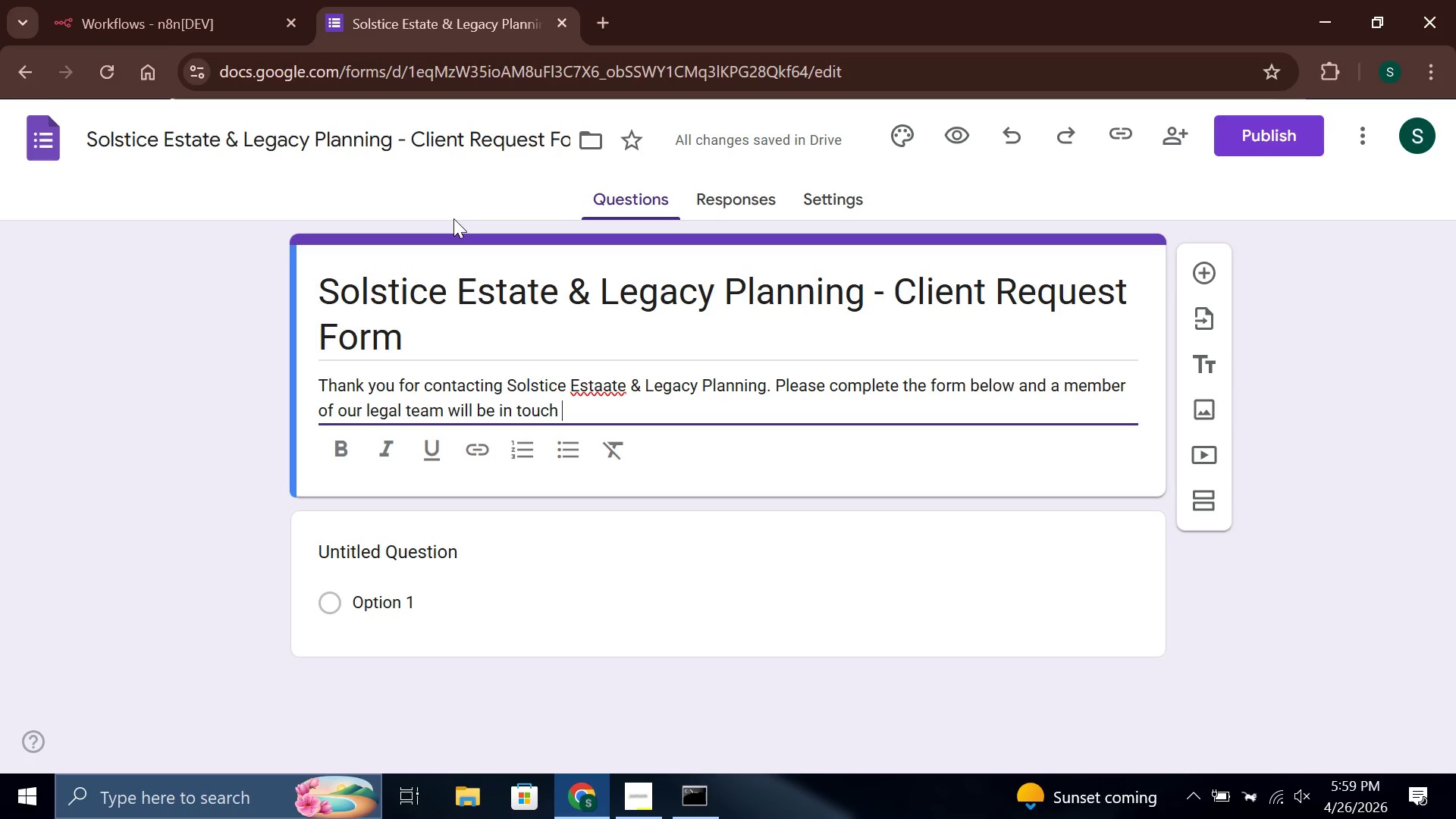 
wait(32.31)
 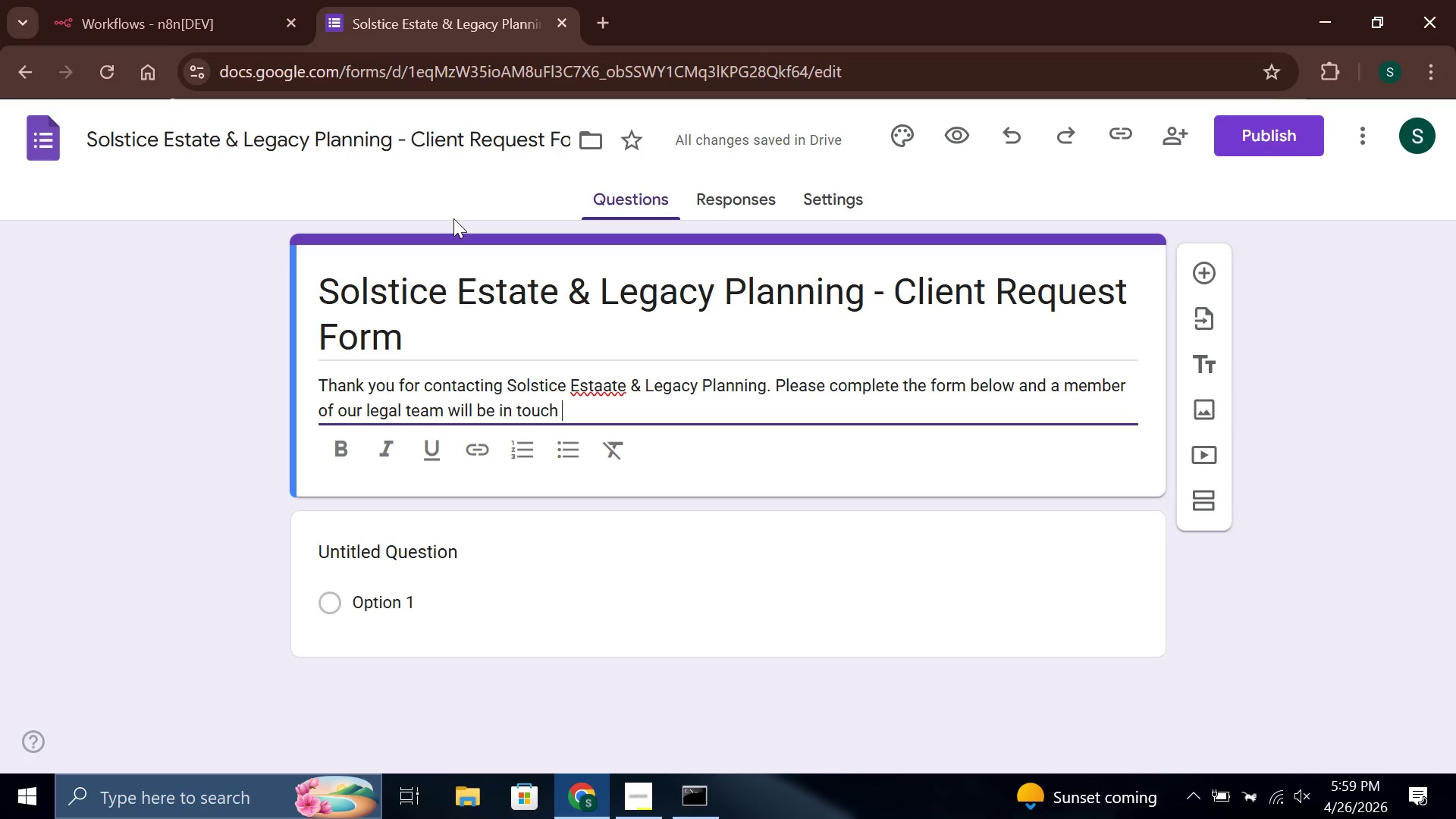 
key(ArrowLeft)
 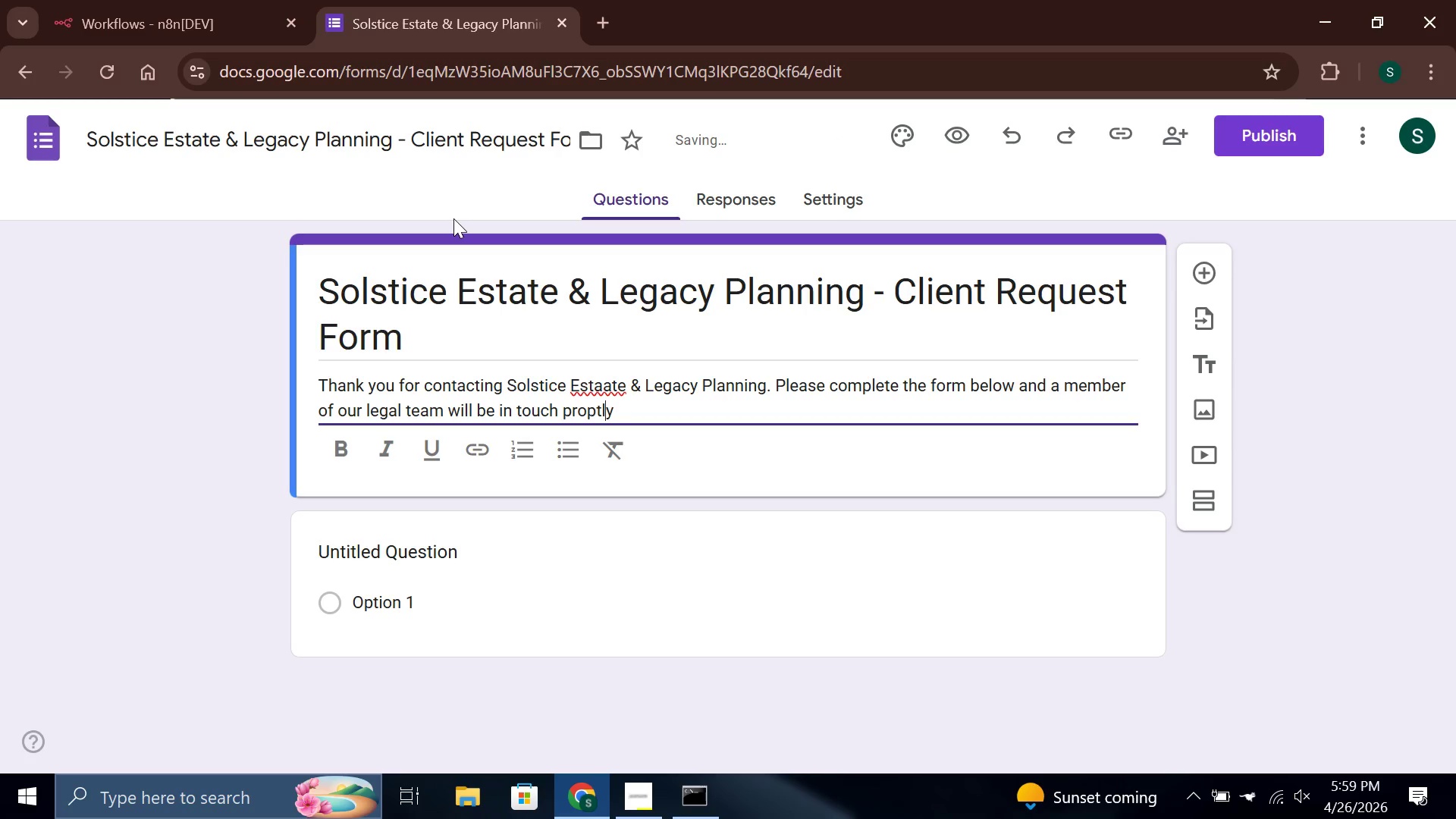 
key(ArrowLeft)
 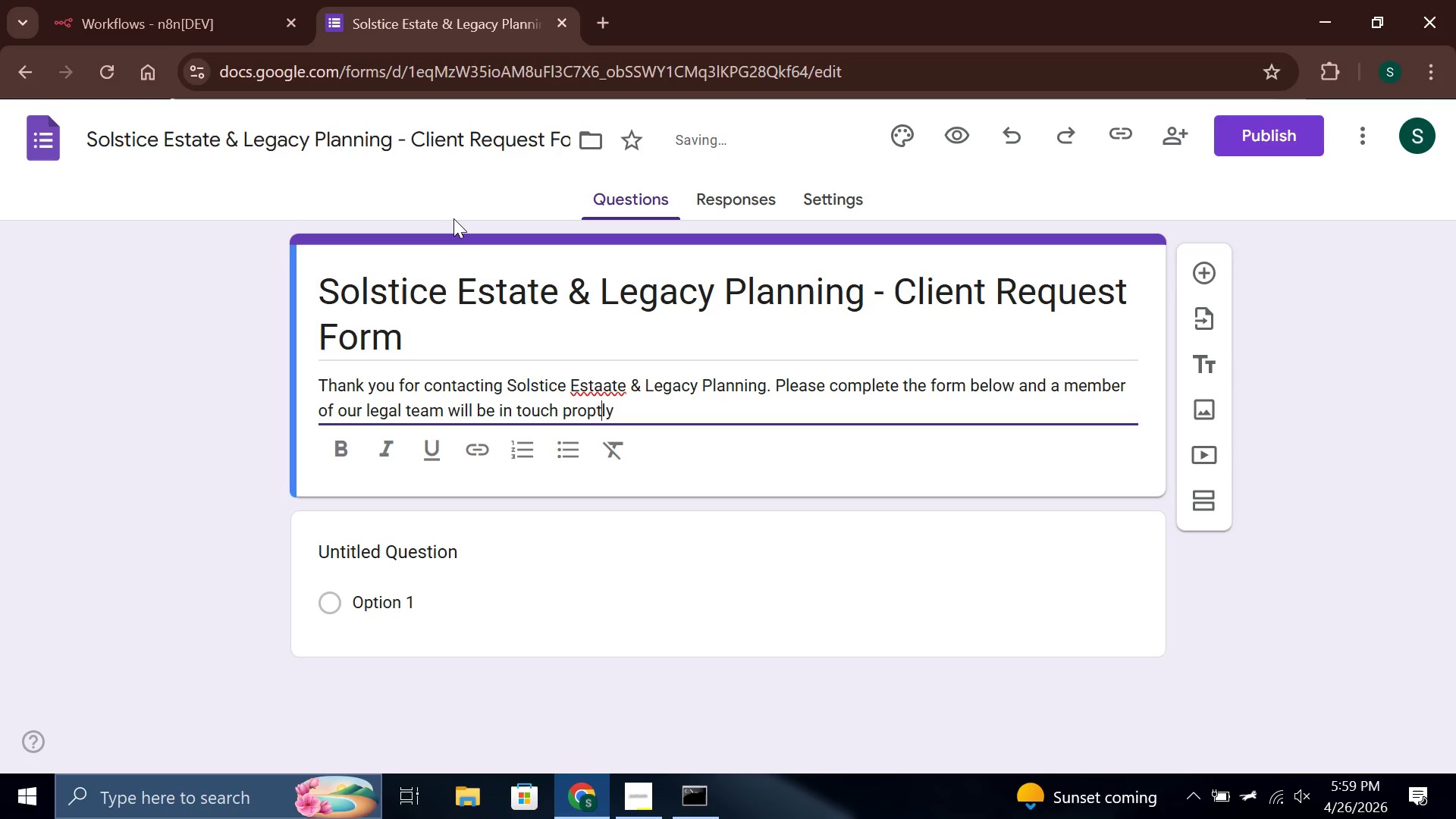 
key(ArrowLeft)
 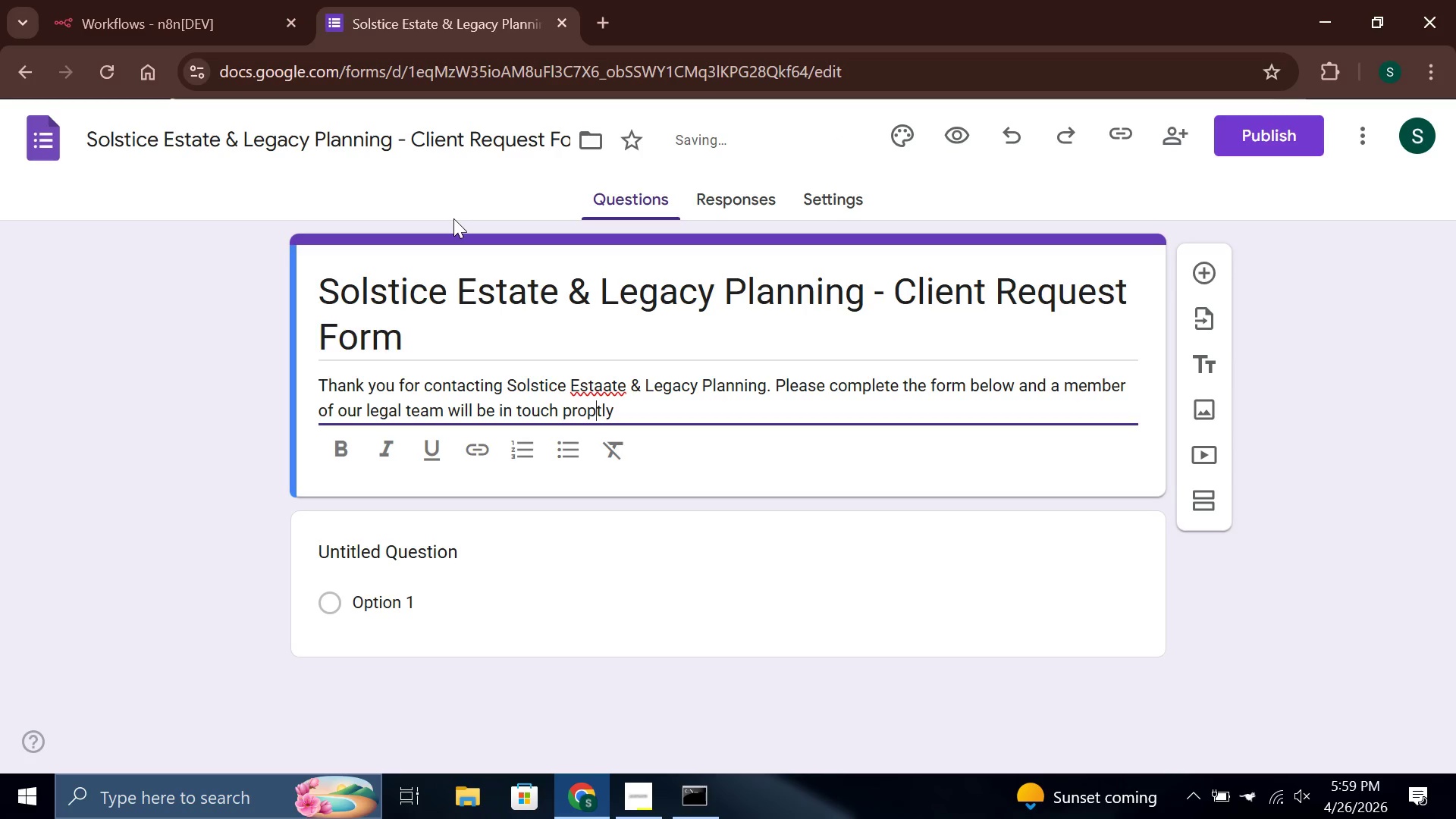 
key(ArrowLeft)
 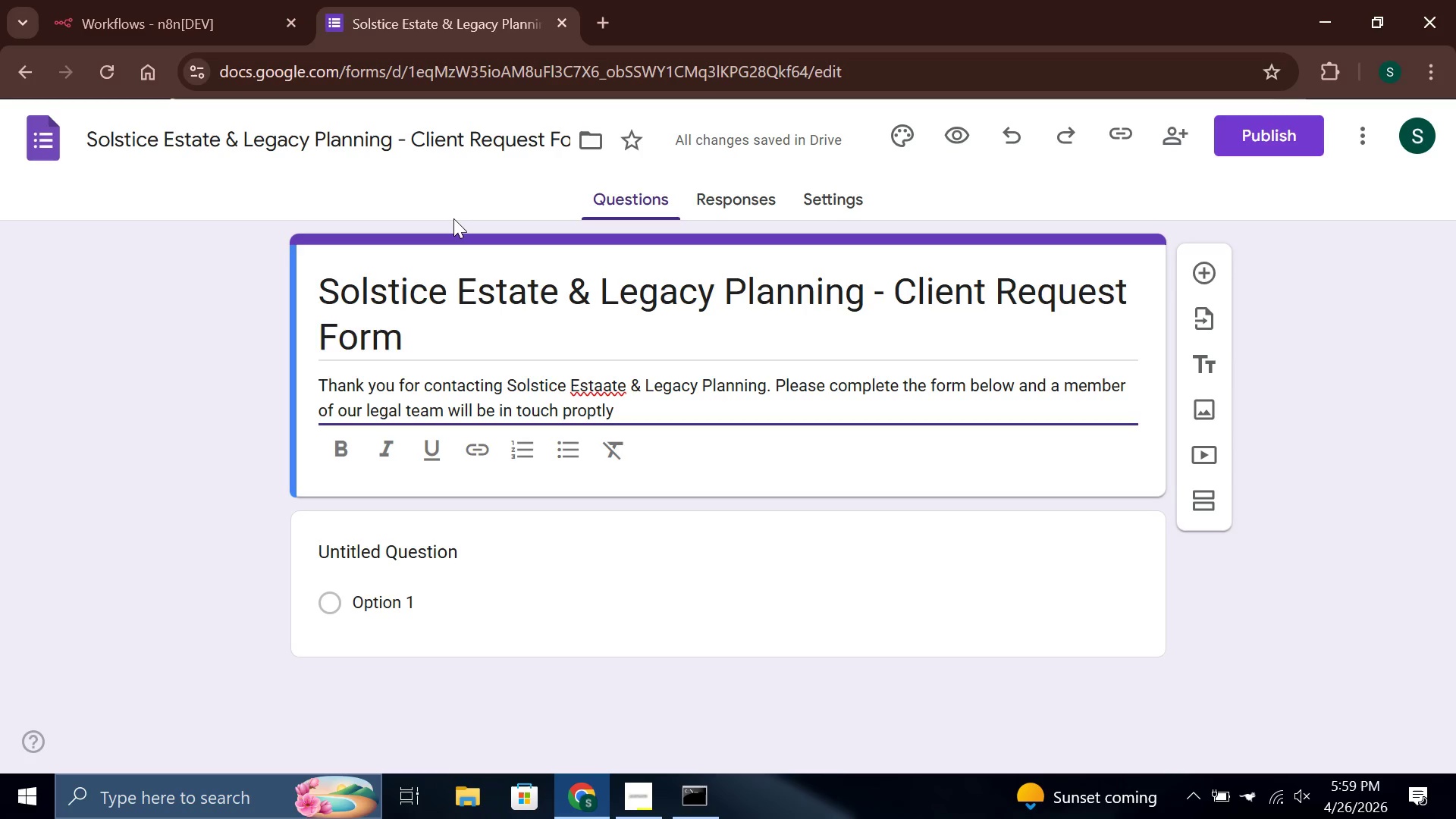 
key(M)
 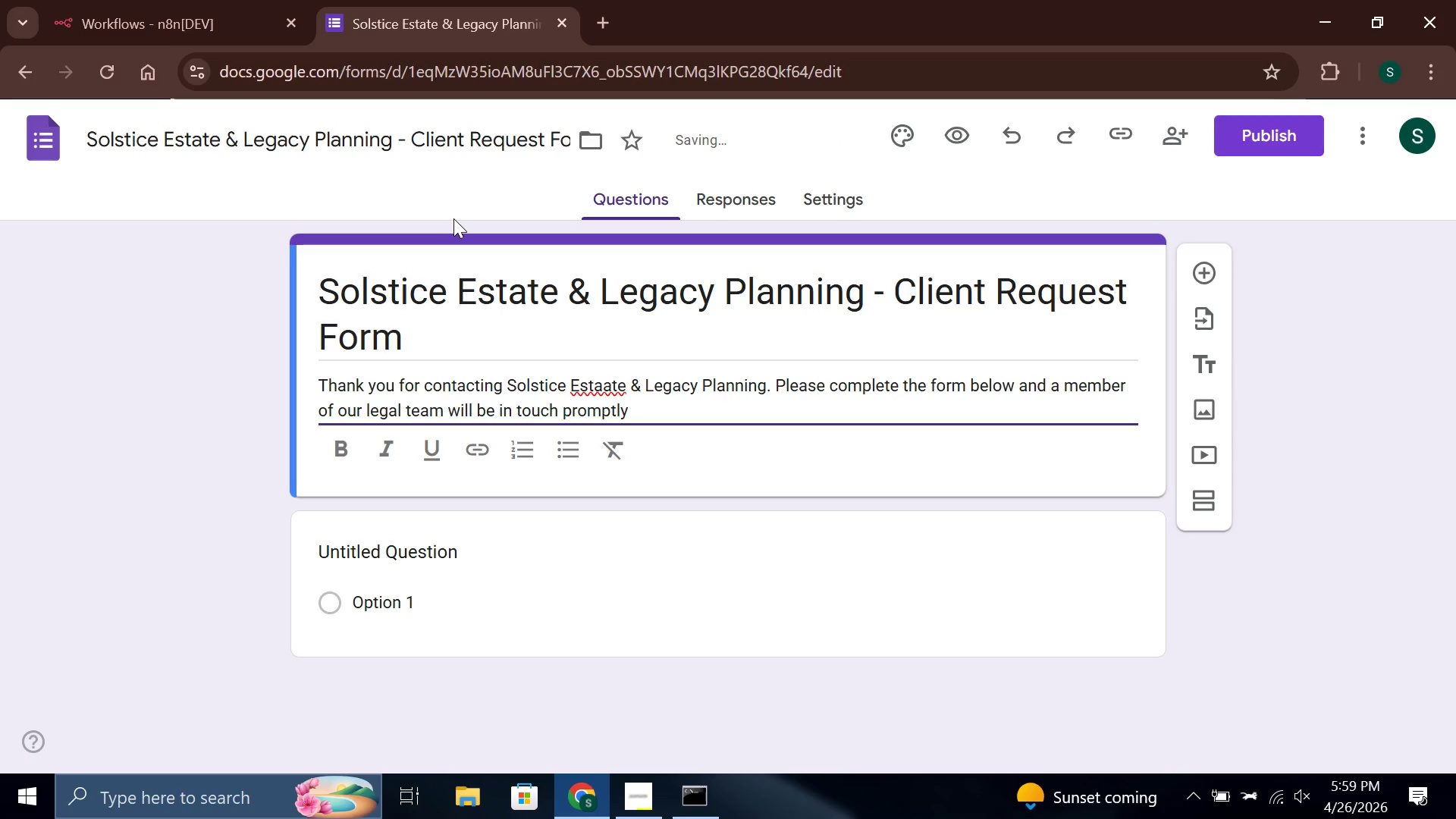 
key(ArrowUp)
 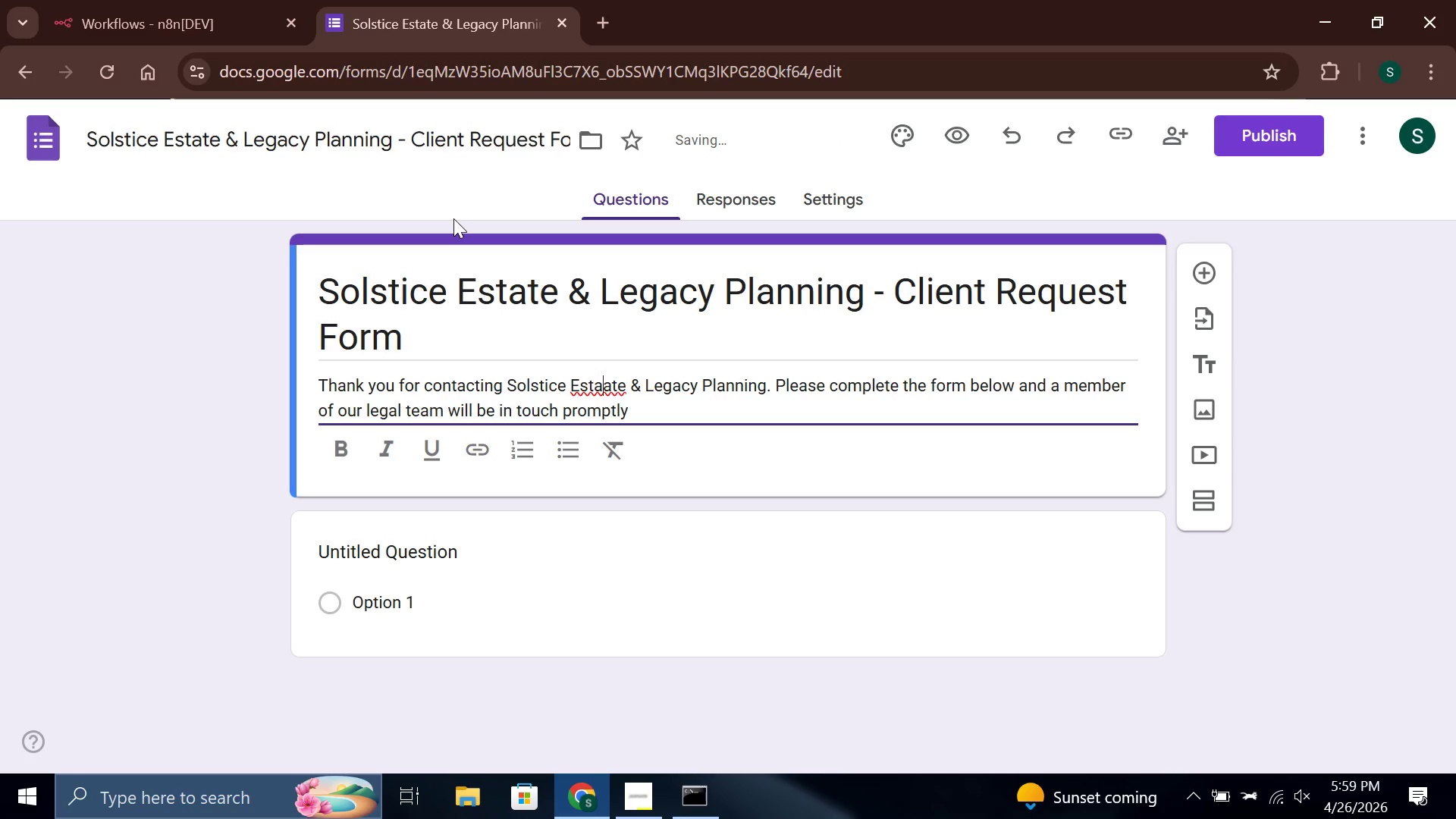 
key(ArrowRight)
 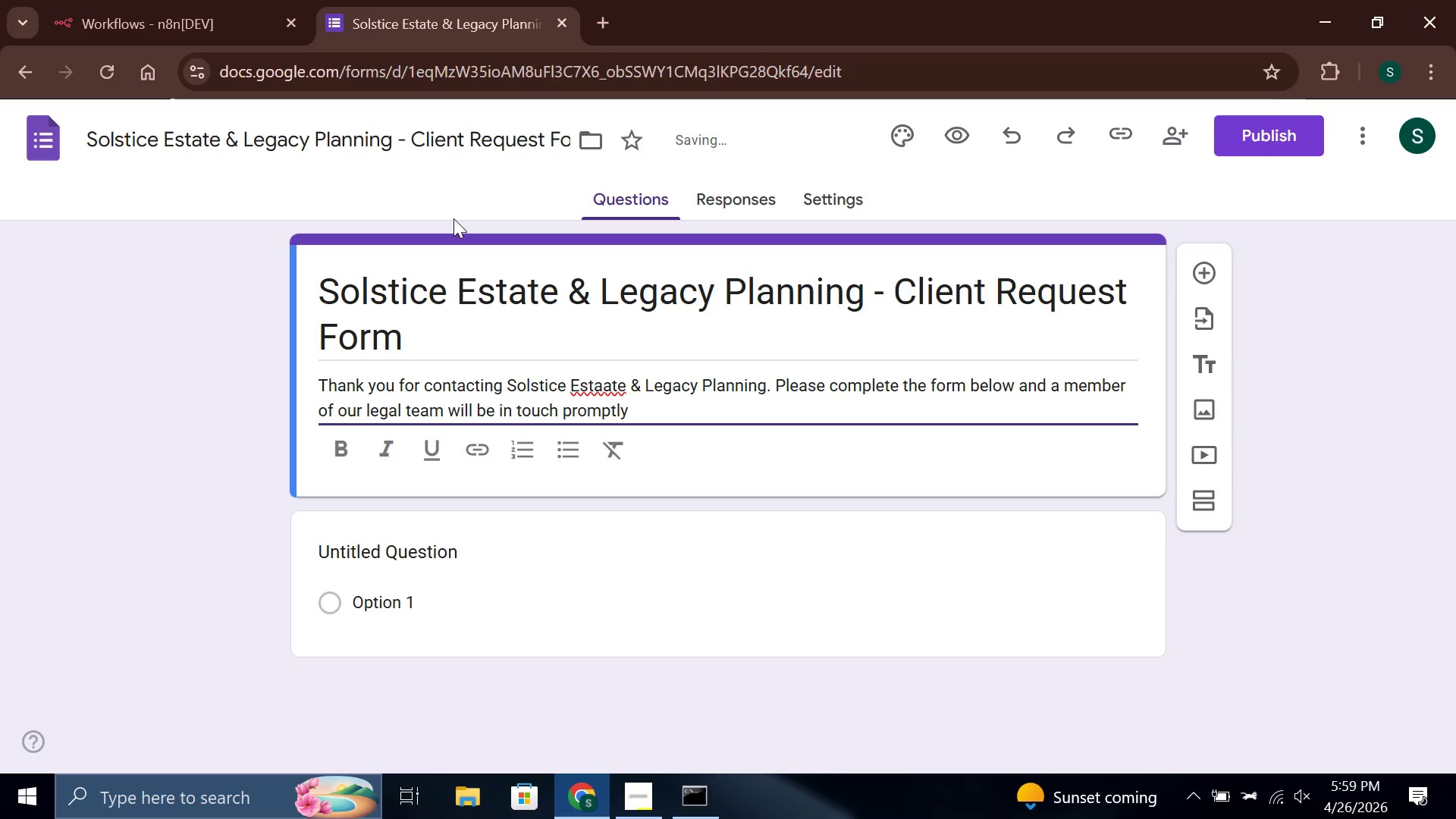 
key(Backspace)
 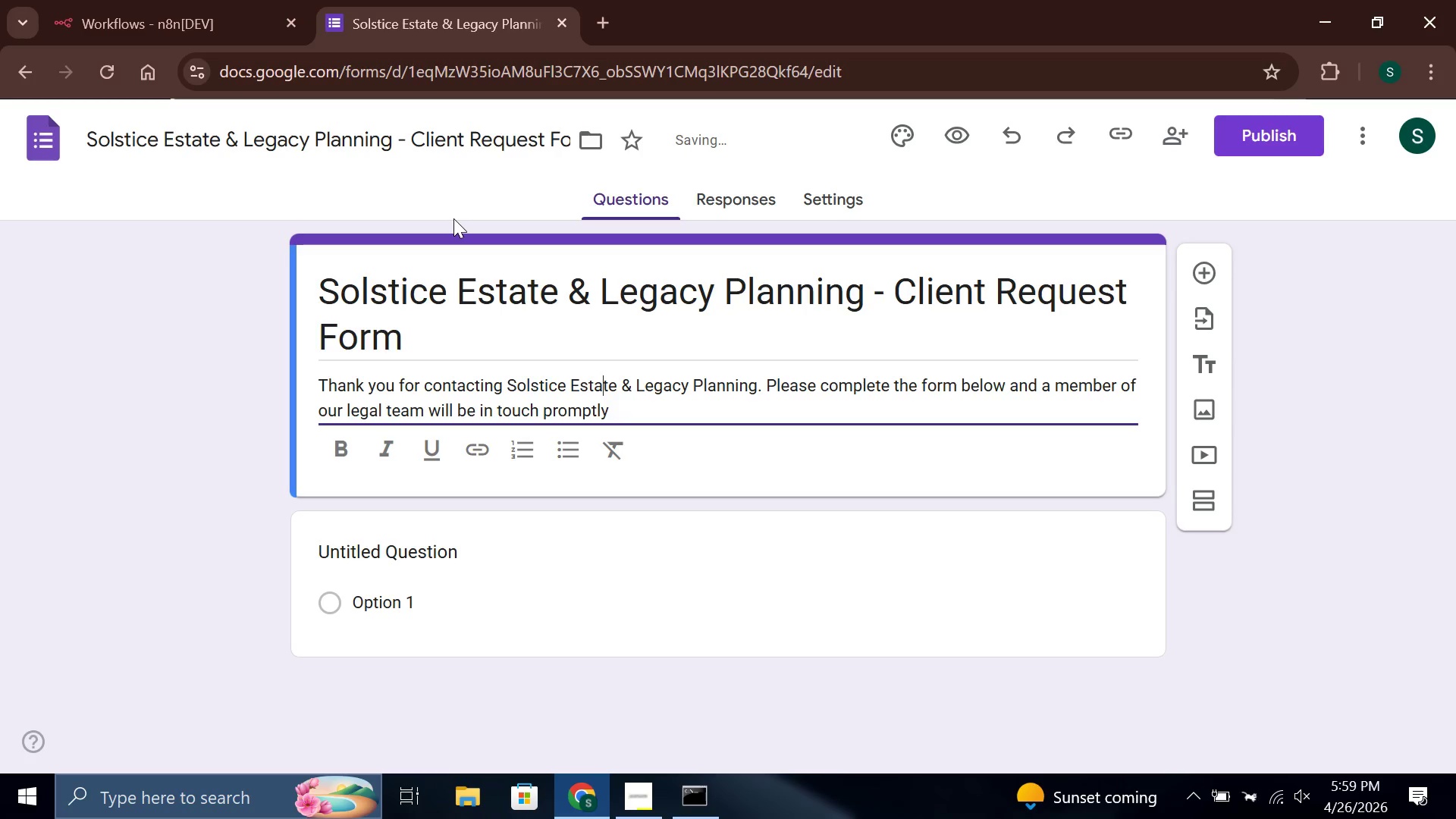 
key(ArrowDown)
 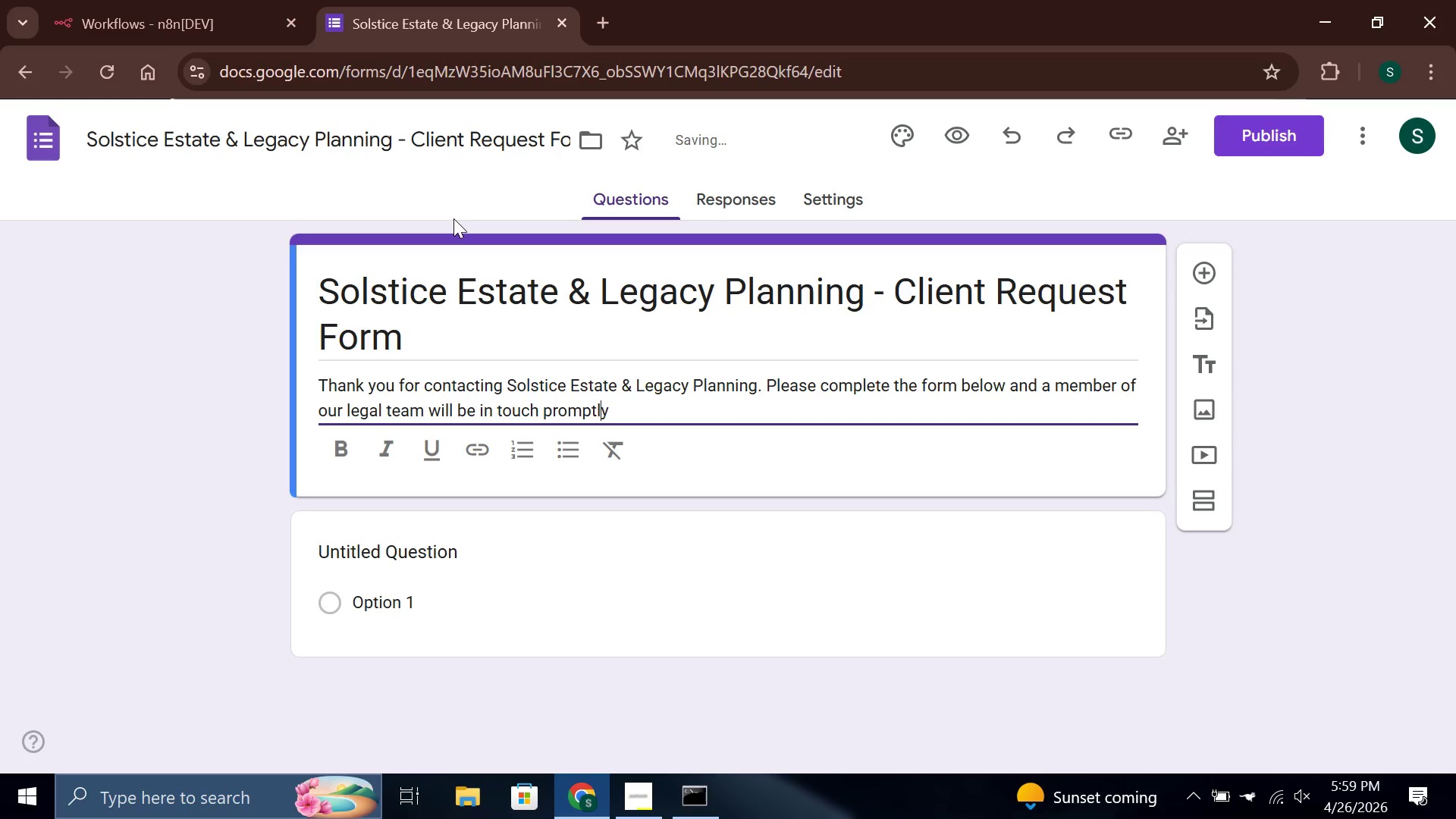 
key(ArrowRight)
 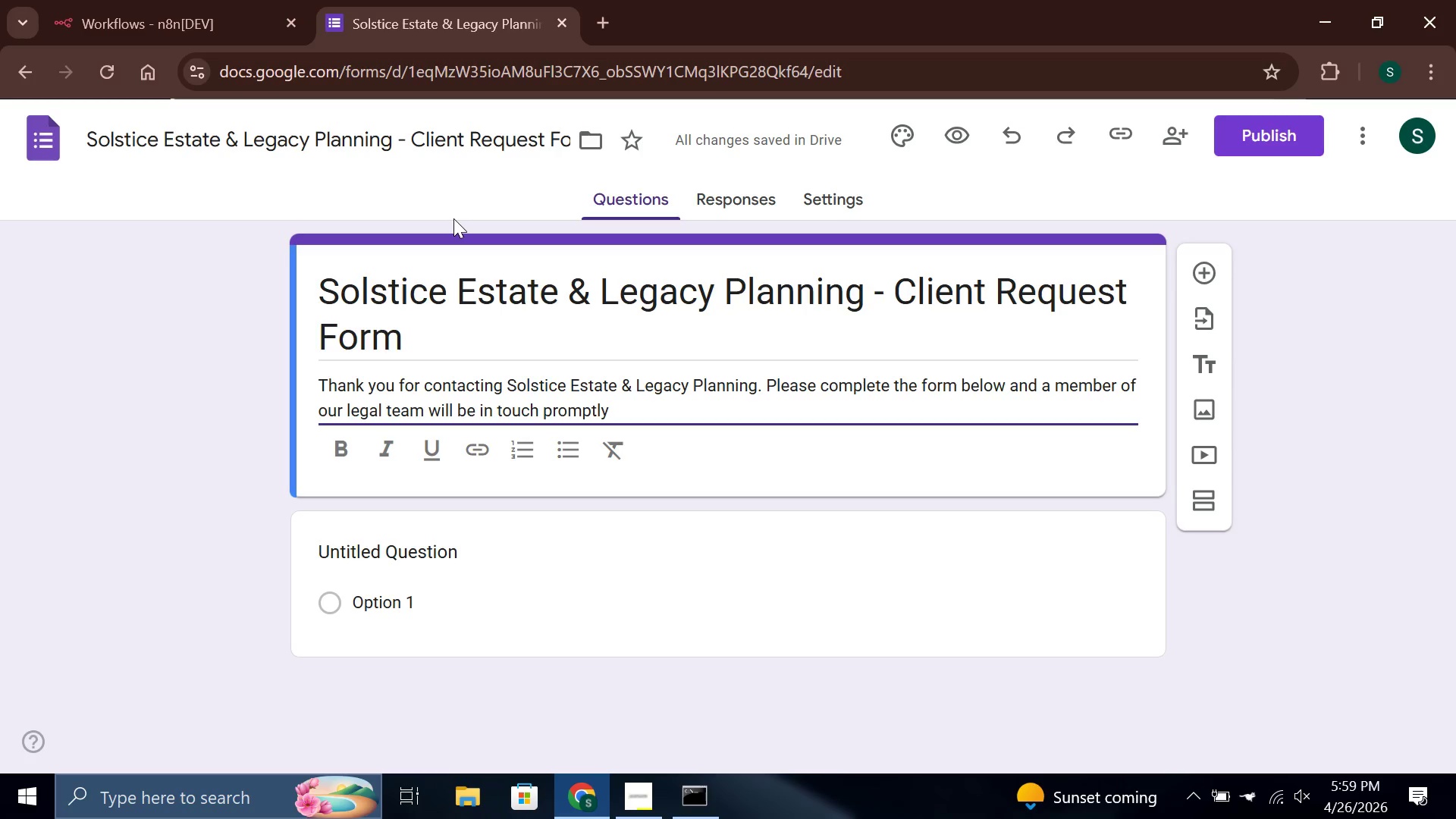 
key(Period)
 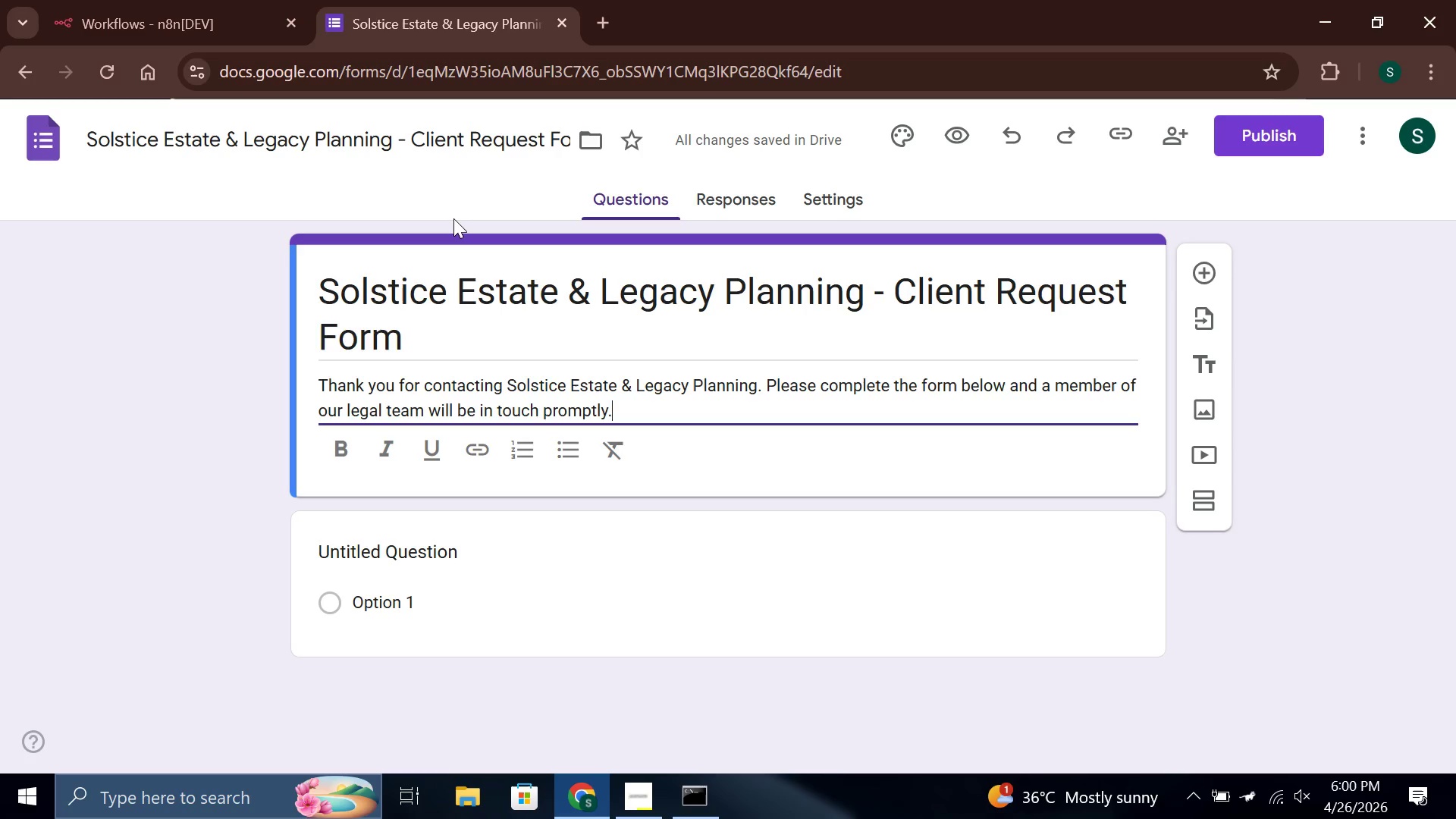 
wait(45.77)
 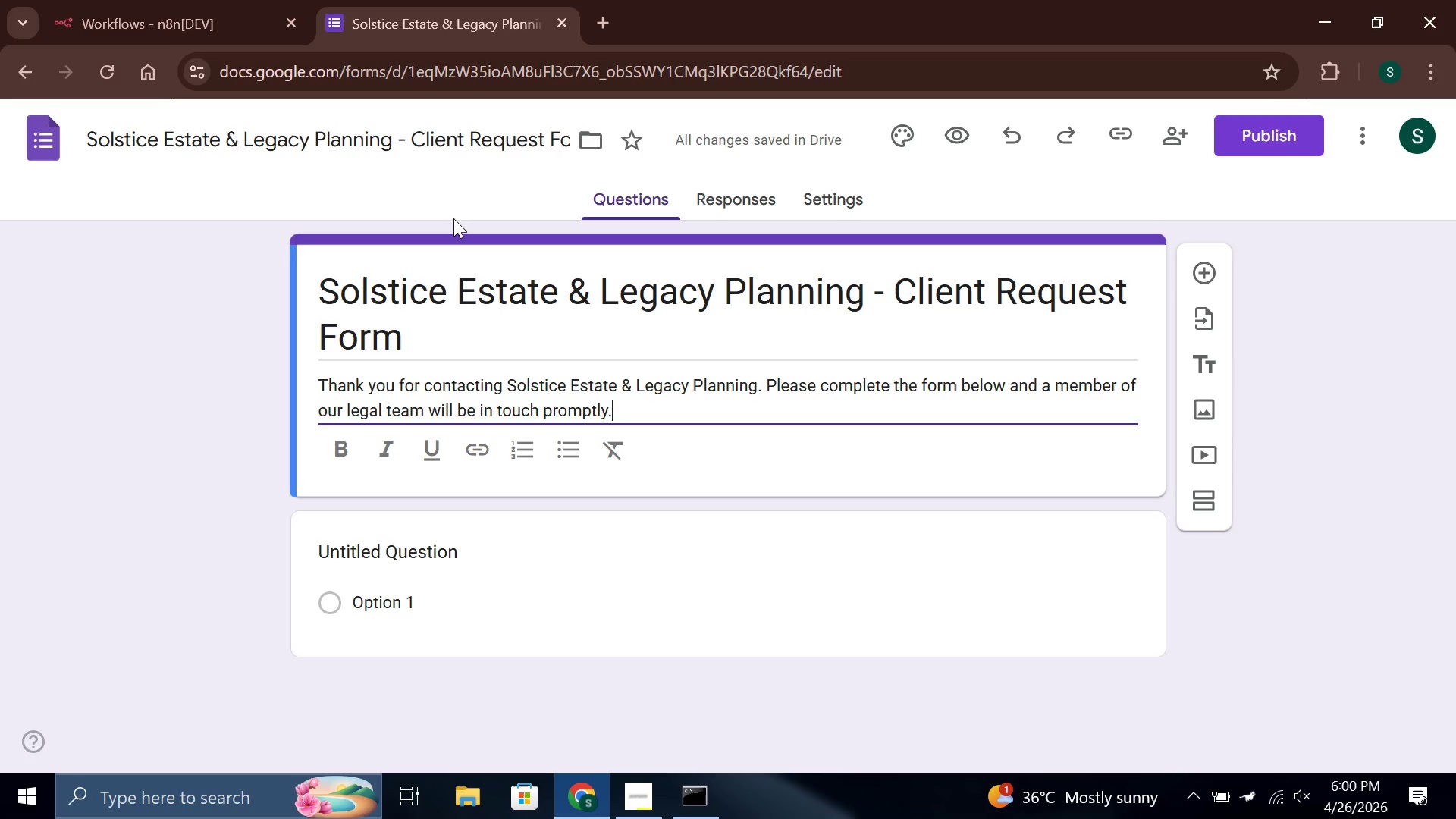 
left_click([392, 555])
 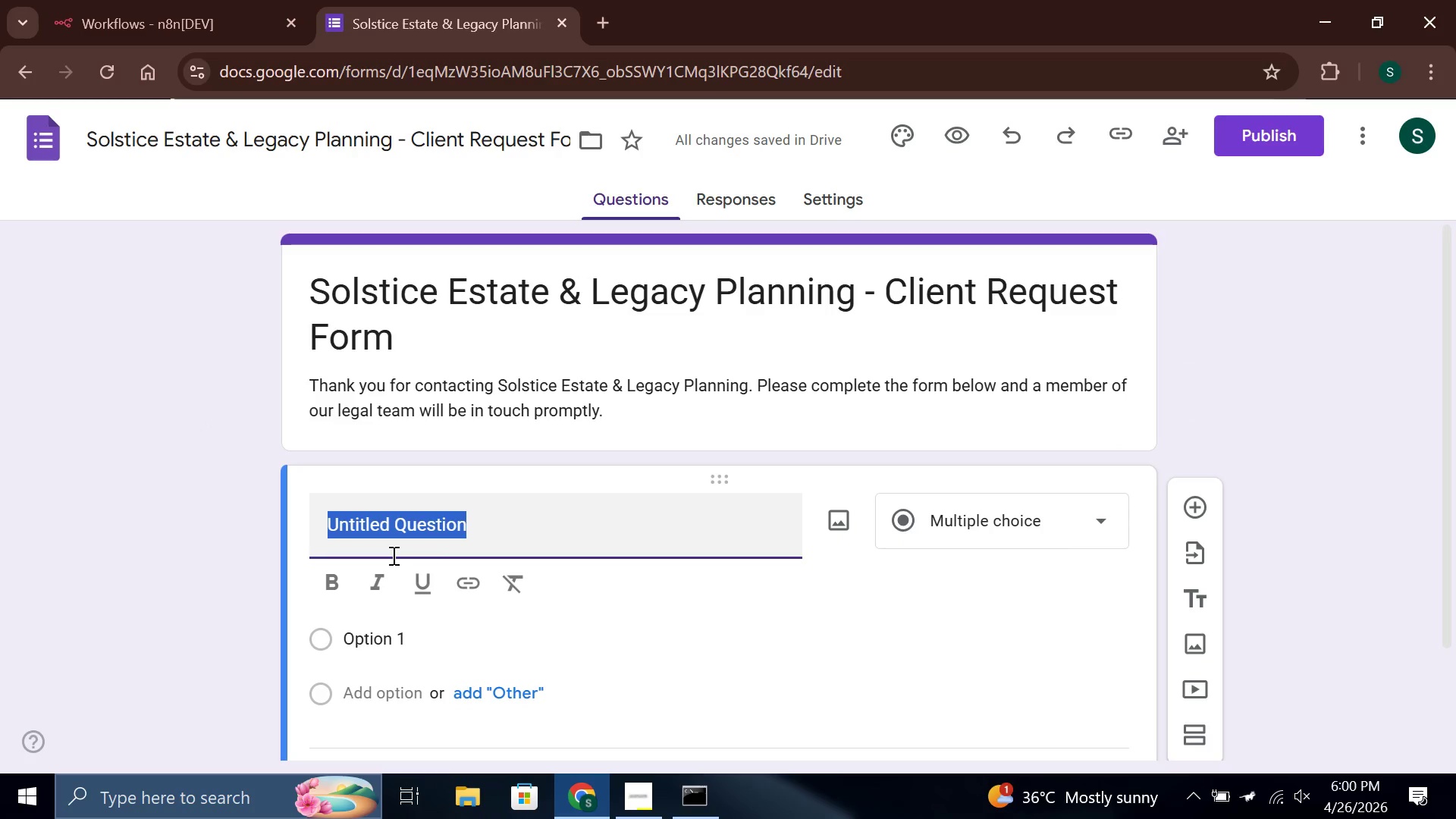 
type(Full Name)
 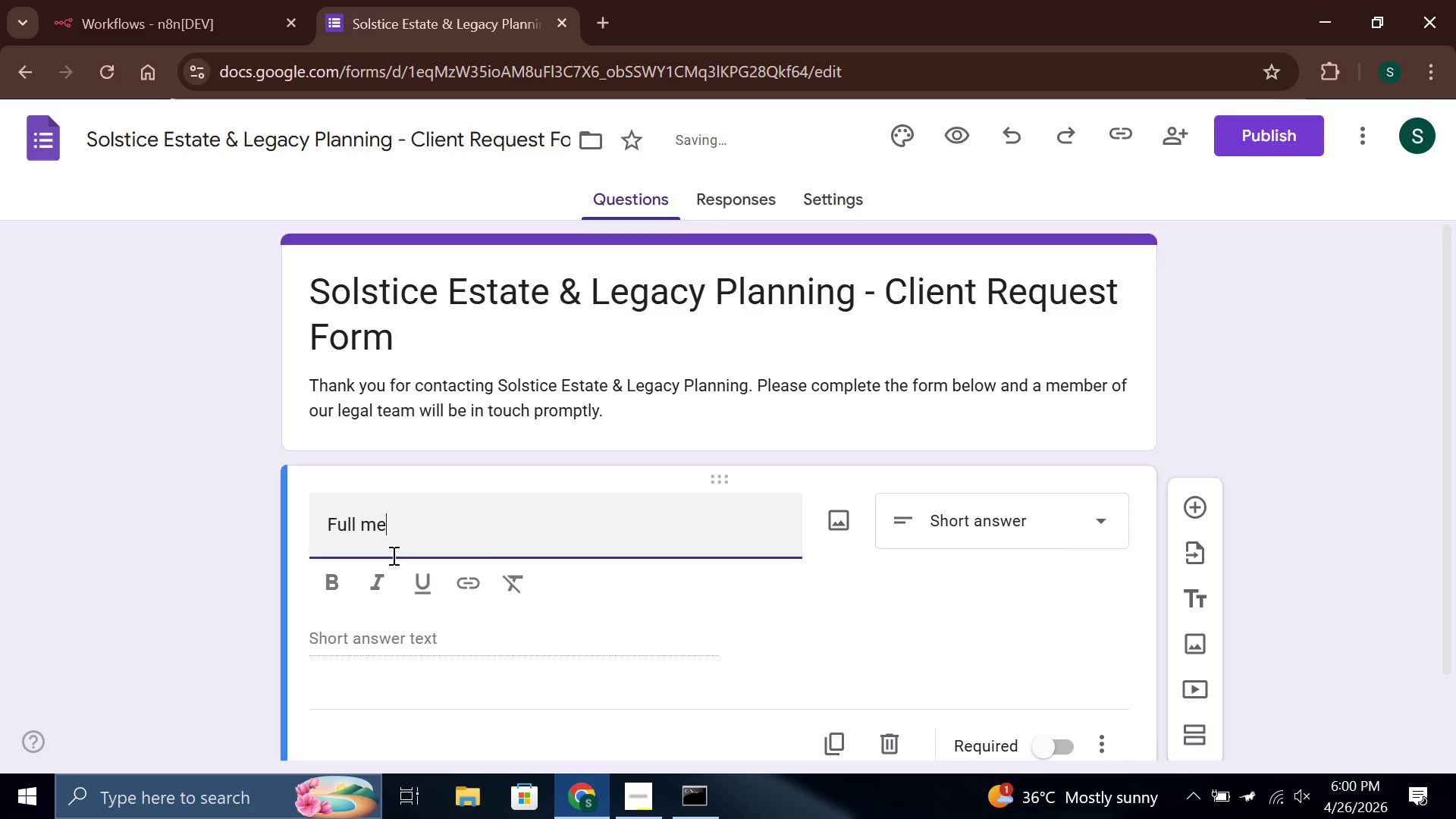 
key(Backspace)
key(Backspace)
type(Name)
 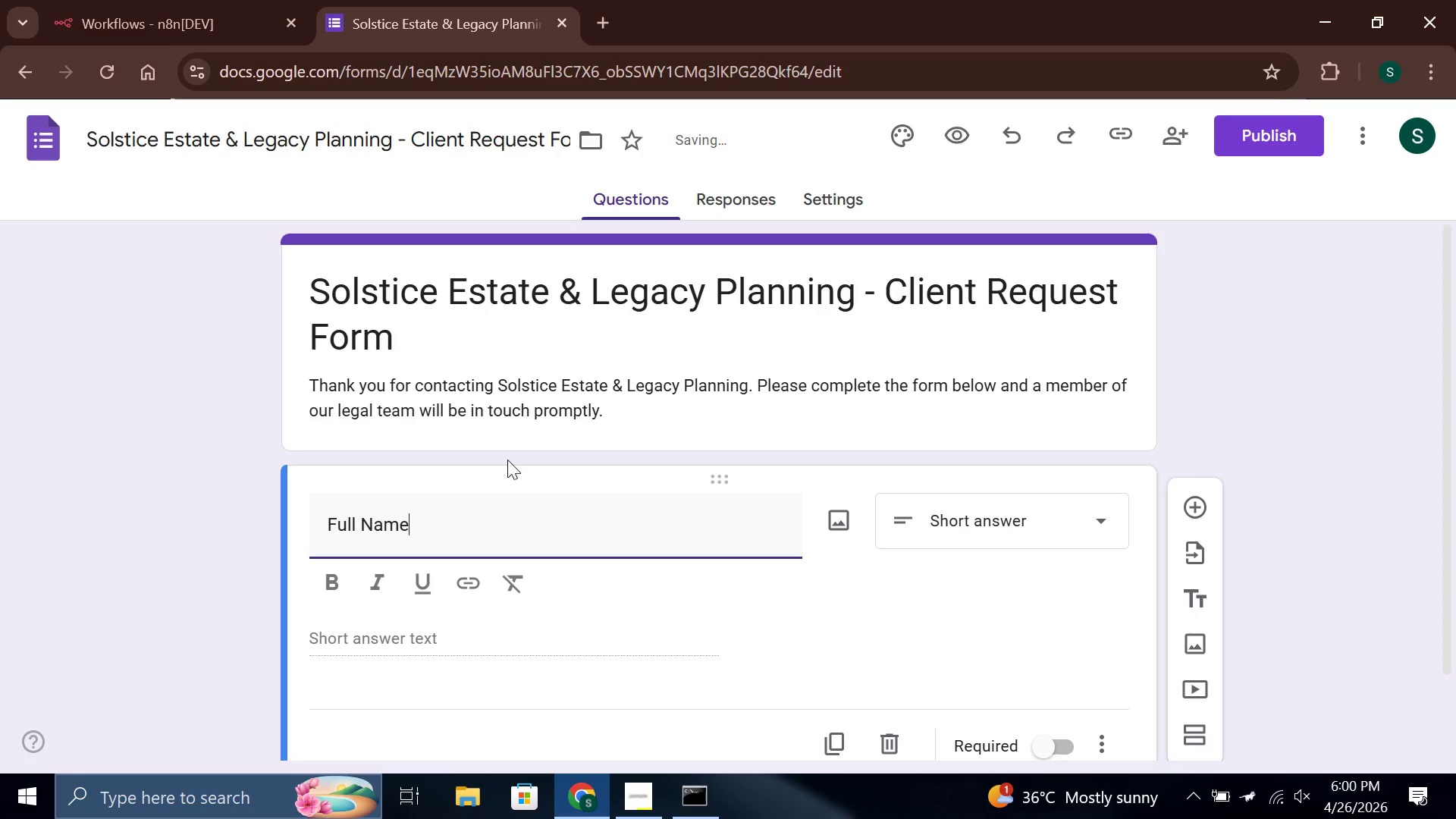 
wait(5.17)
 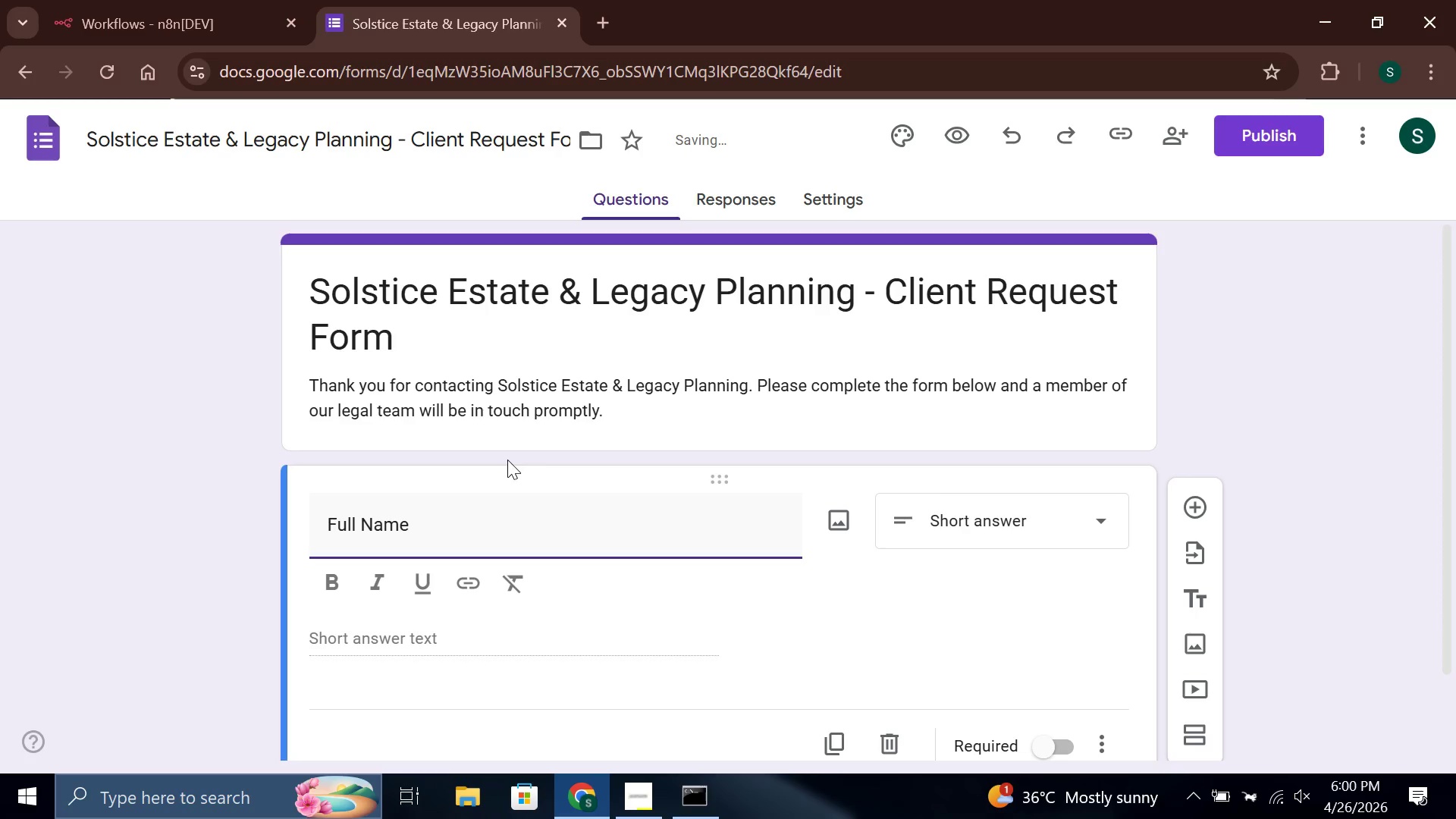 
left_click([1057, 657])
 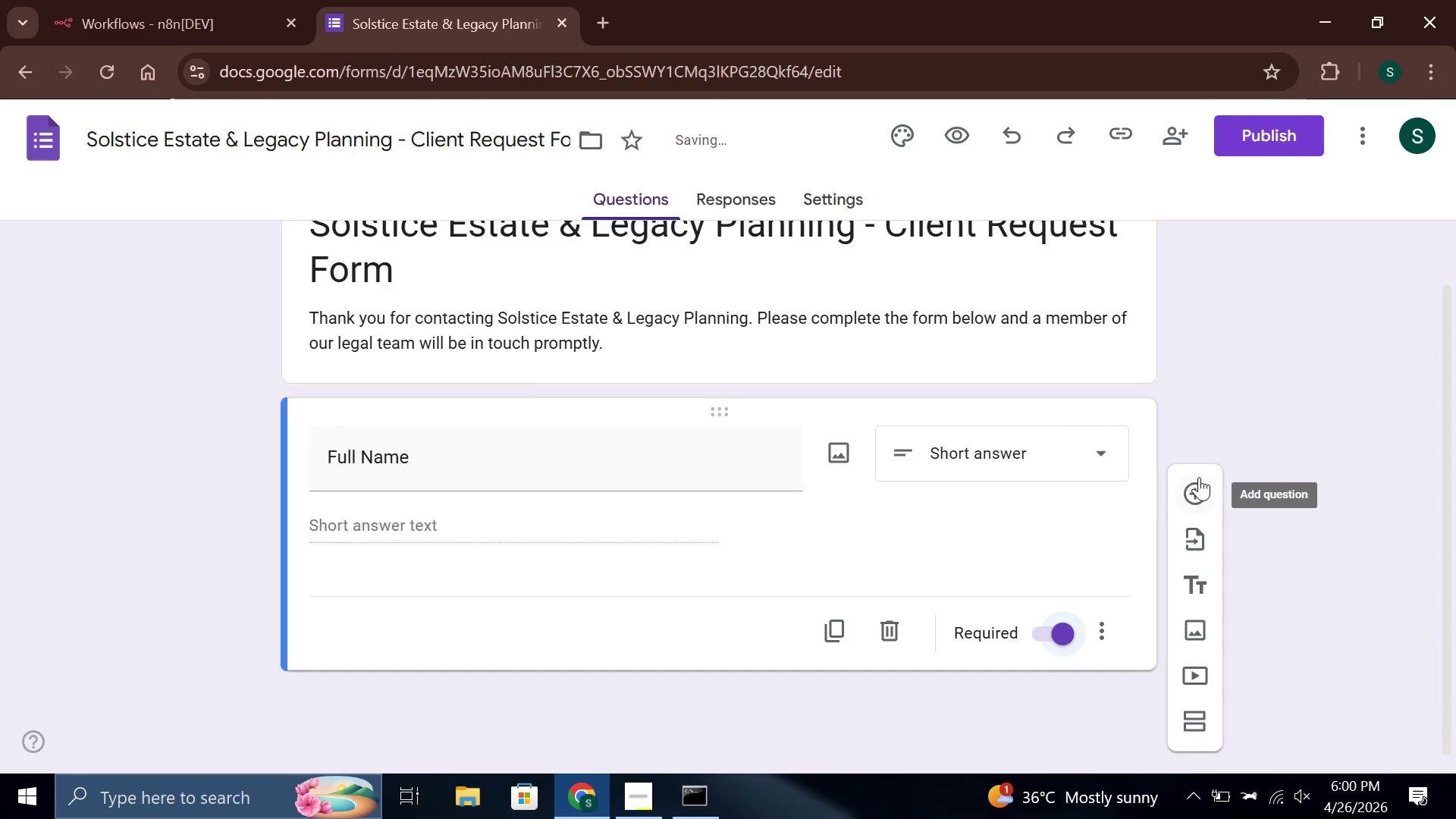 
left_click([1199, 481])
 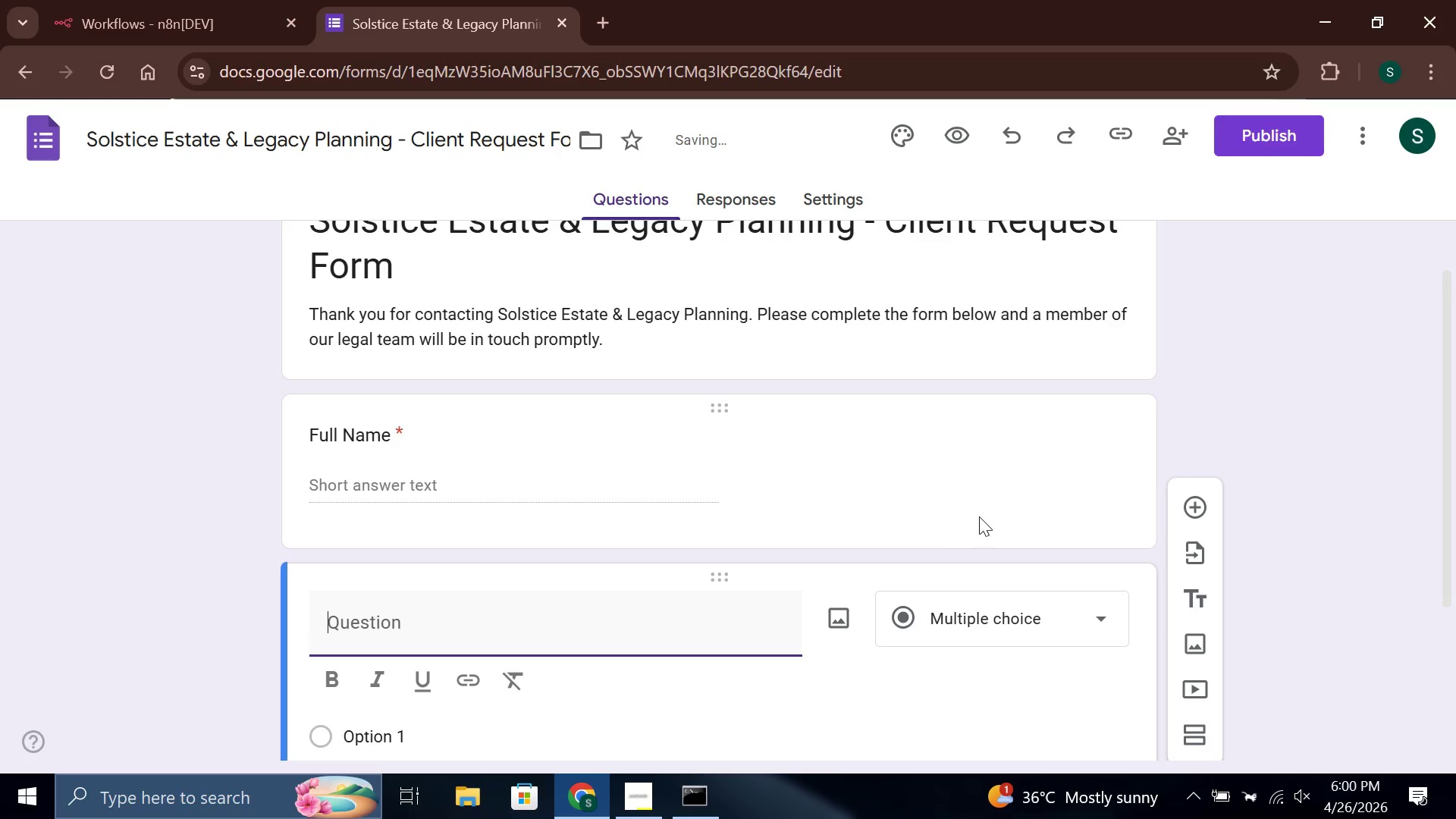 
type(Email Addre)
key(Backspace)
key(Backspace)
key(Backspace)
key(Backspace)
type(ddress)
 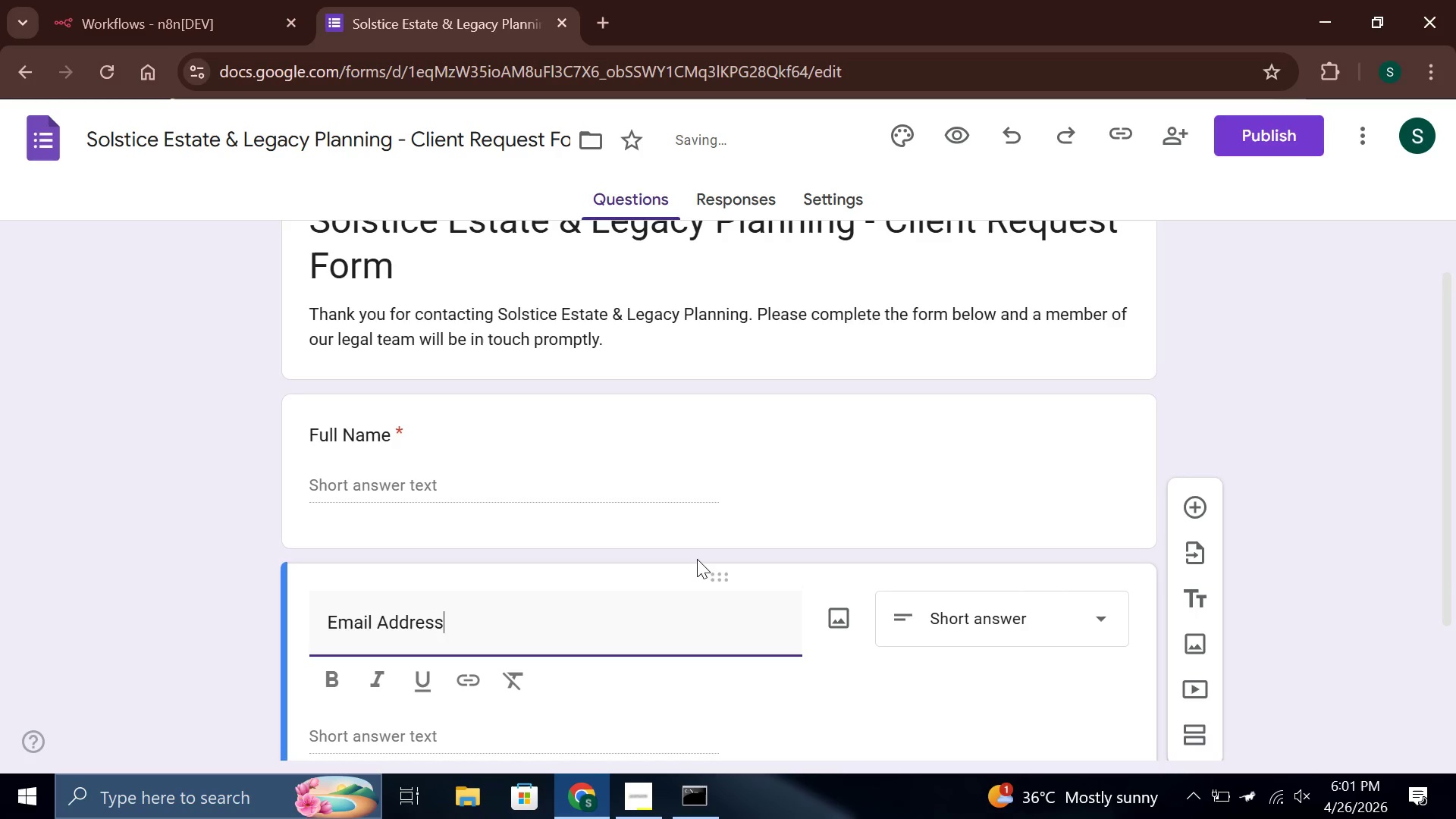 
wait(6.59)
 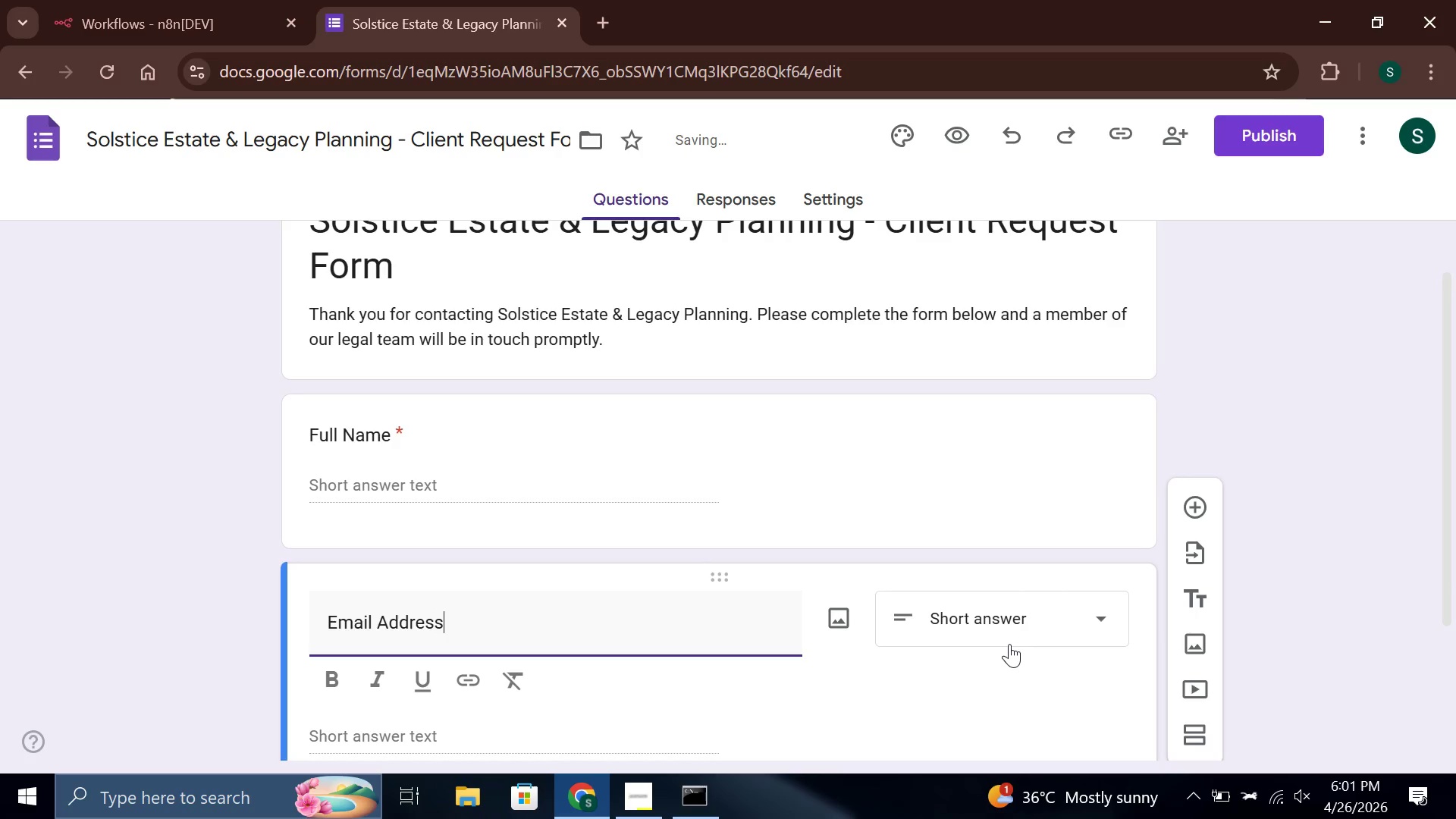 
left_click([1051, 734])
 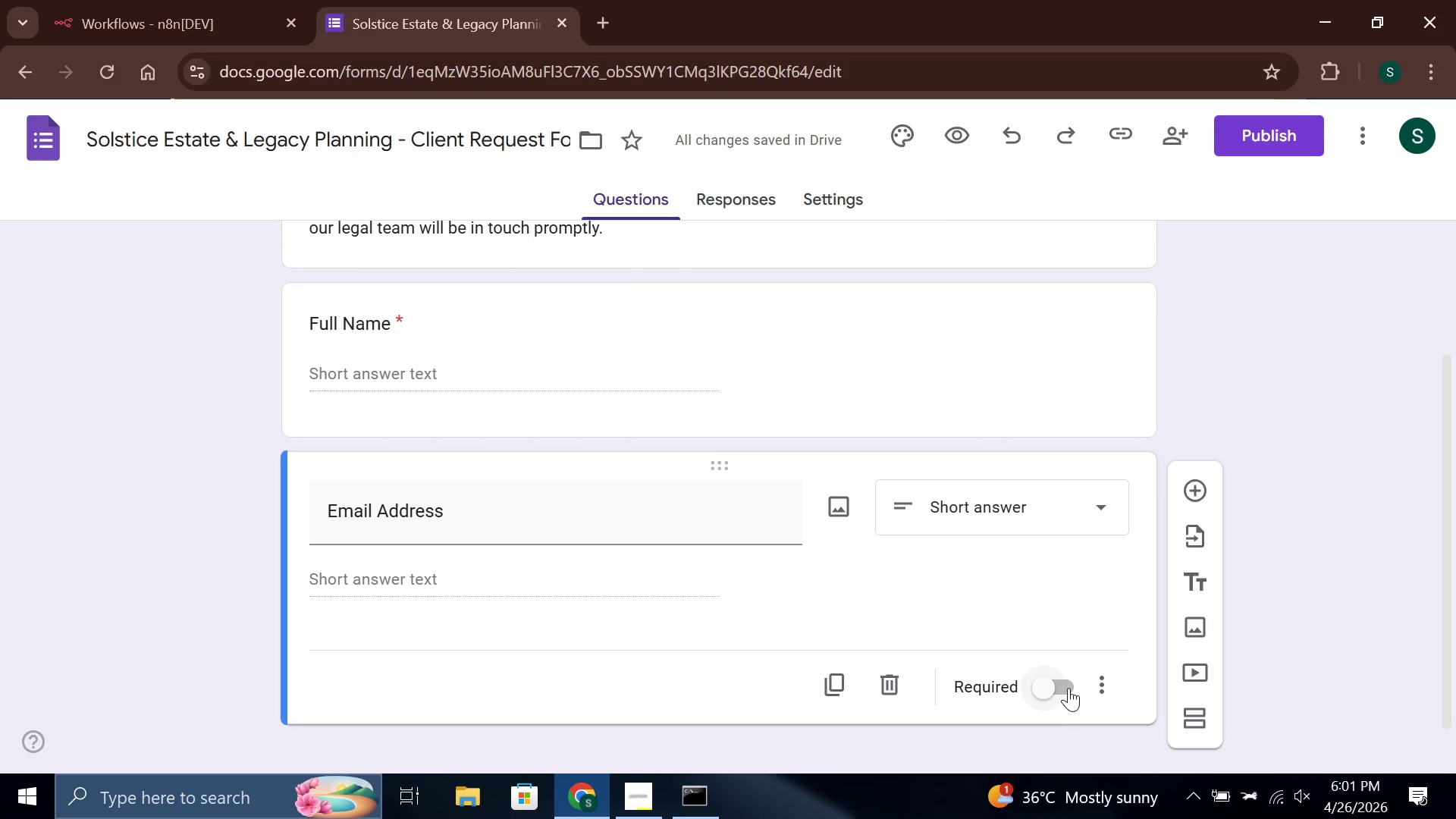 
left_click([1065, 684])
 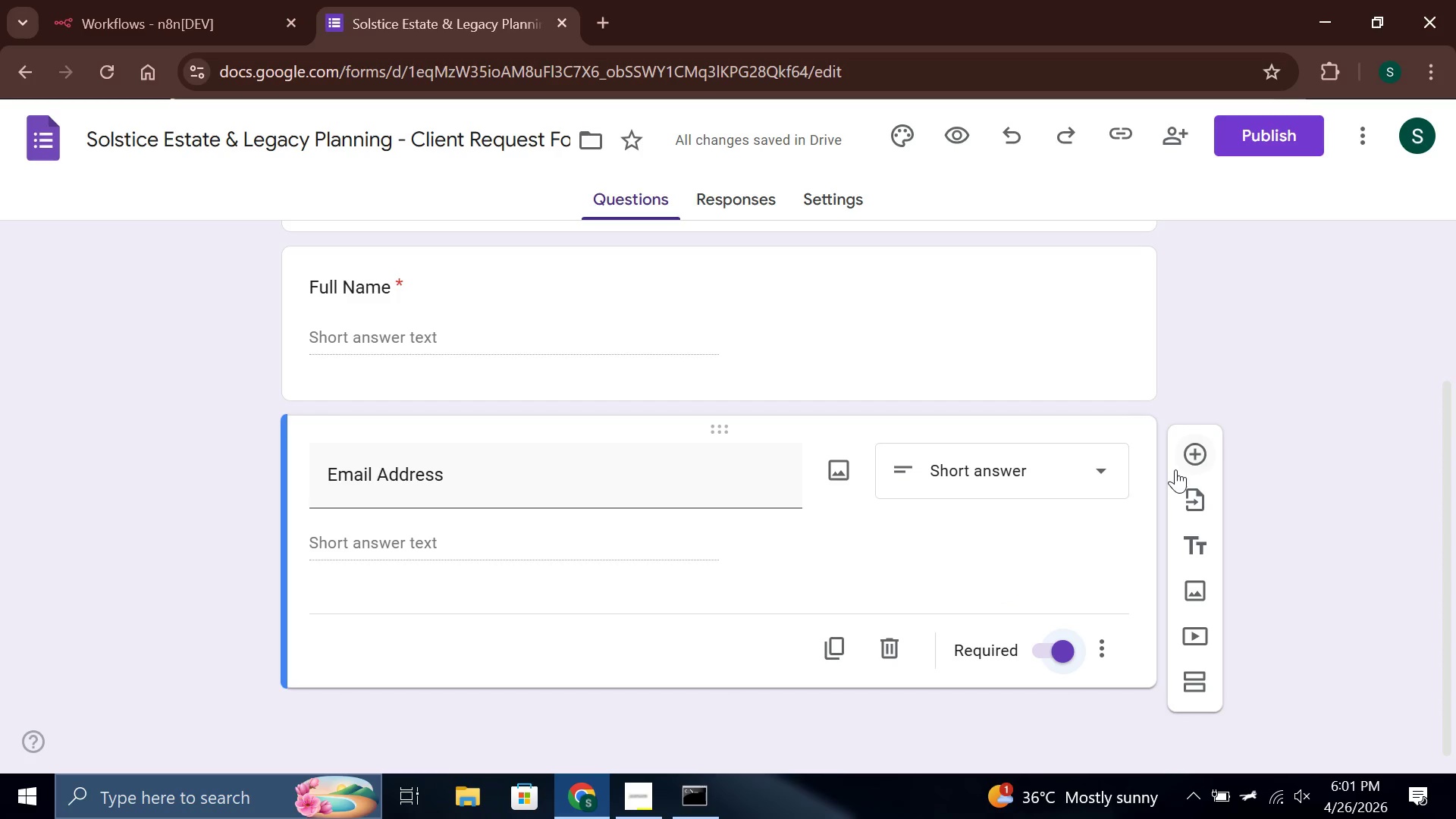 
left_click([1207, 456])
 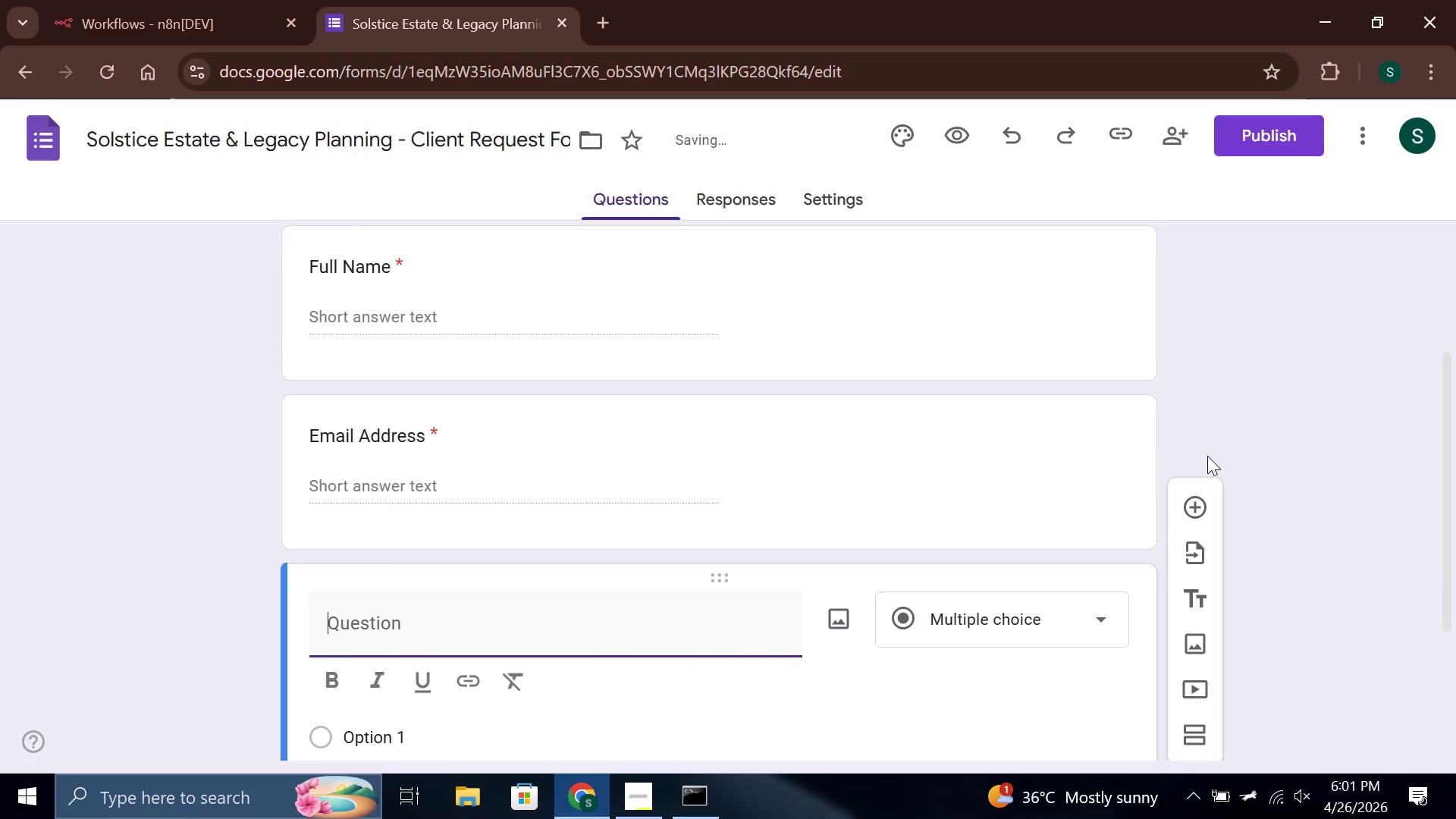 
type(Phone Number)
 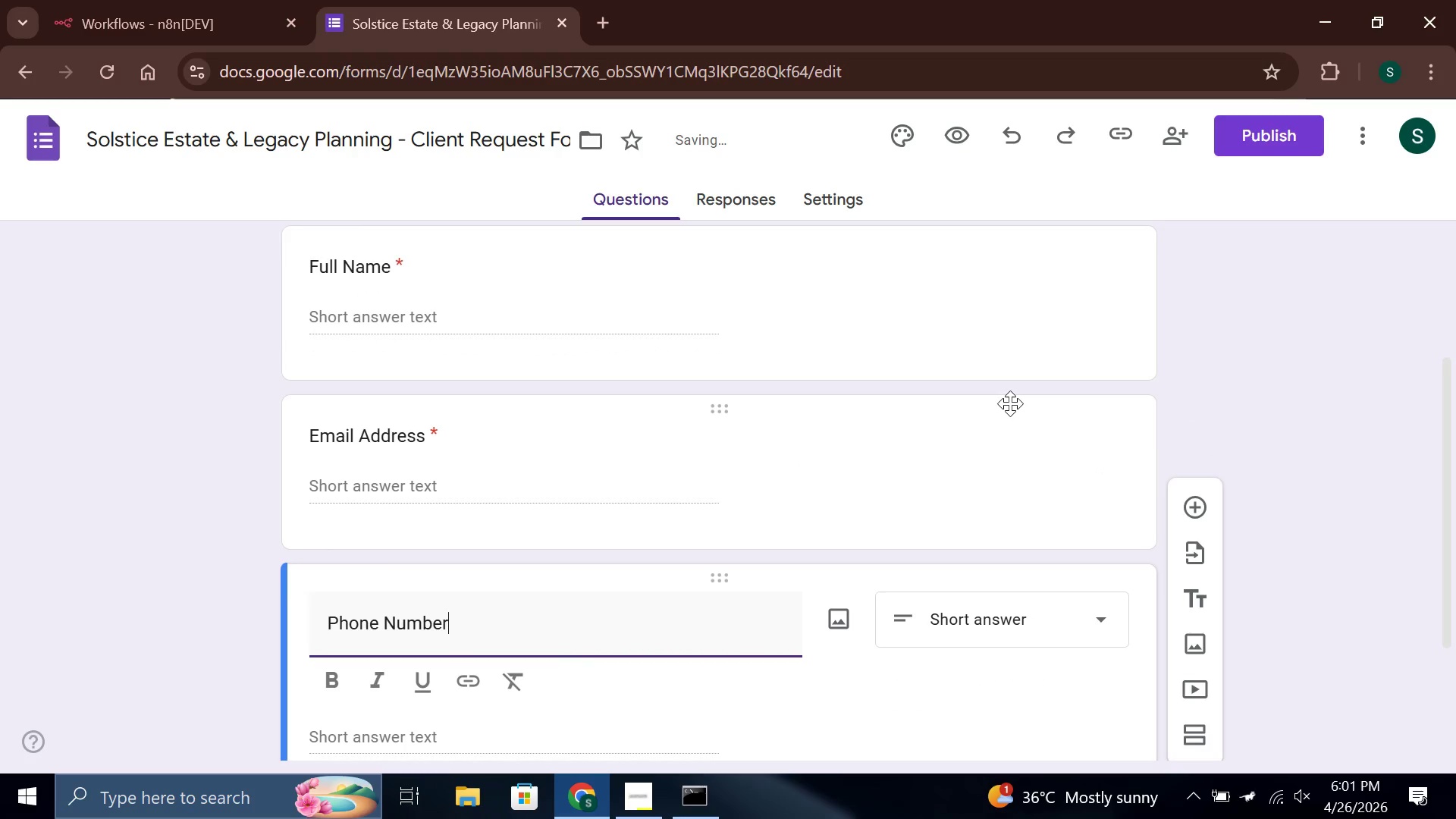 
left_click([1065, 654])
 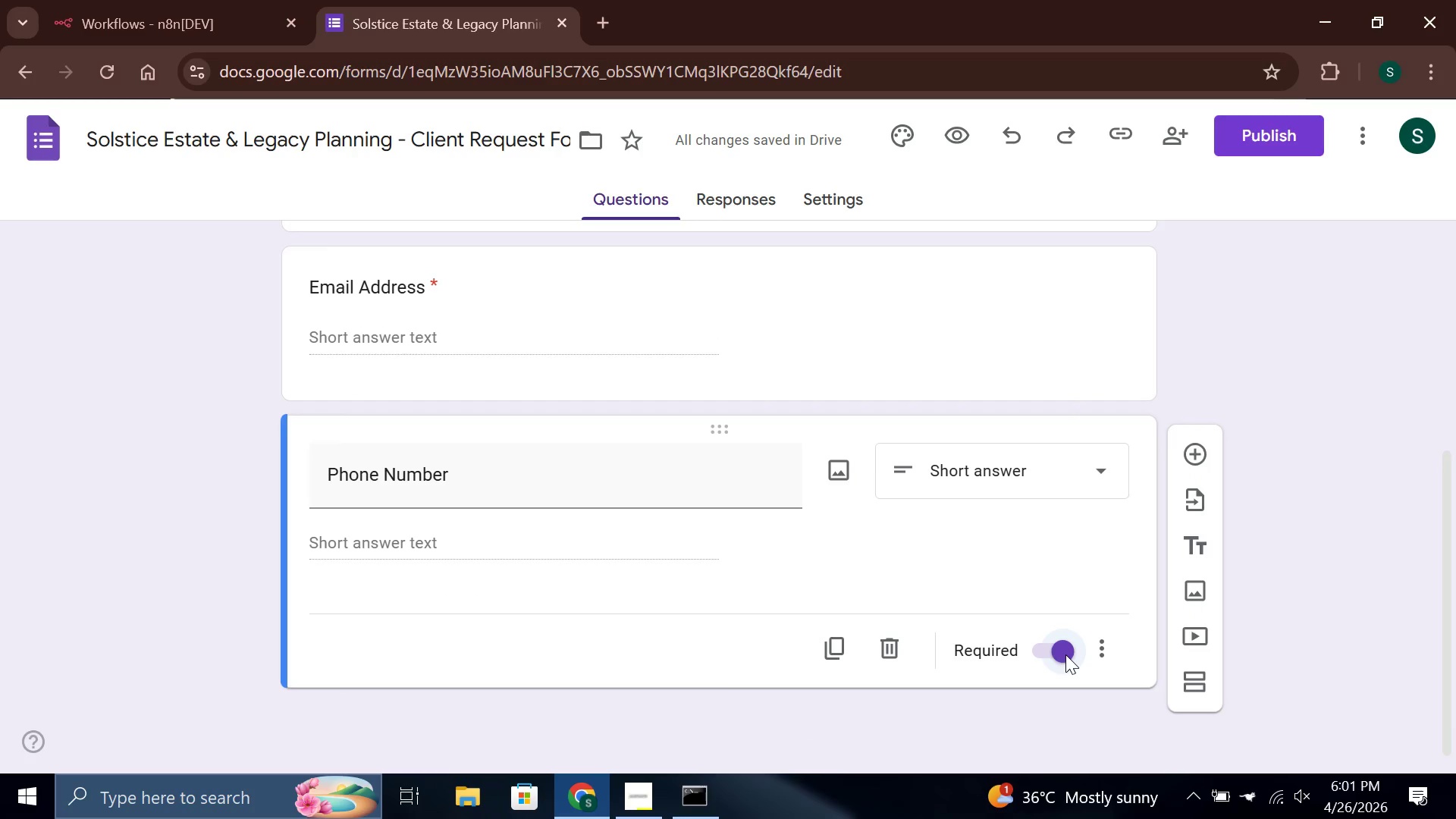 
wait(7.52)
 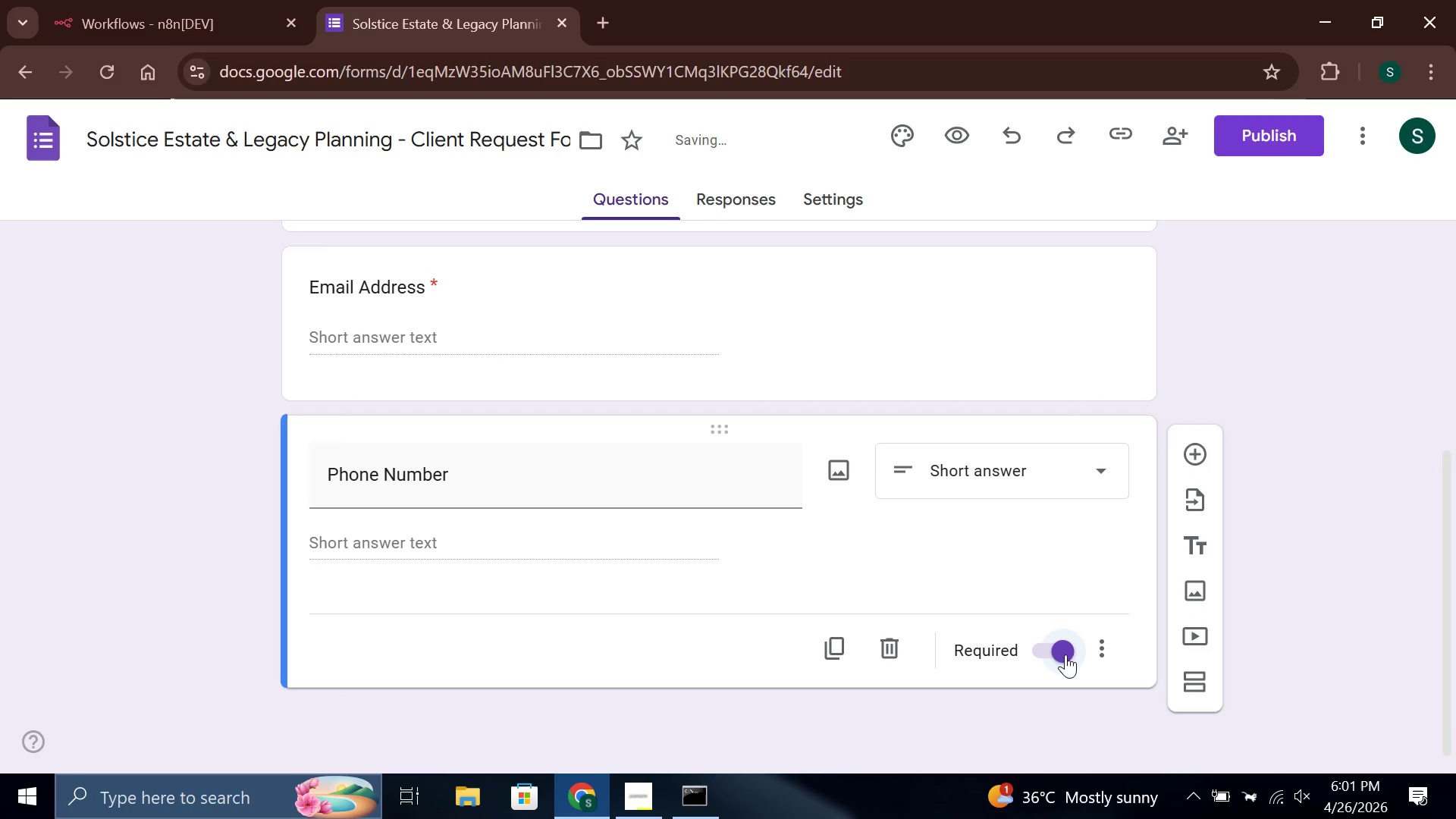 
left_click([1207, 450])
 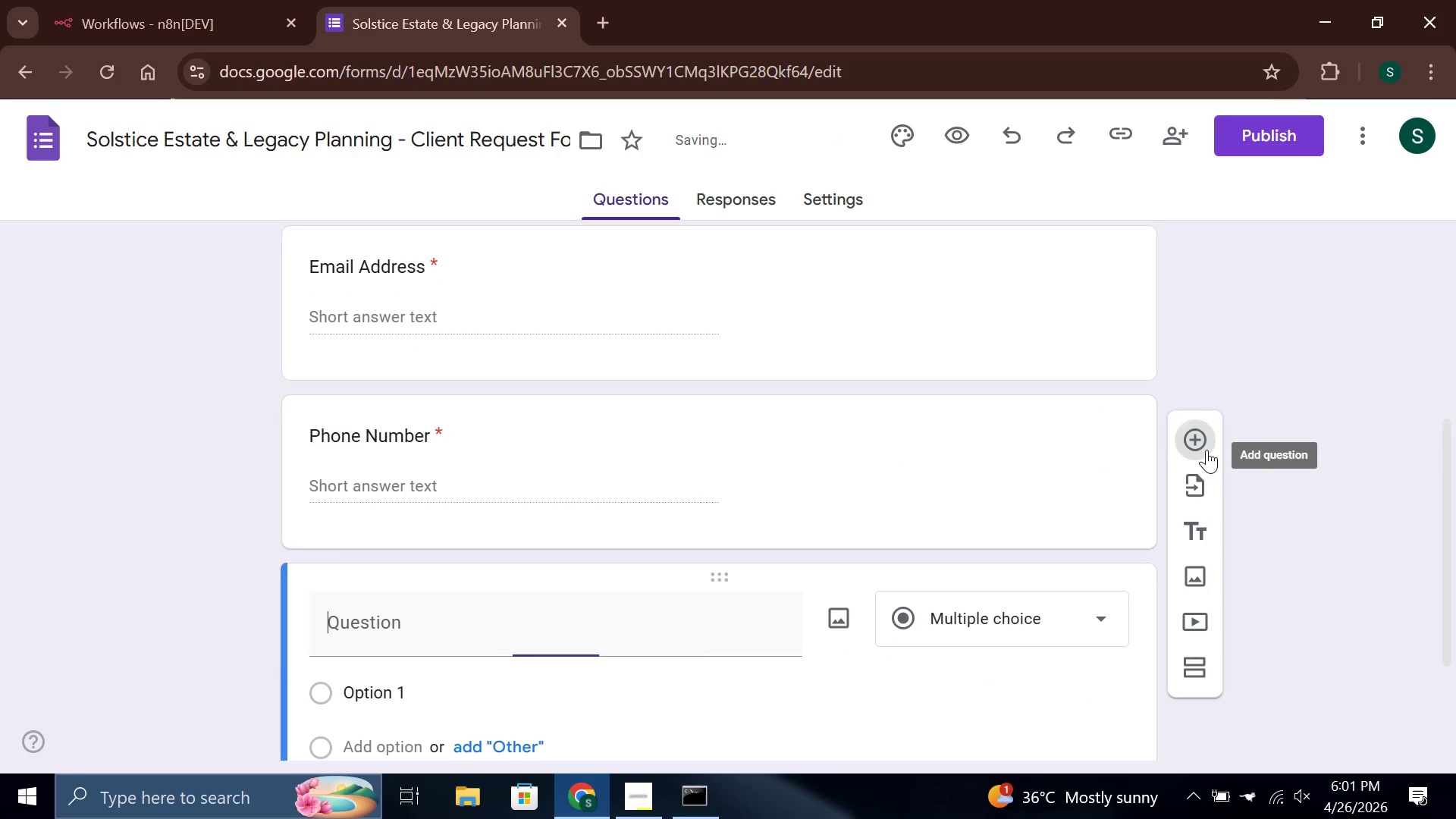 
type(Request Type)
 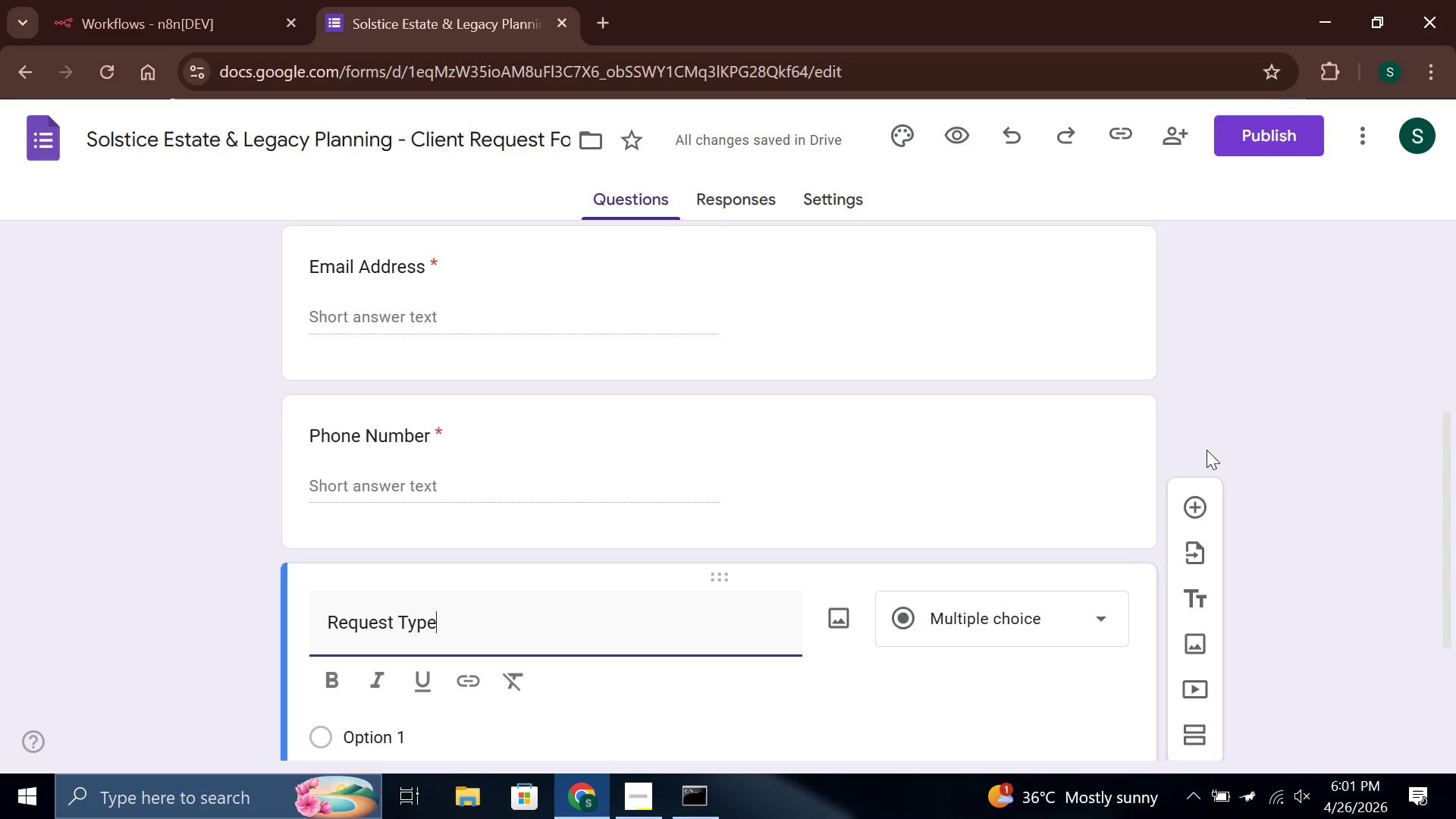 
left_click([422, 538])
 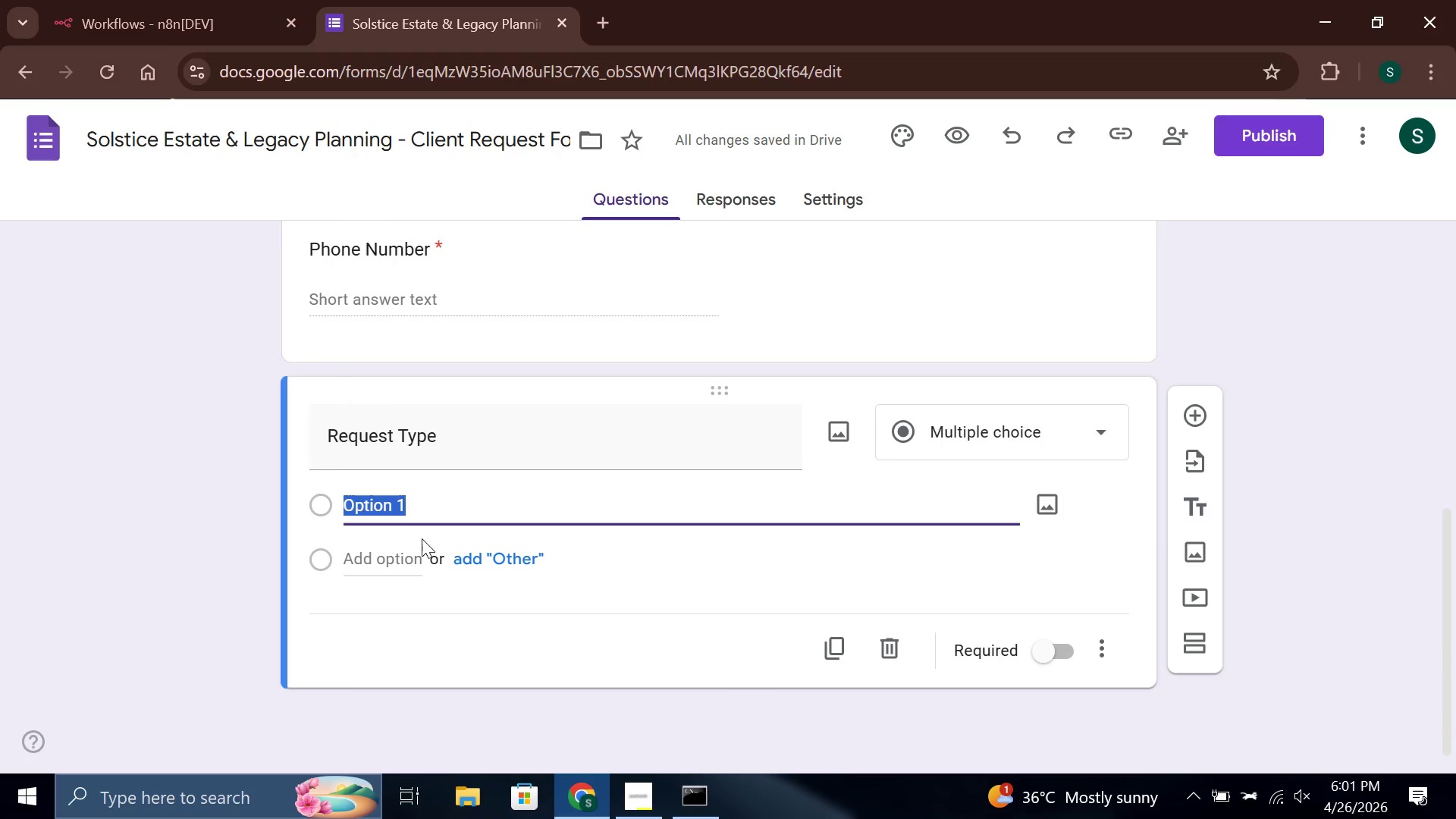 
type(Urgent - Esis)
key(Backspace)
key(Backspace)
key(Backspace)
type(xisting Case)
 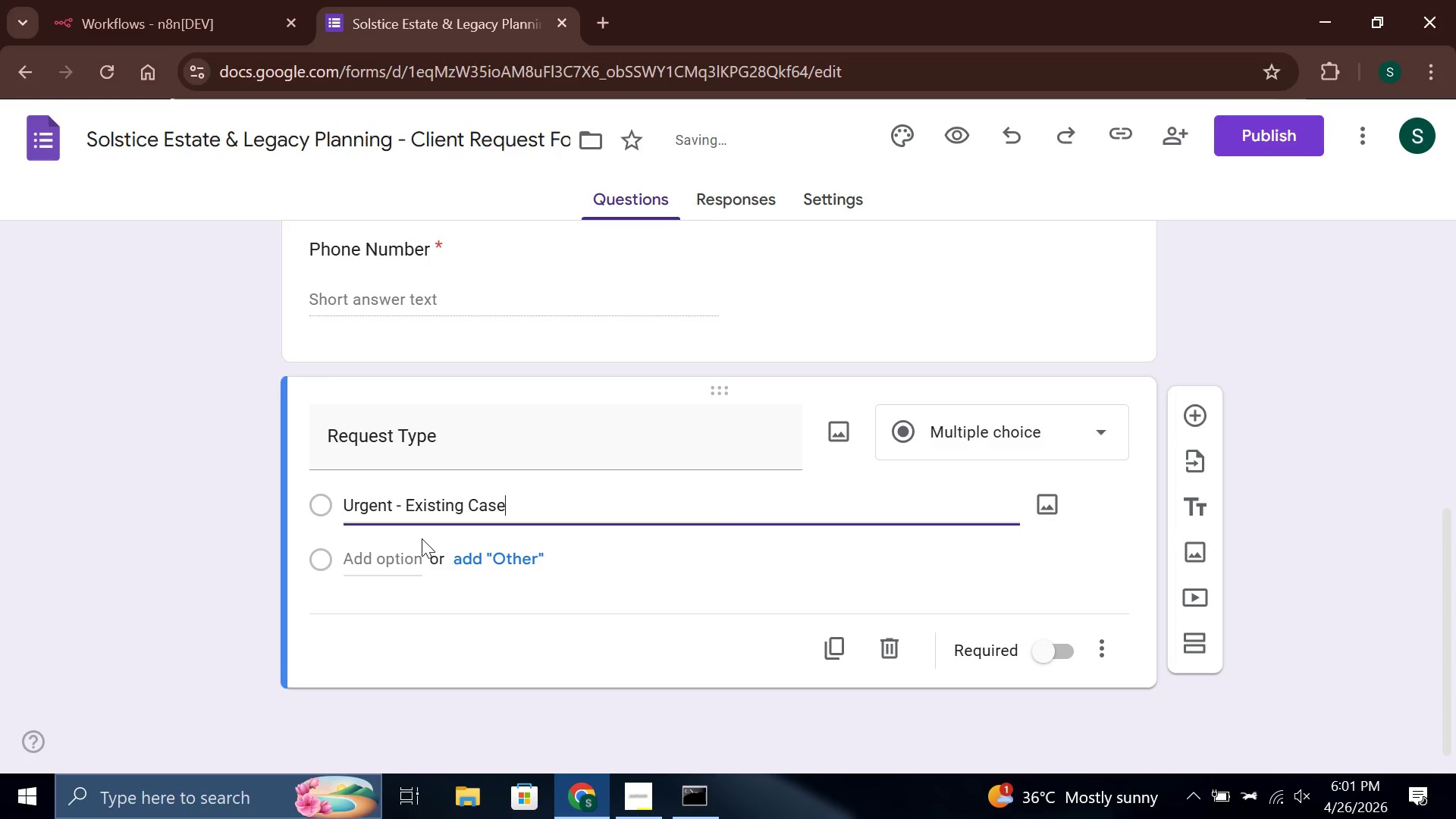 
key(Enter)
 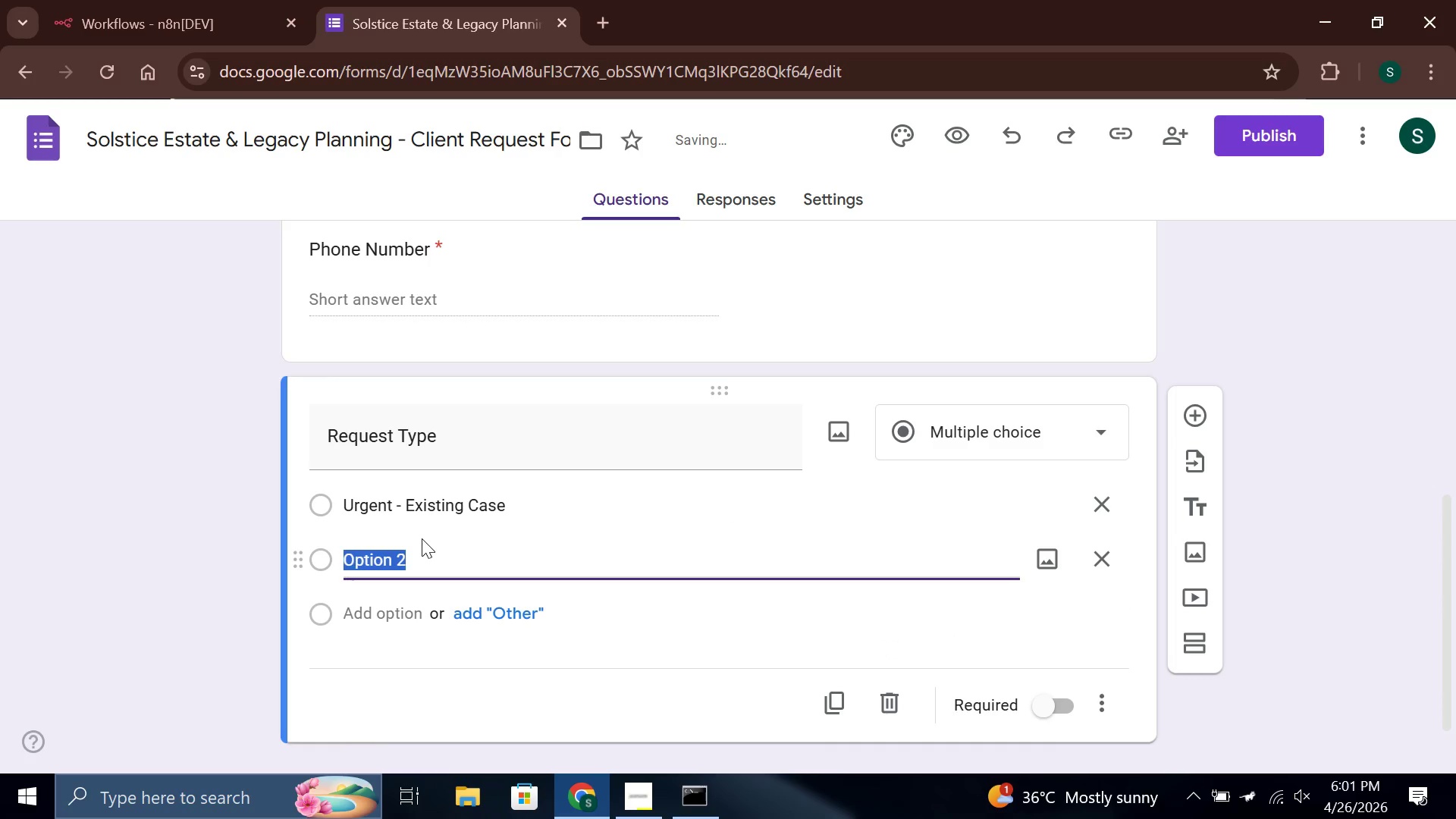 
type(New Client Inquiry)
 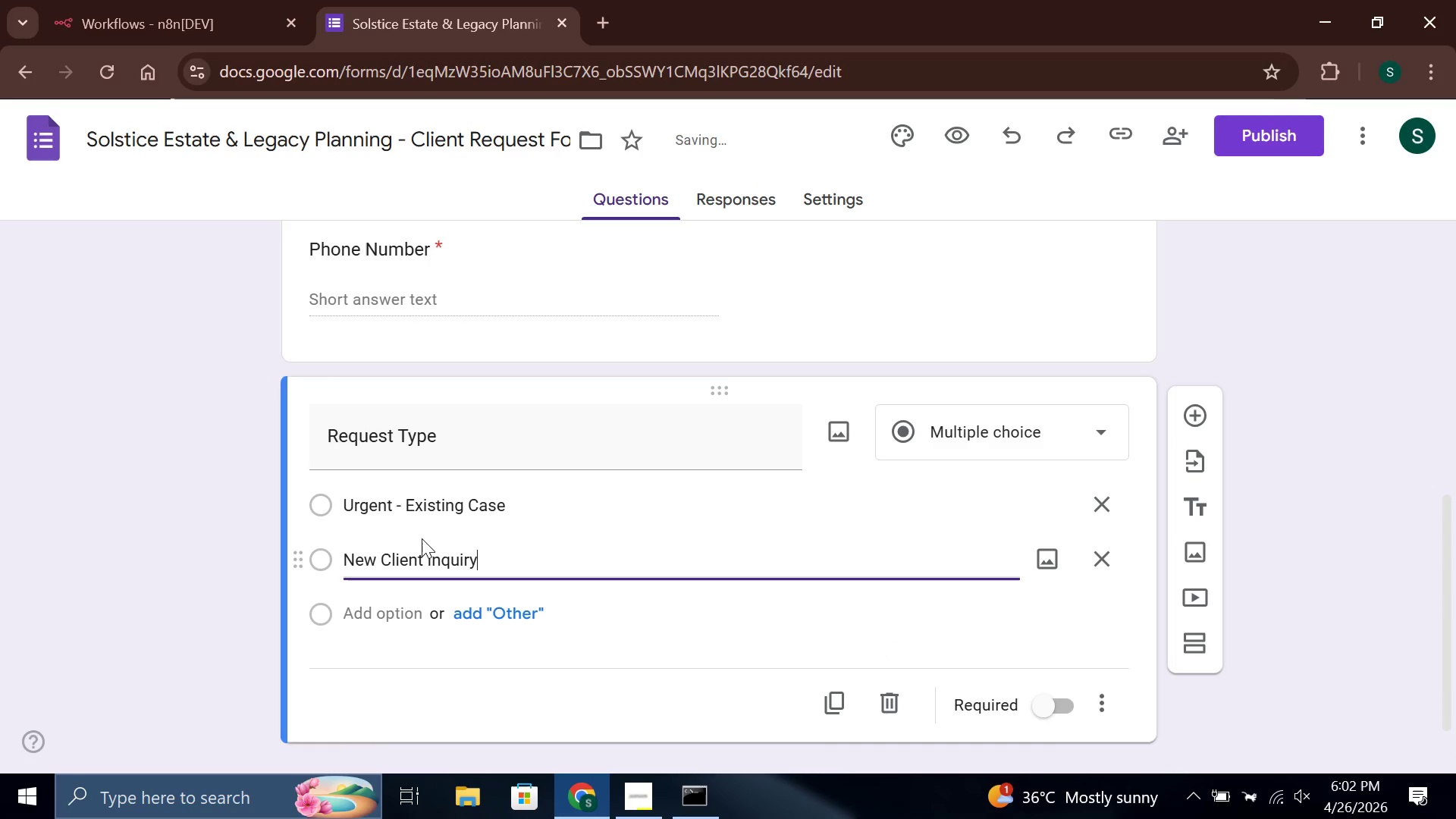 
wait(5.12)
 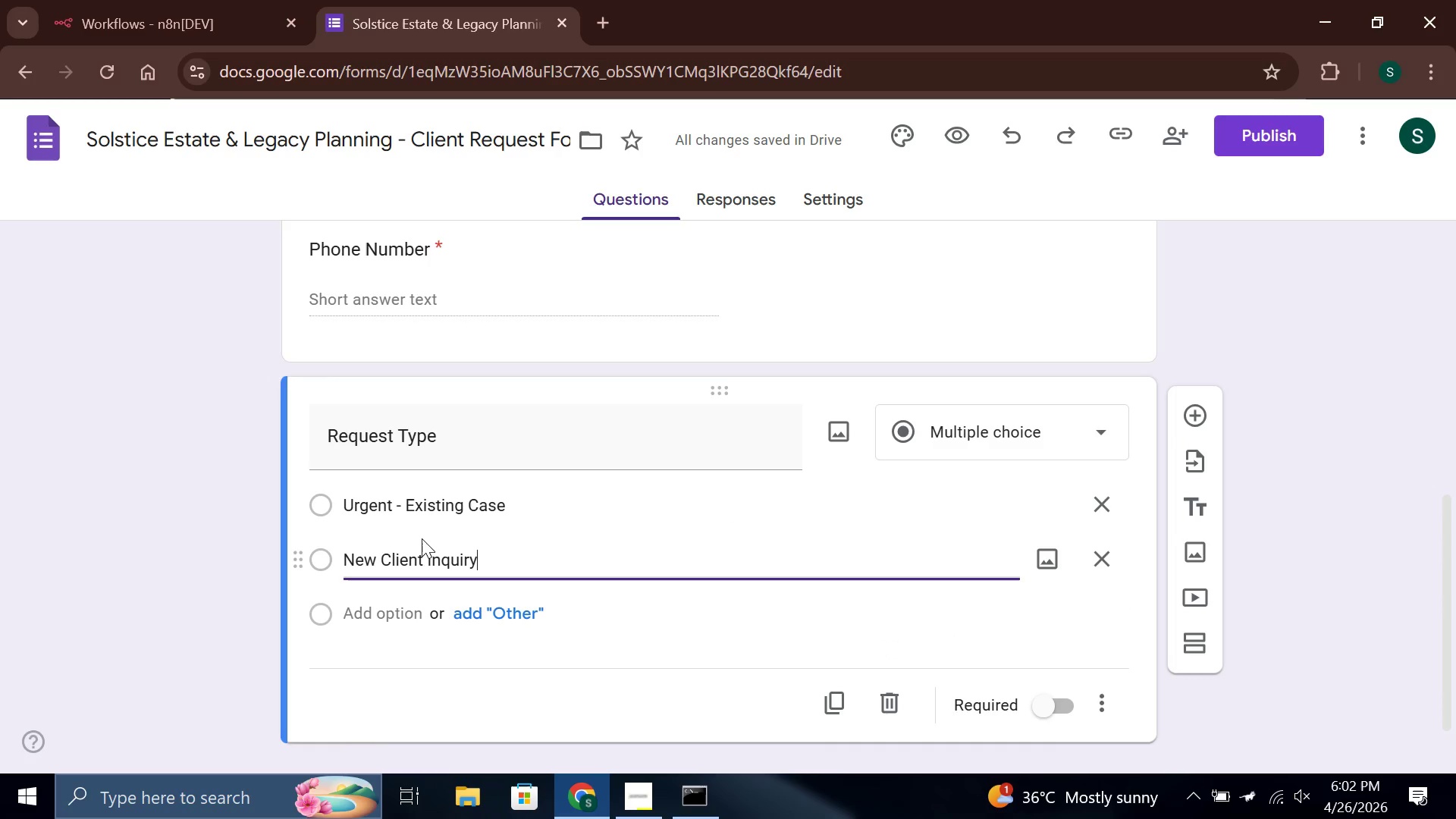 
key(Enter)
 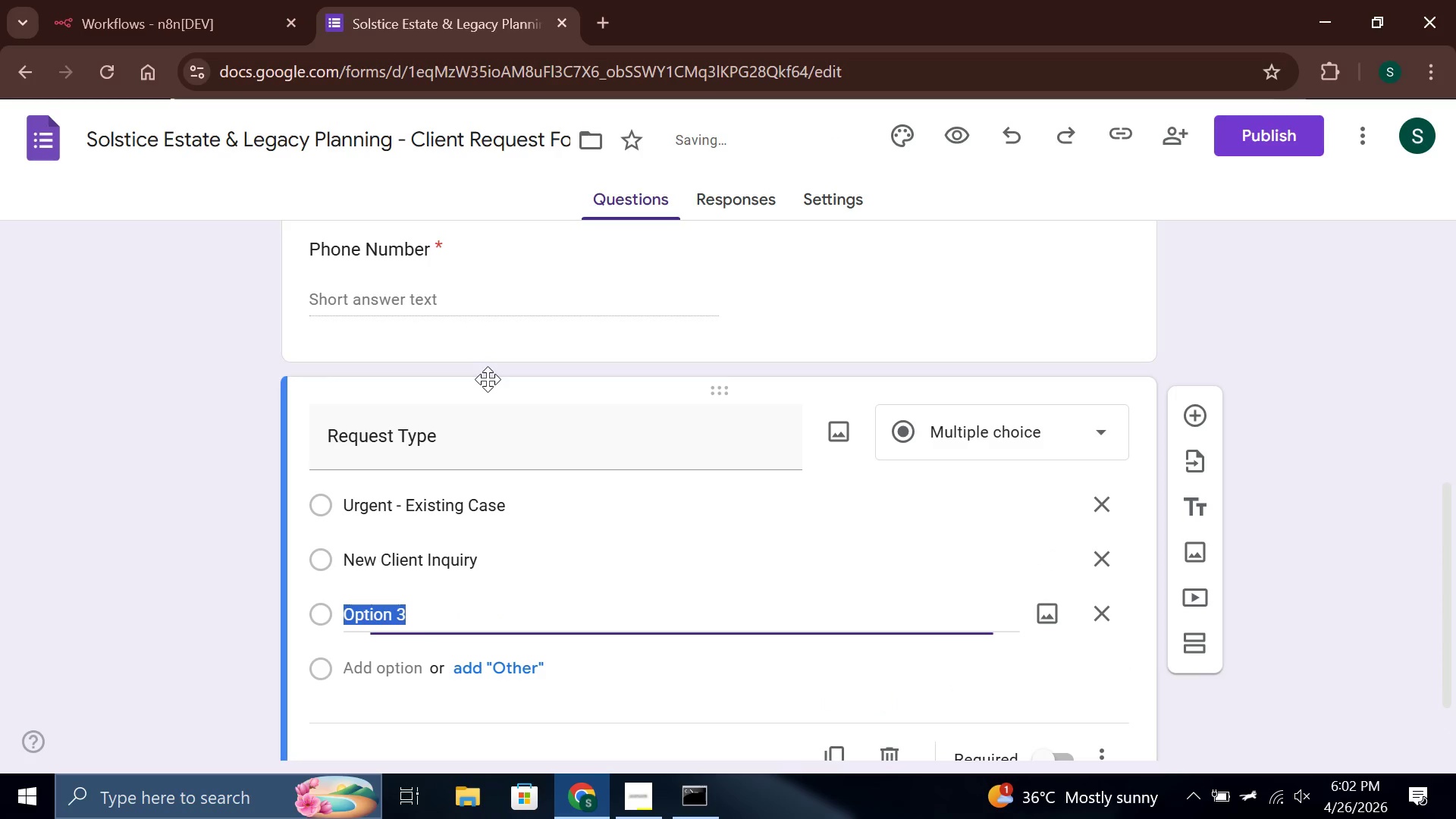 
type(General Question)
 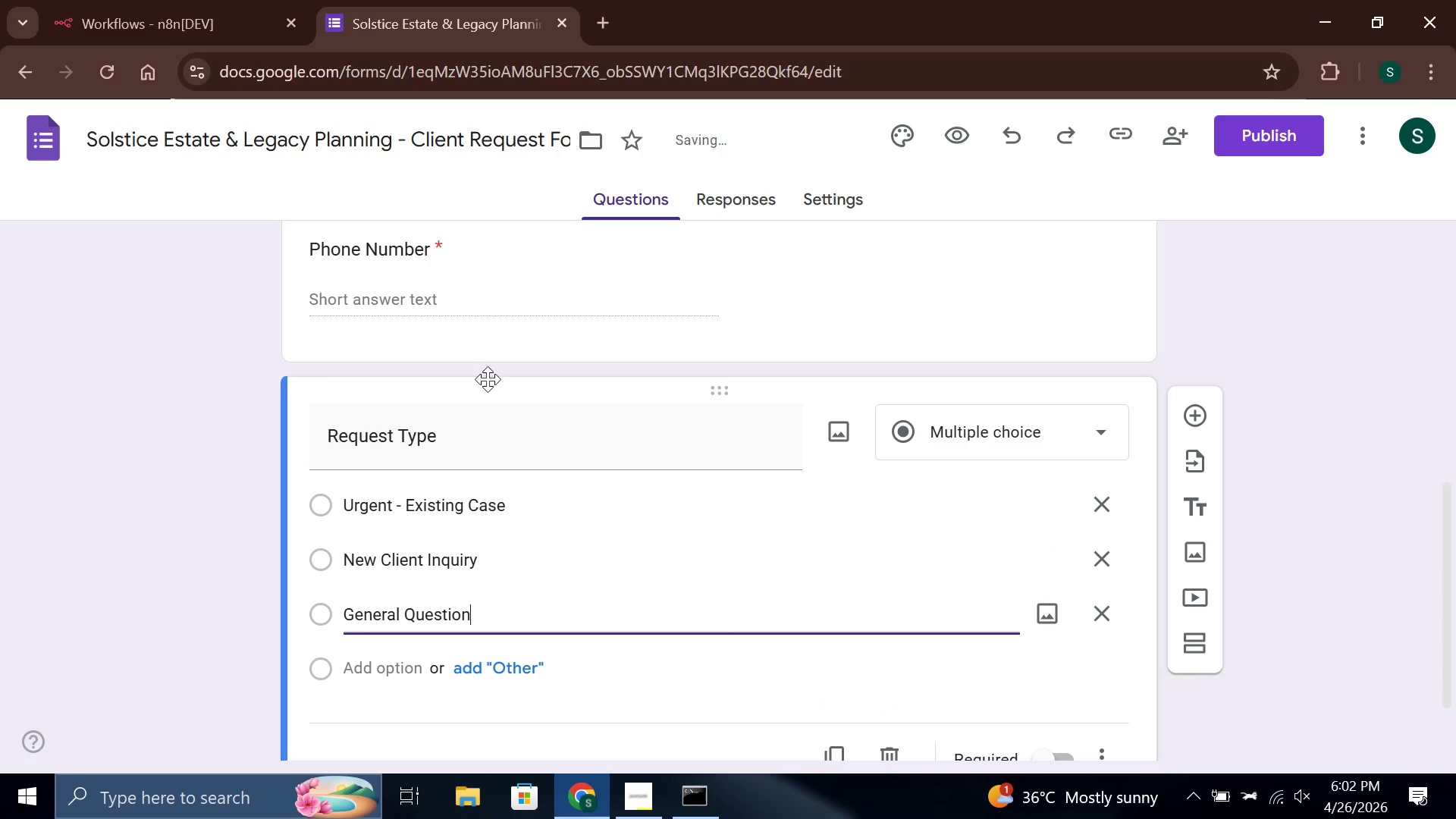 
wait(6.81)
 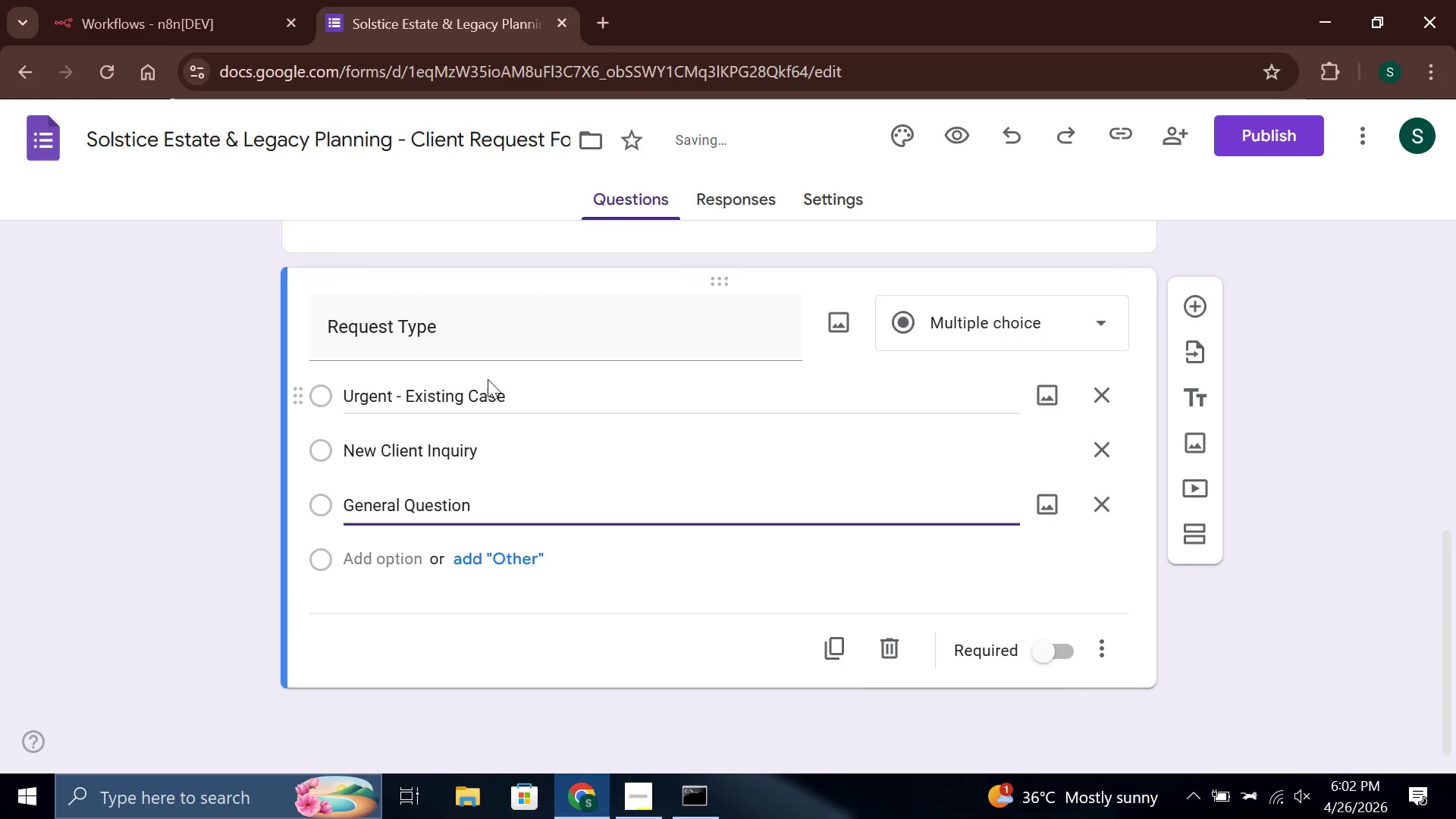 
left_click([1063, 646])
 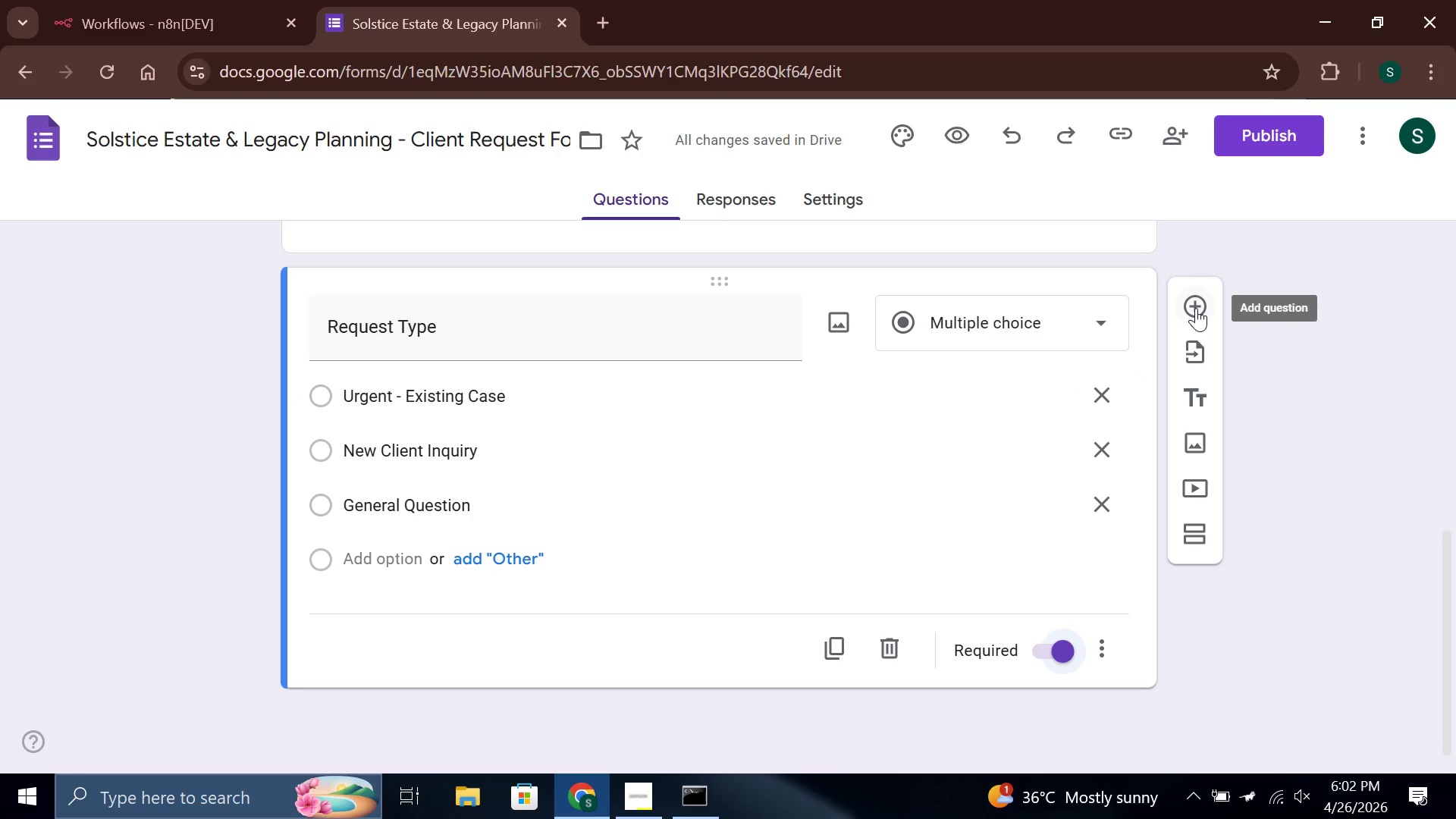 
left_click([1196, 308])
 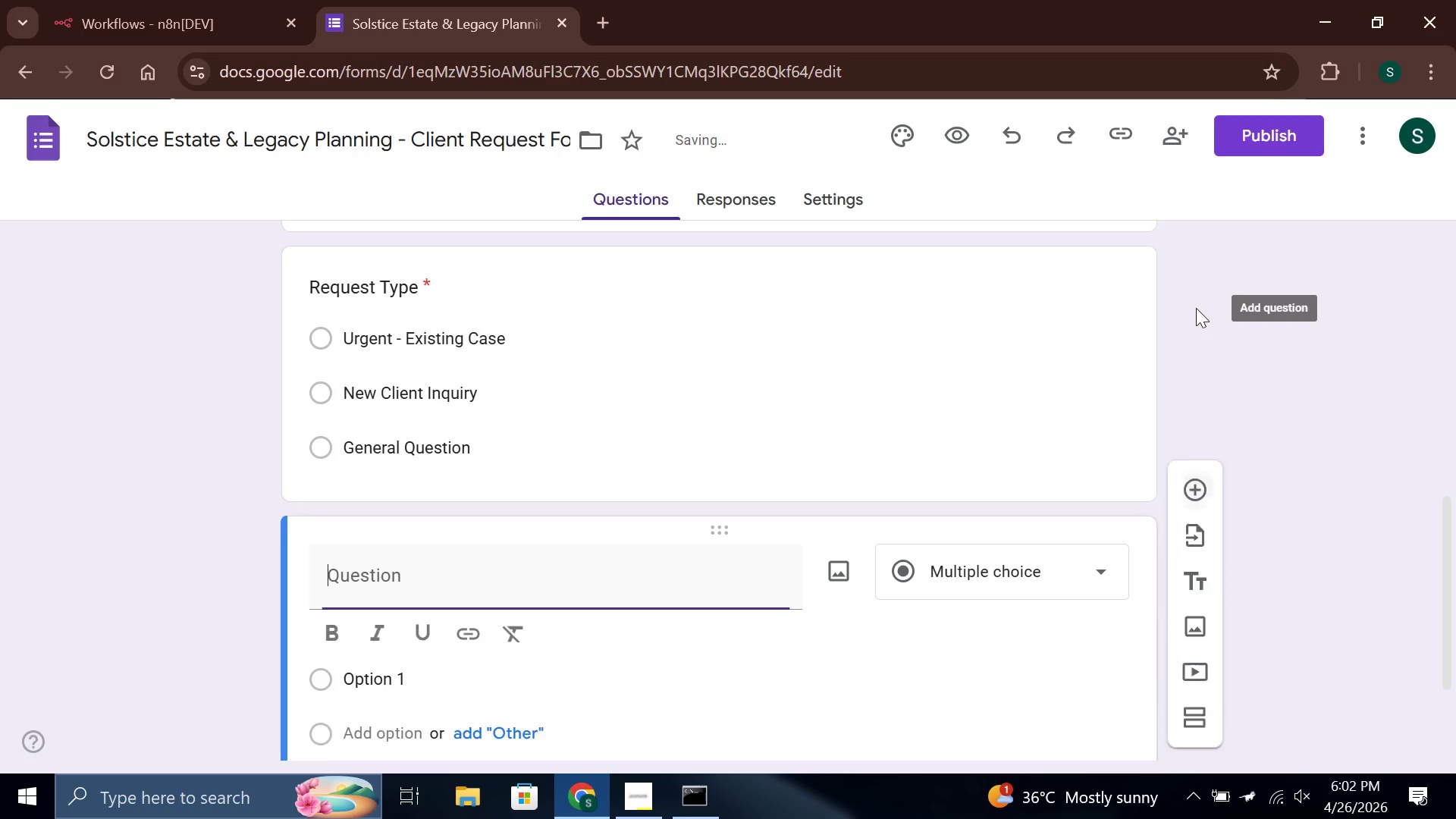 
type(Case ID)
 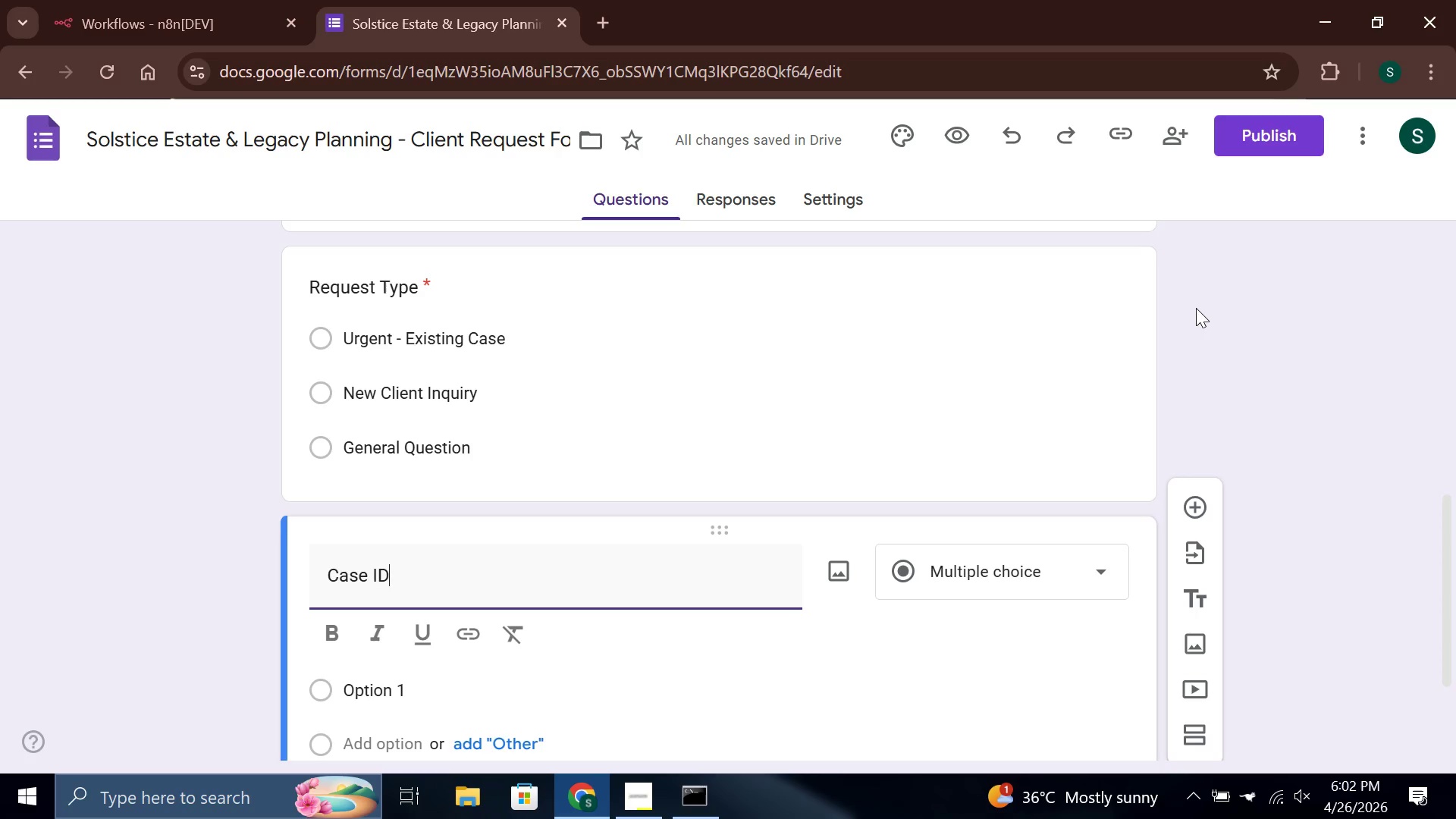 
left_click([1109, 352])
 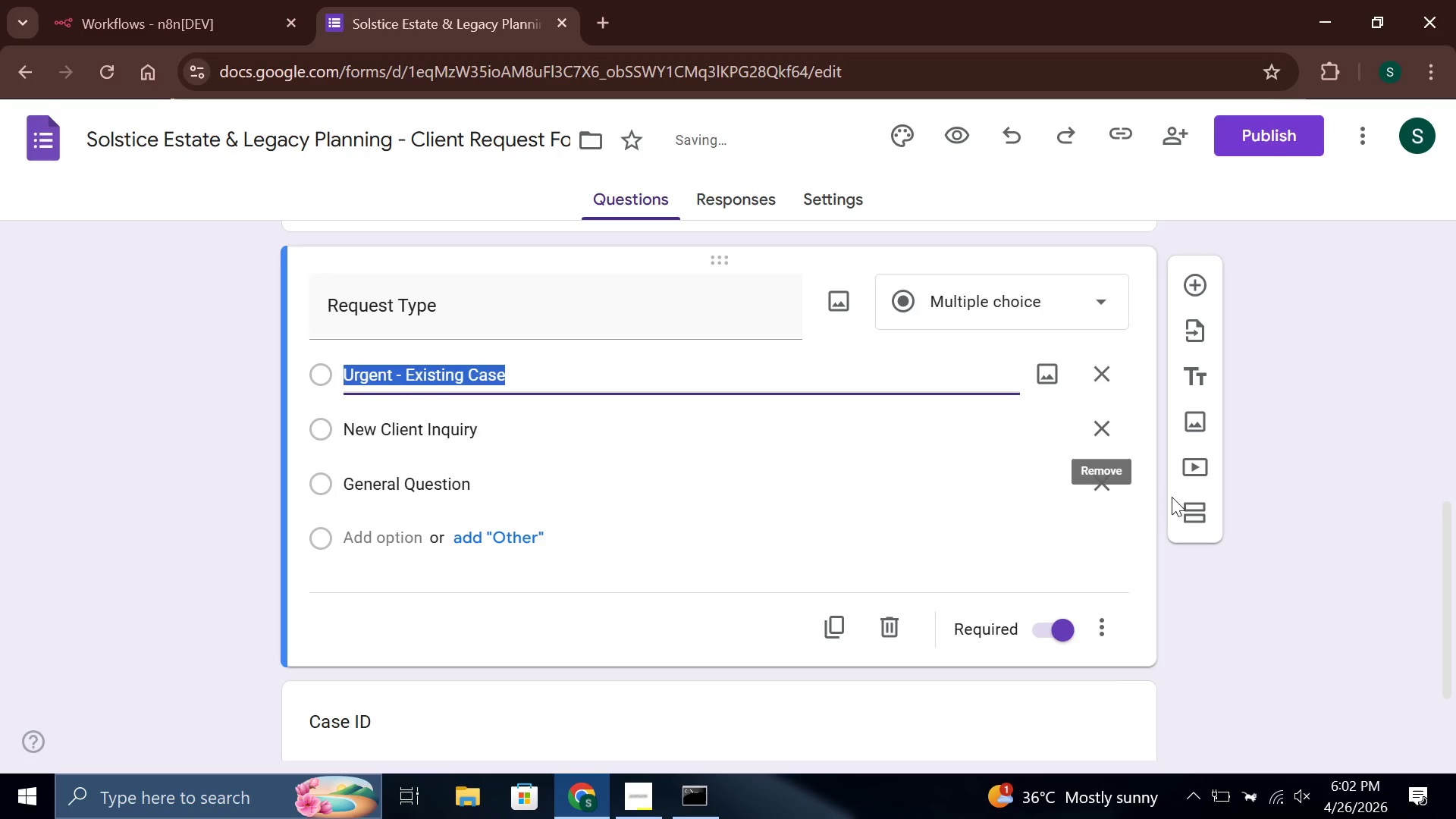 
left_click([1363, 557])
 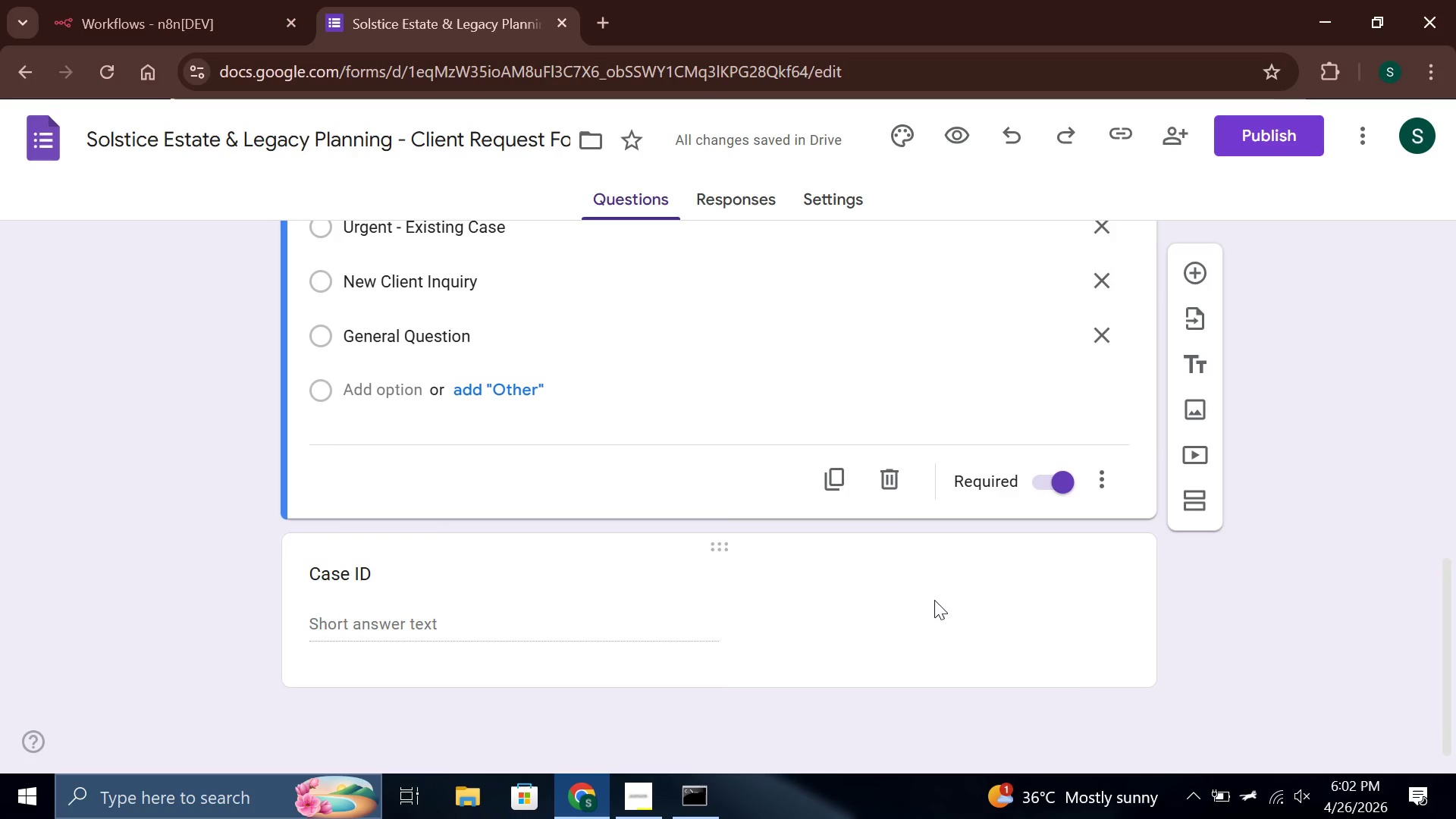 
left_click([765, 577])
 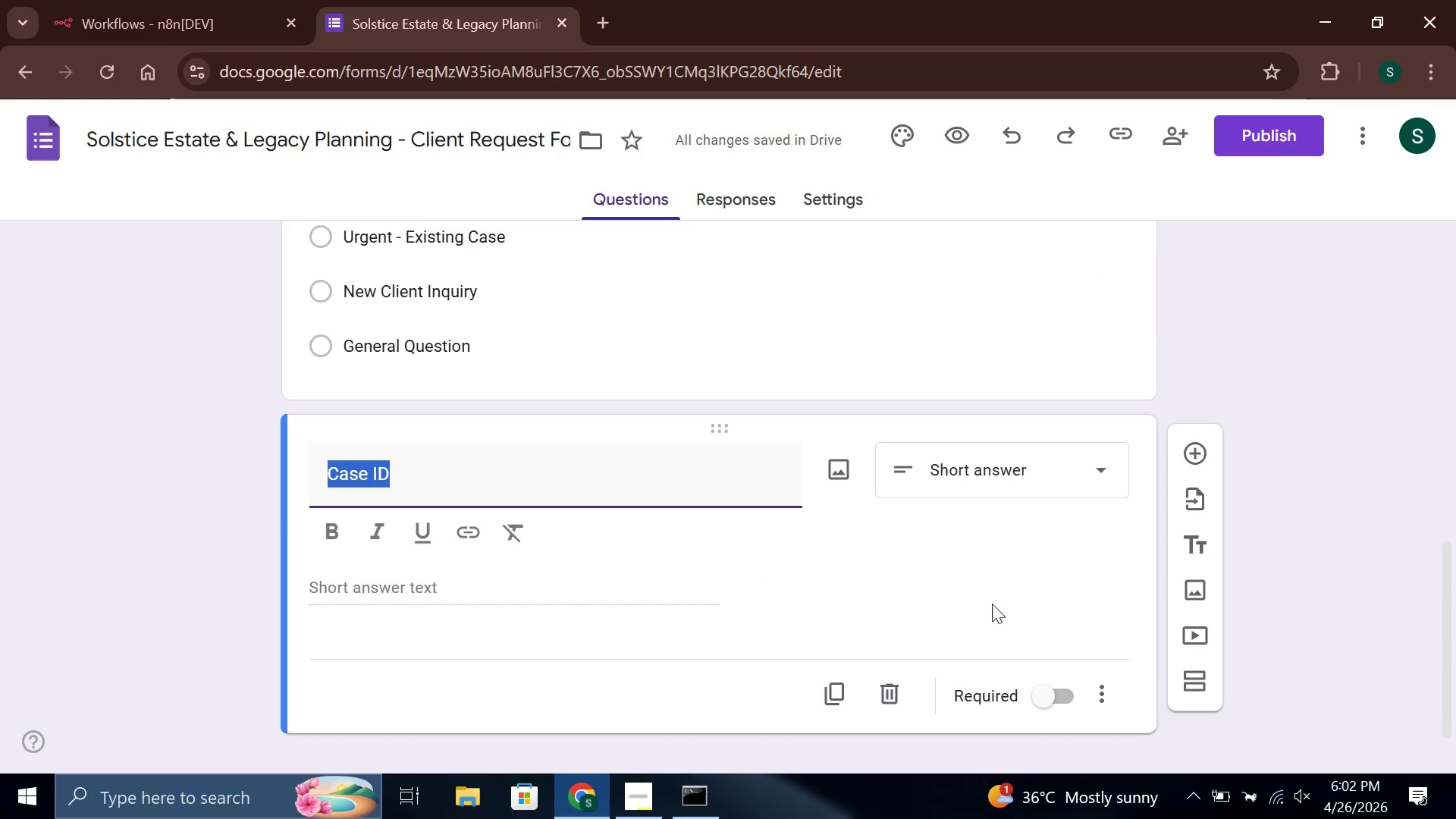 
left_click([1063, 695])
 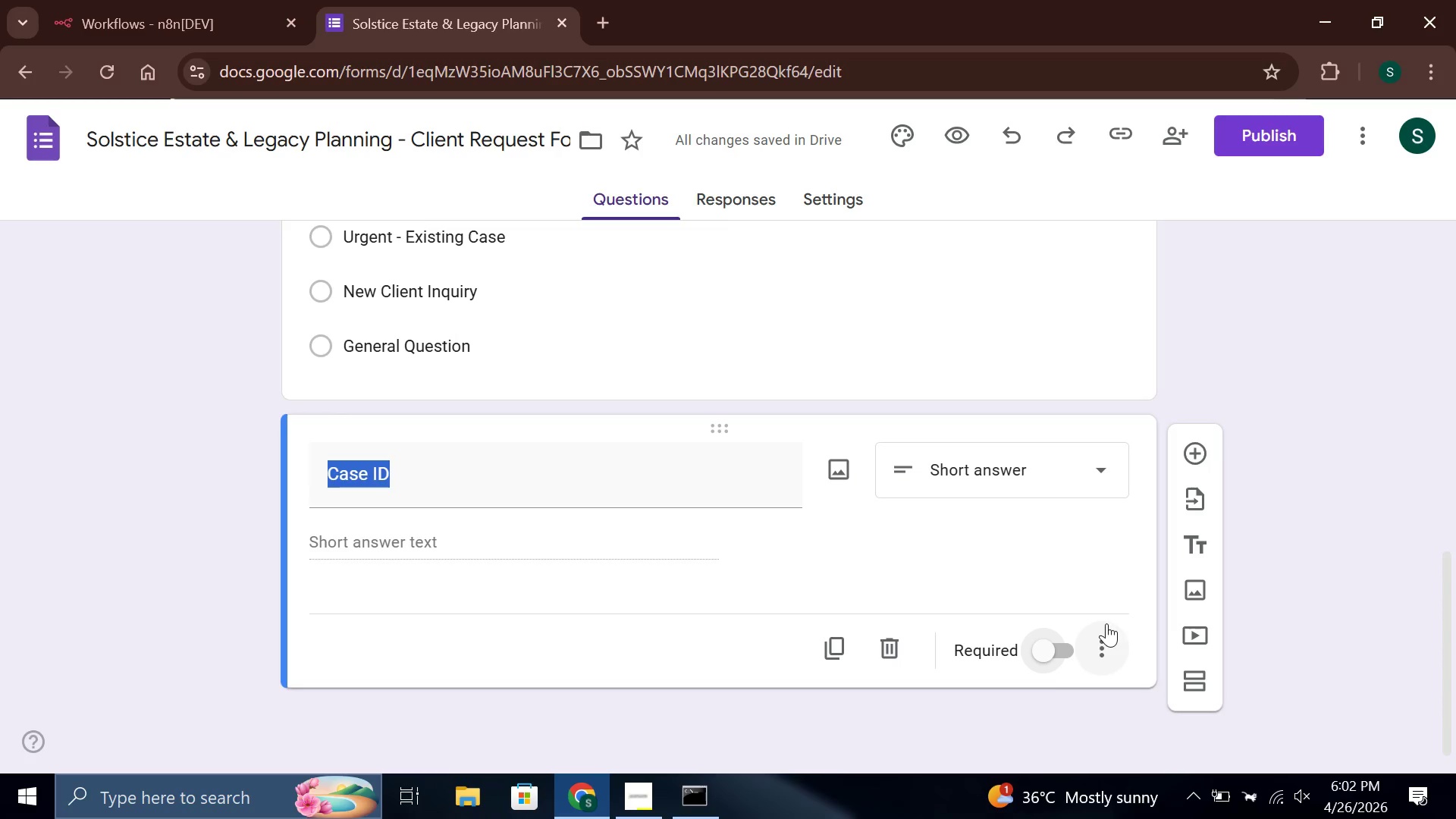 
left_click([1100, 556])
 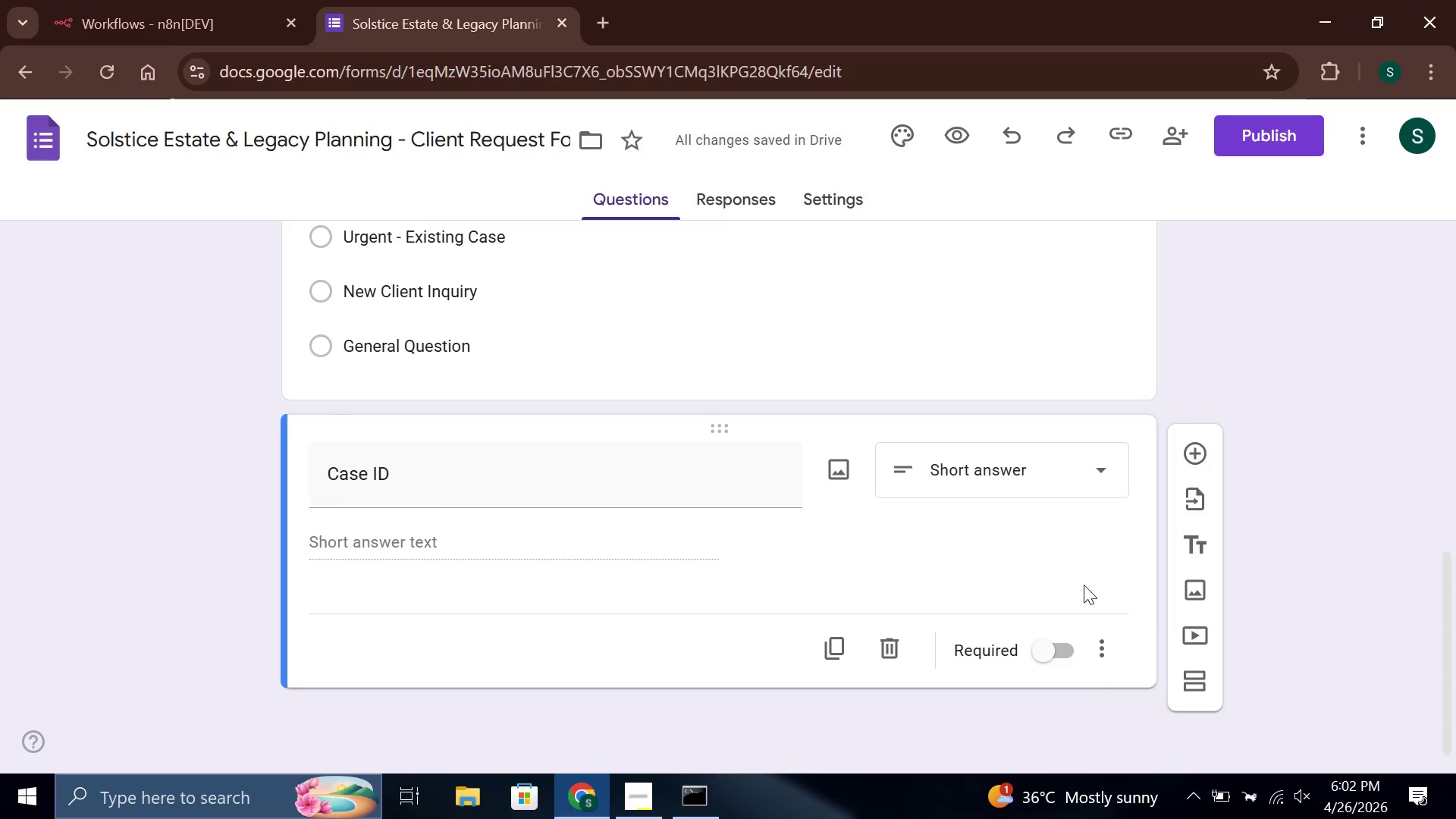 
wait(5.64)
 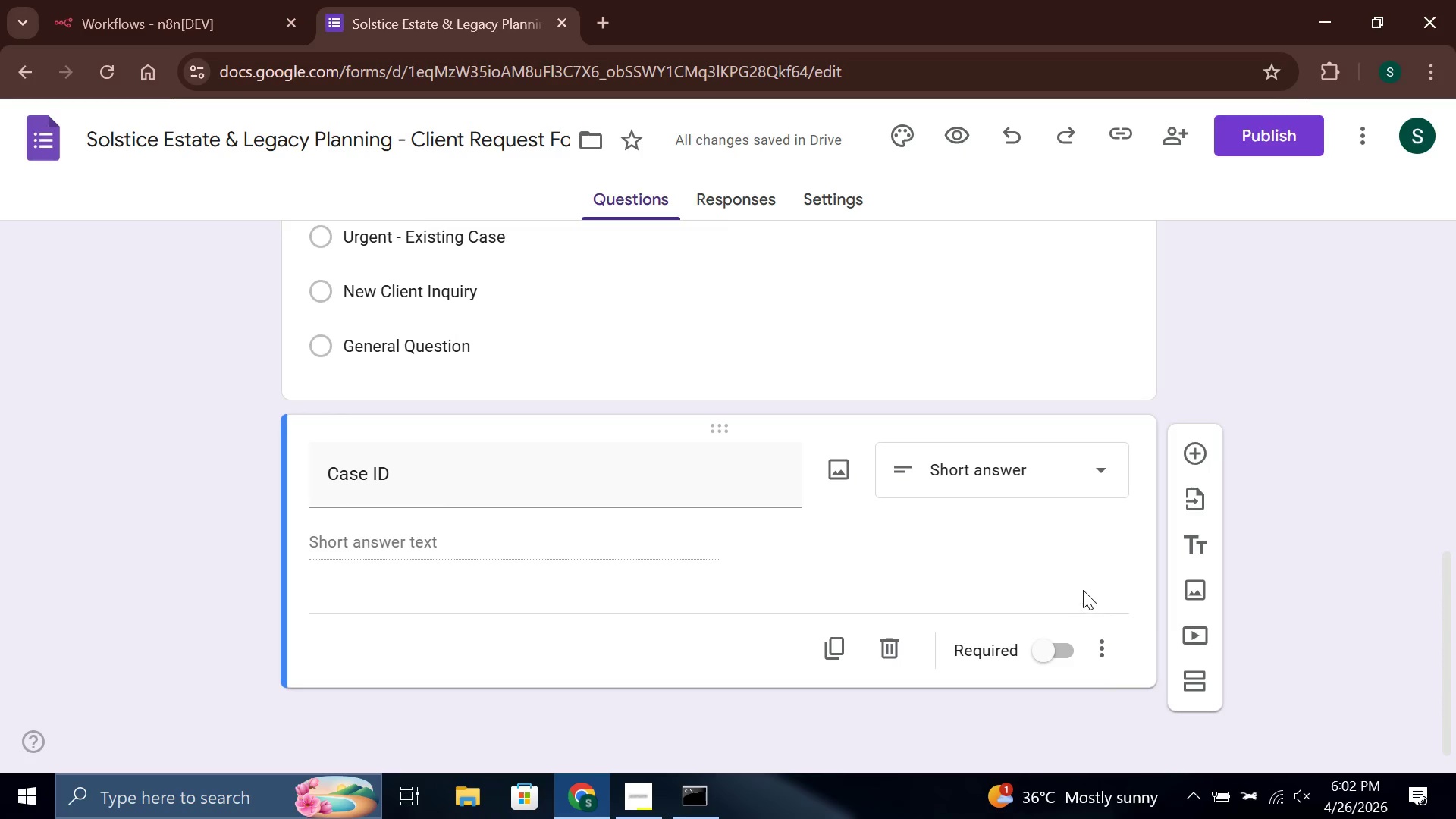 
left_click([1094, 642])
 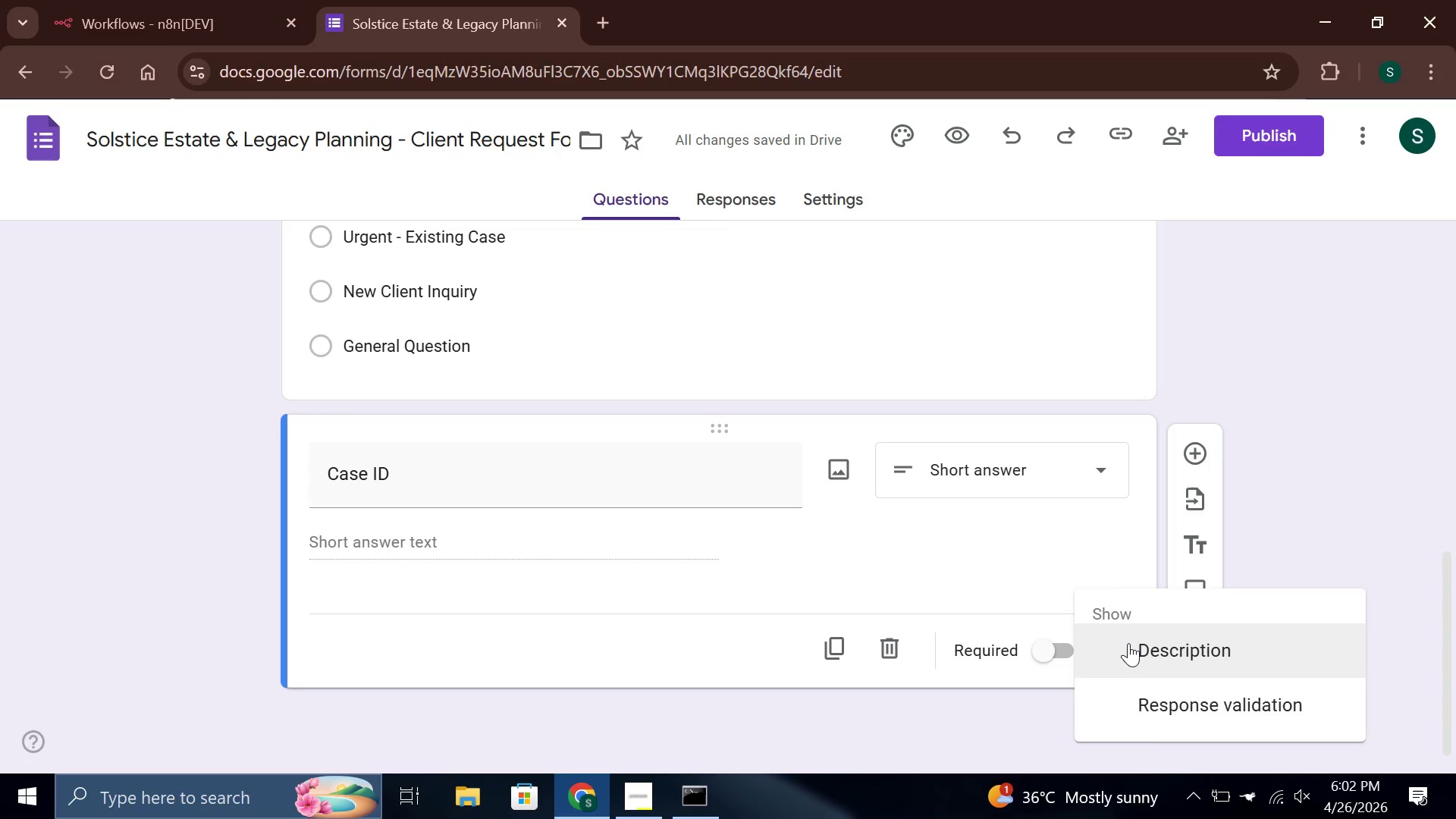 
left_click([1128, 648])
 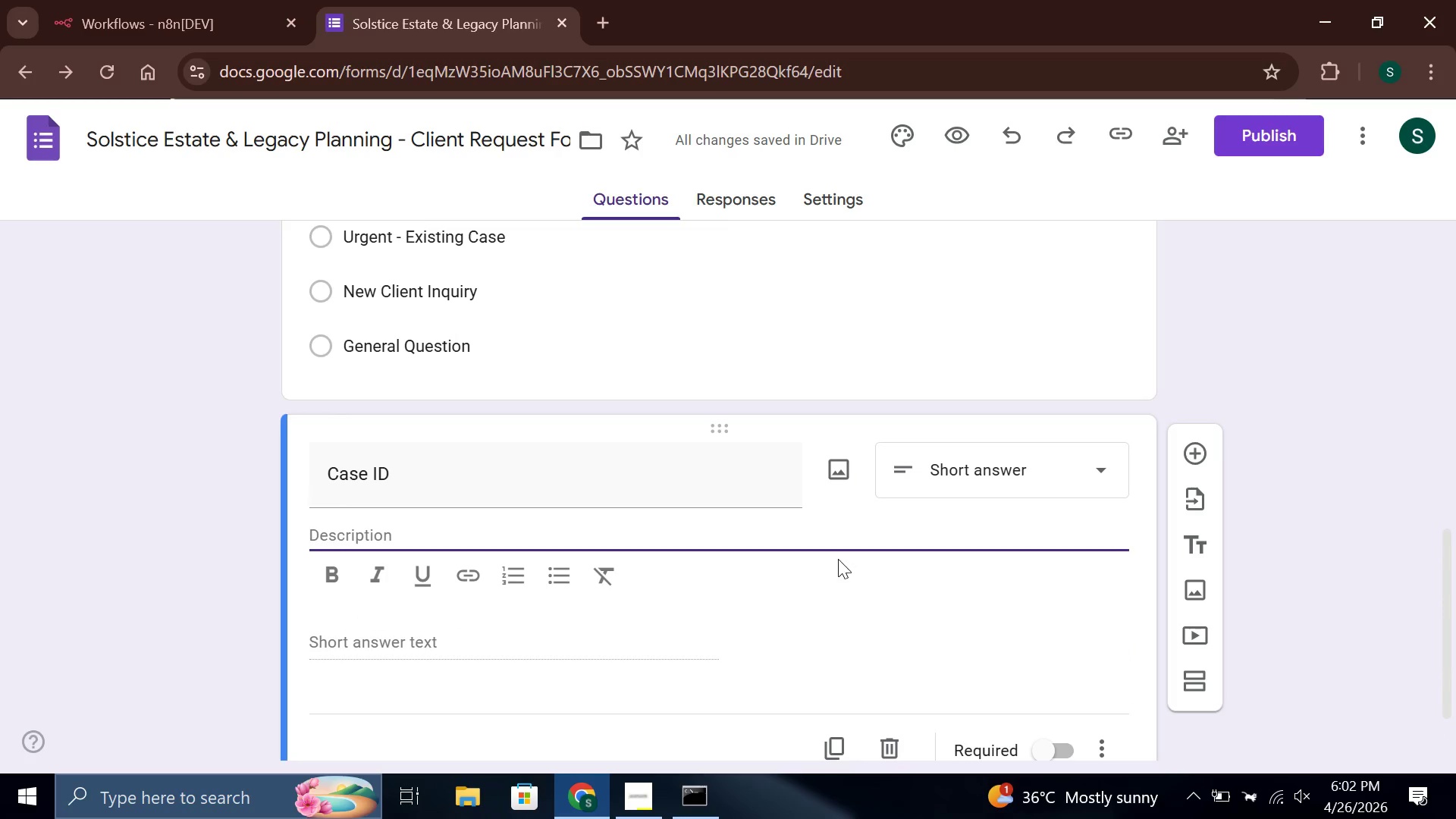 
hold_key(key=ShiftLeft, duration=1.5)
 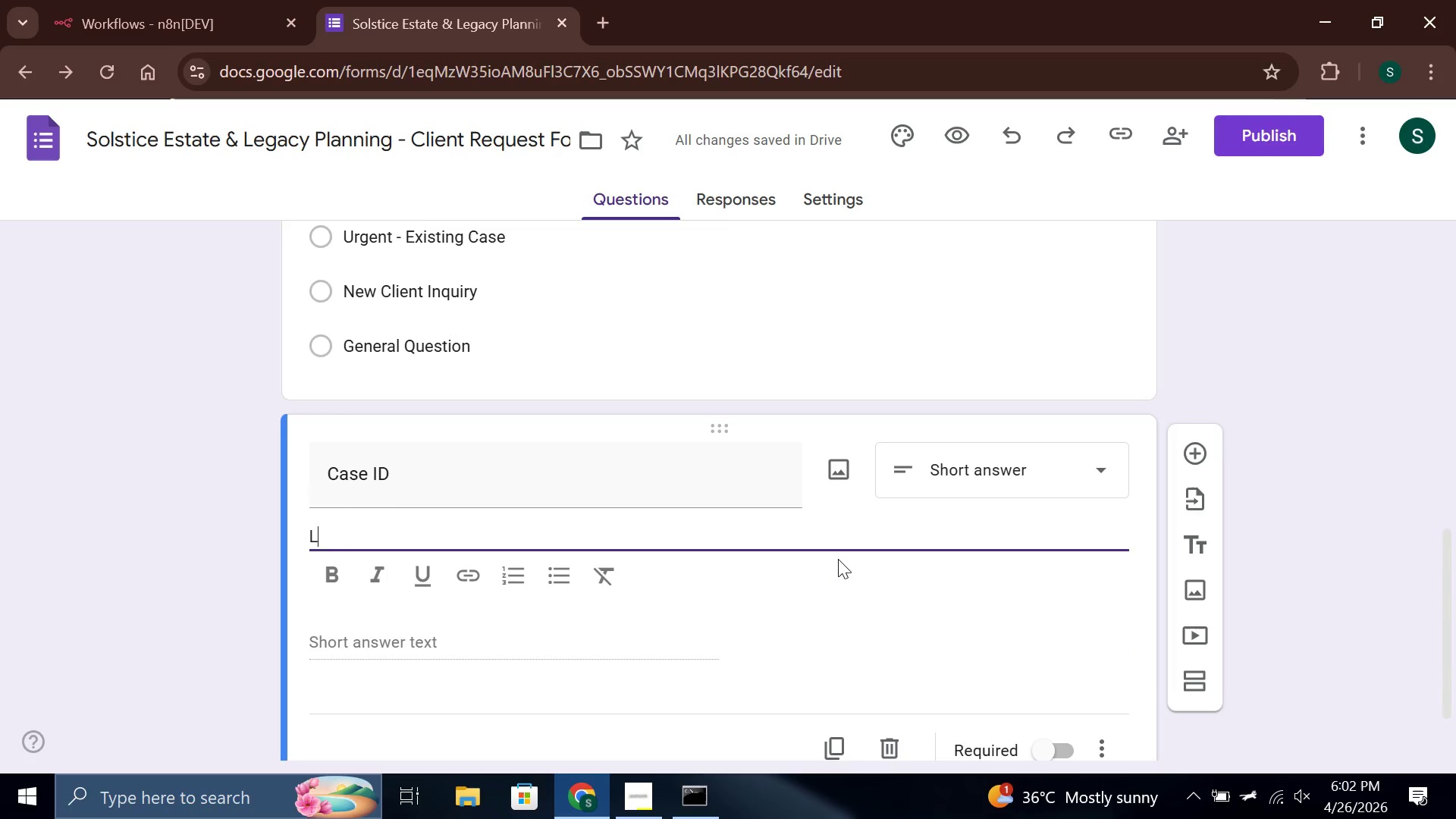 
type(Leave blank if you are a new client)
 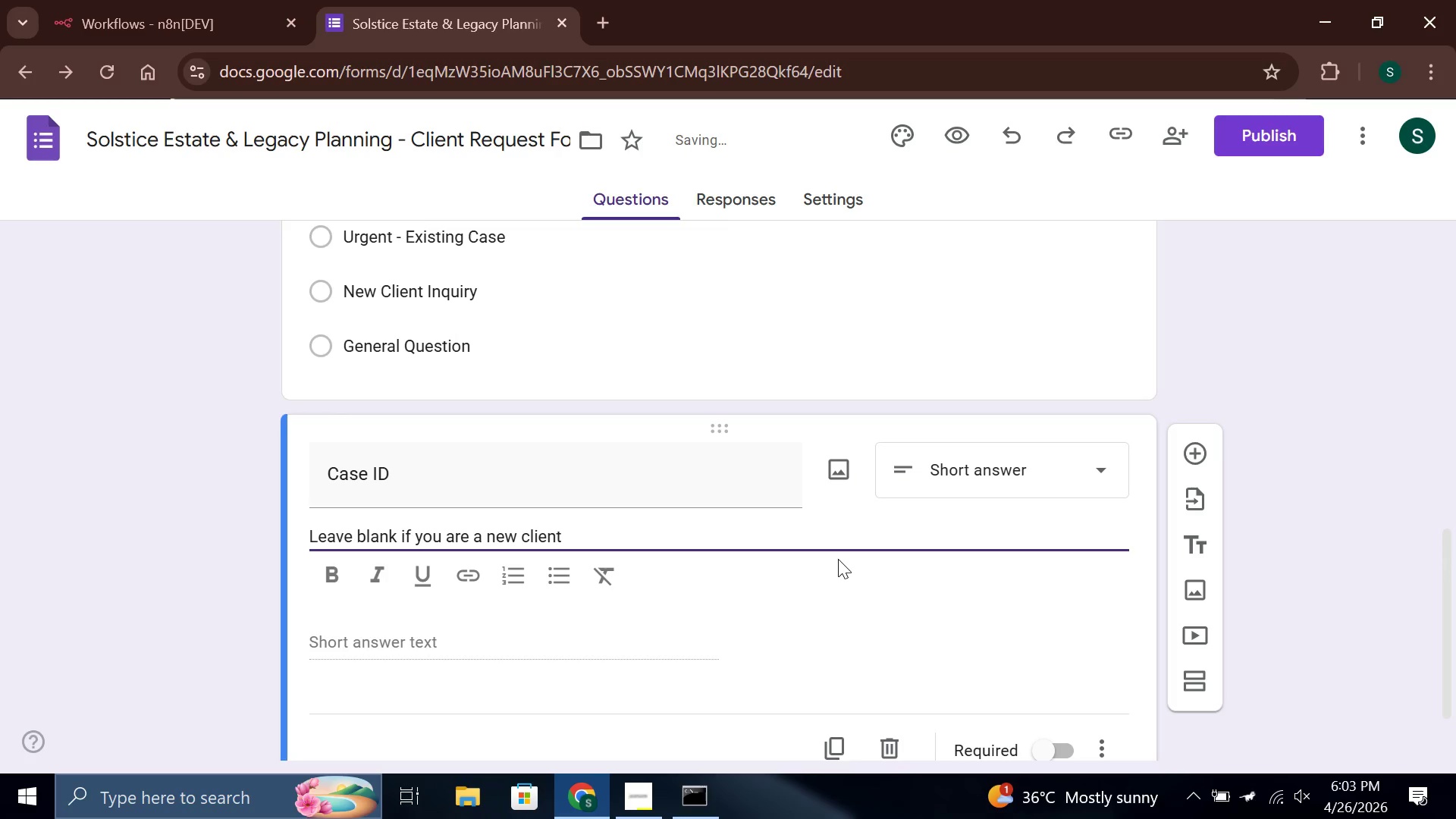 
left_click([838, 559])
 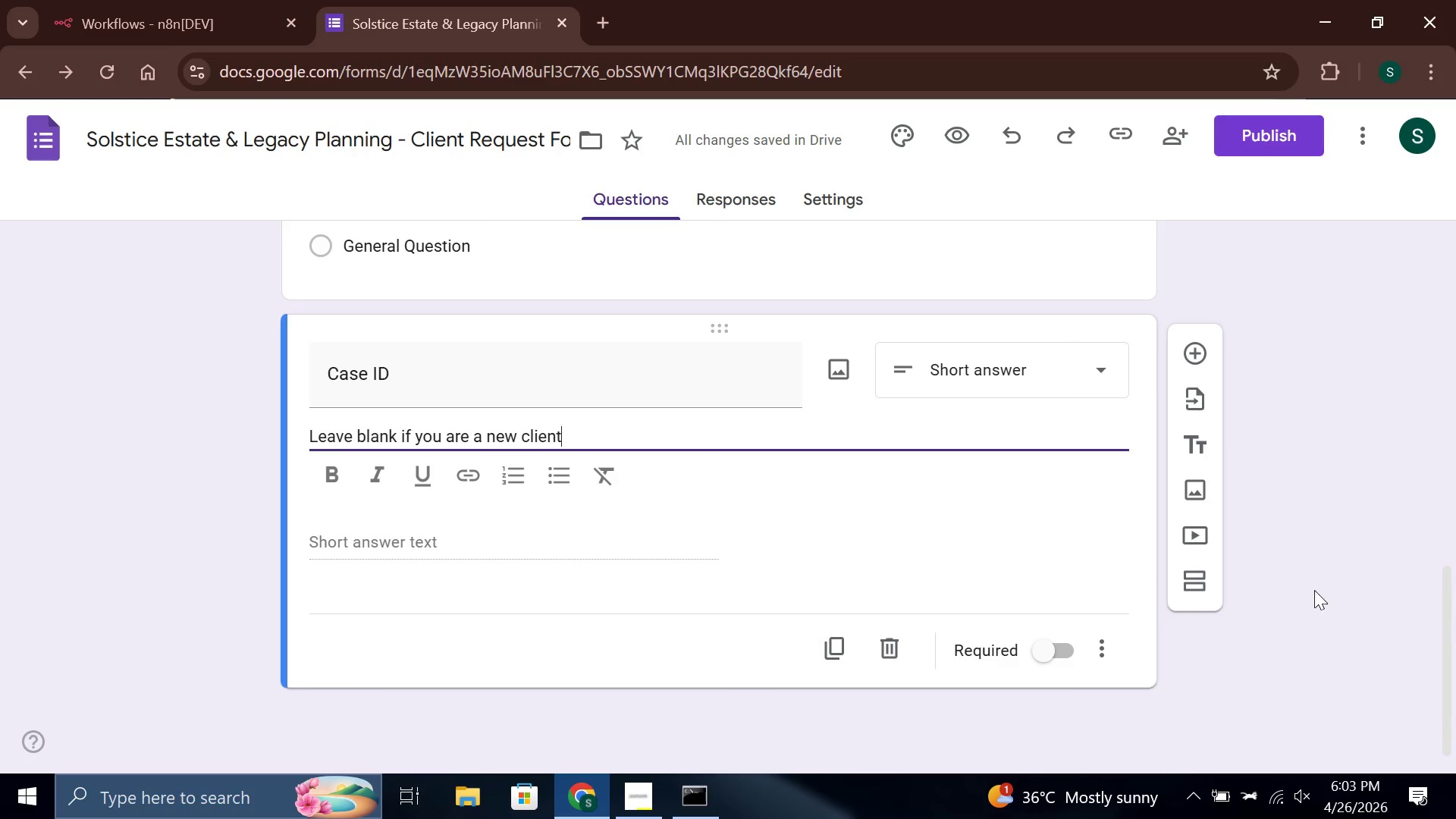 
left_click([1315, 463])
 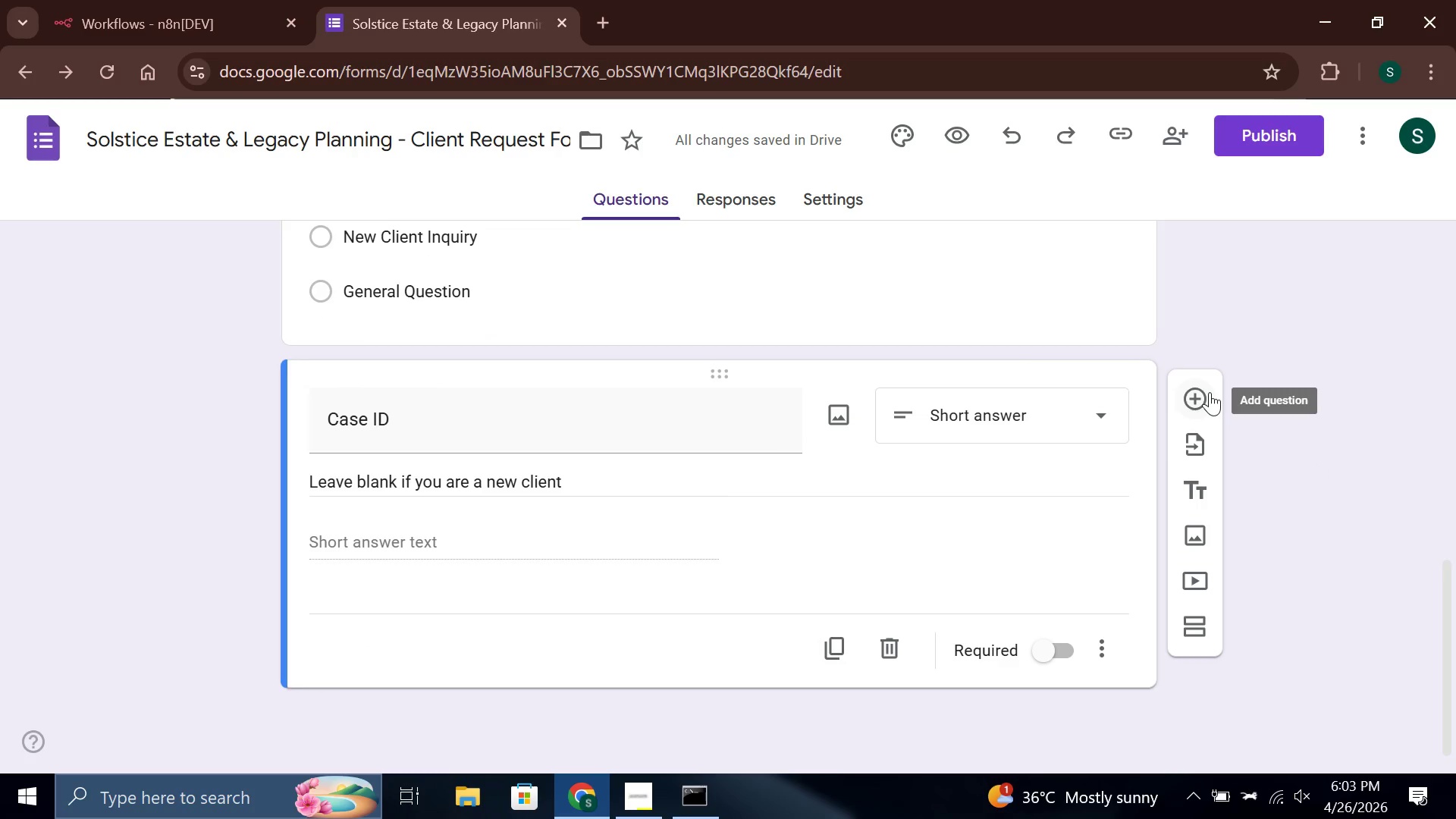 
left_click([1210, 392])
 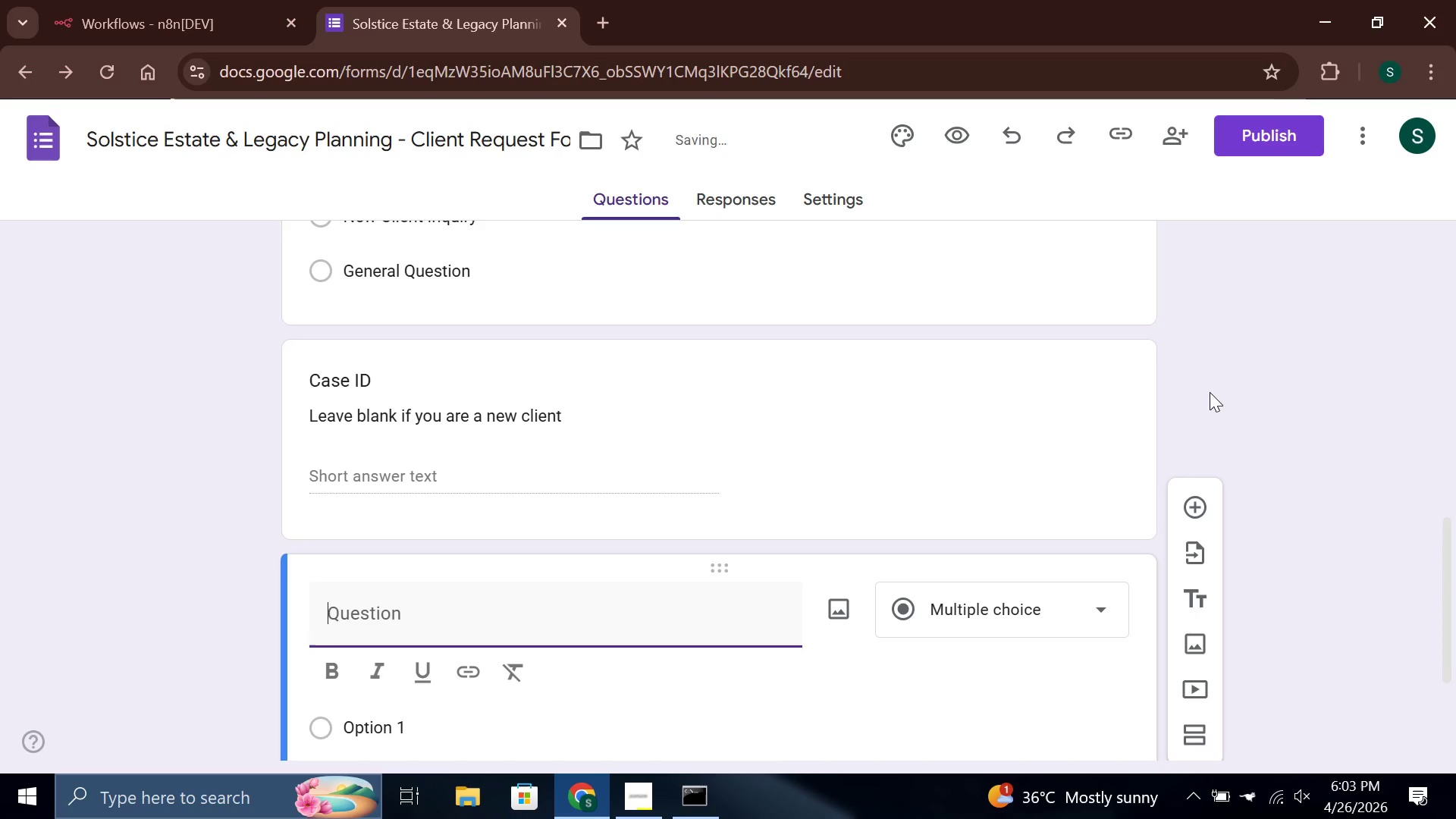 
type(Case Type)
 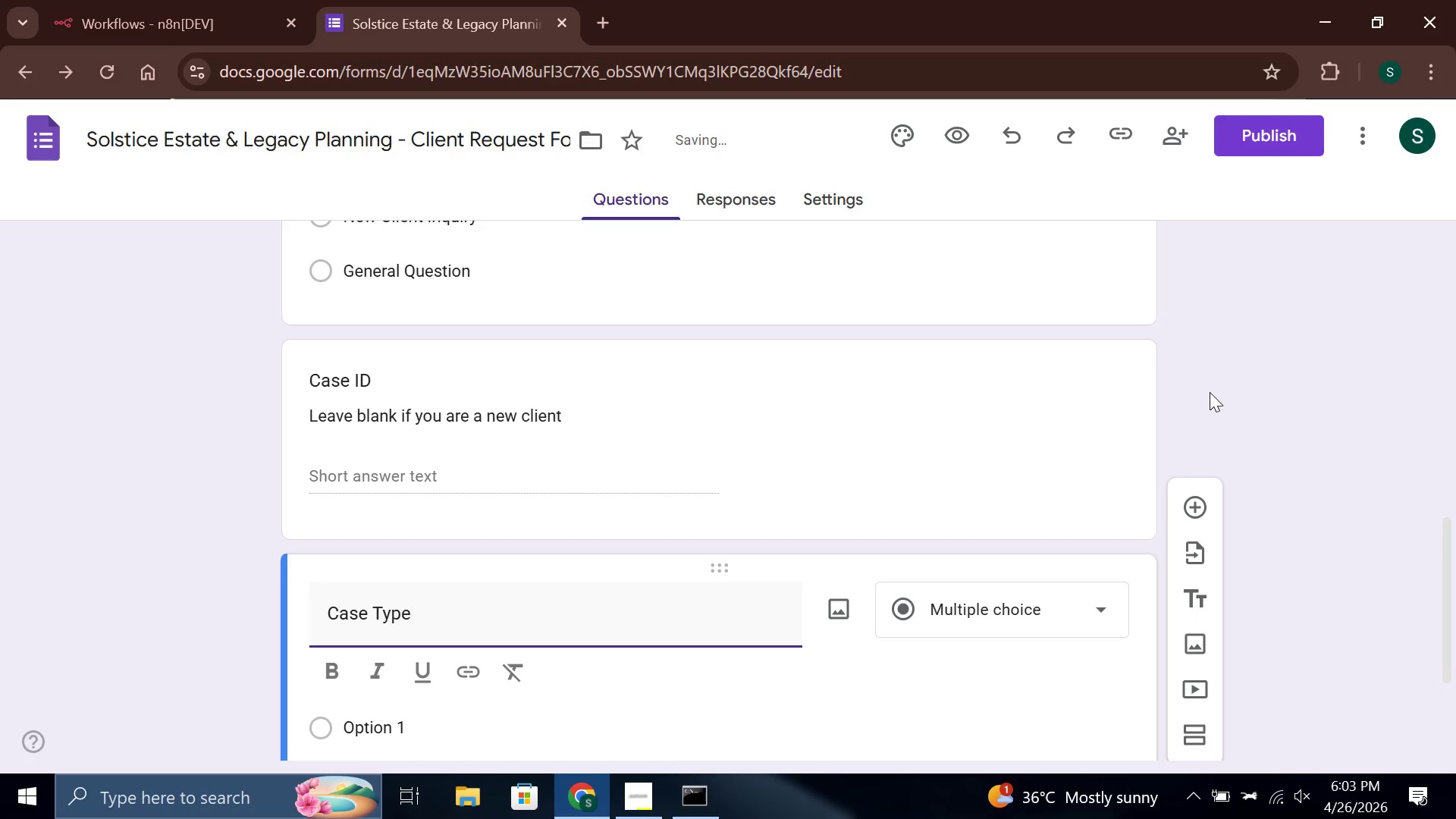 
left_click([529, 491])
 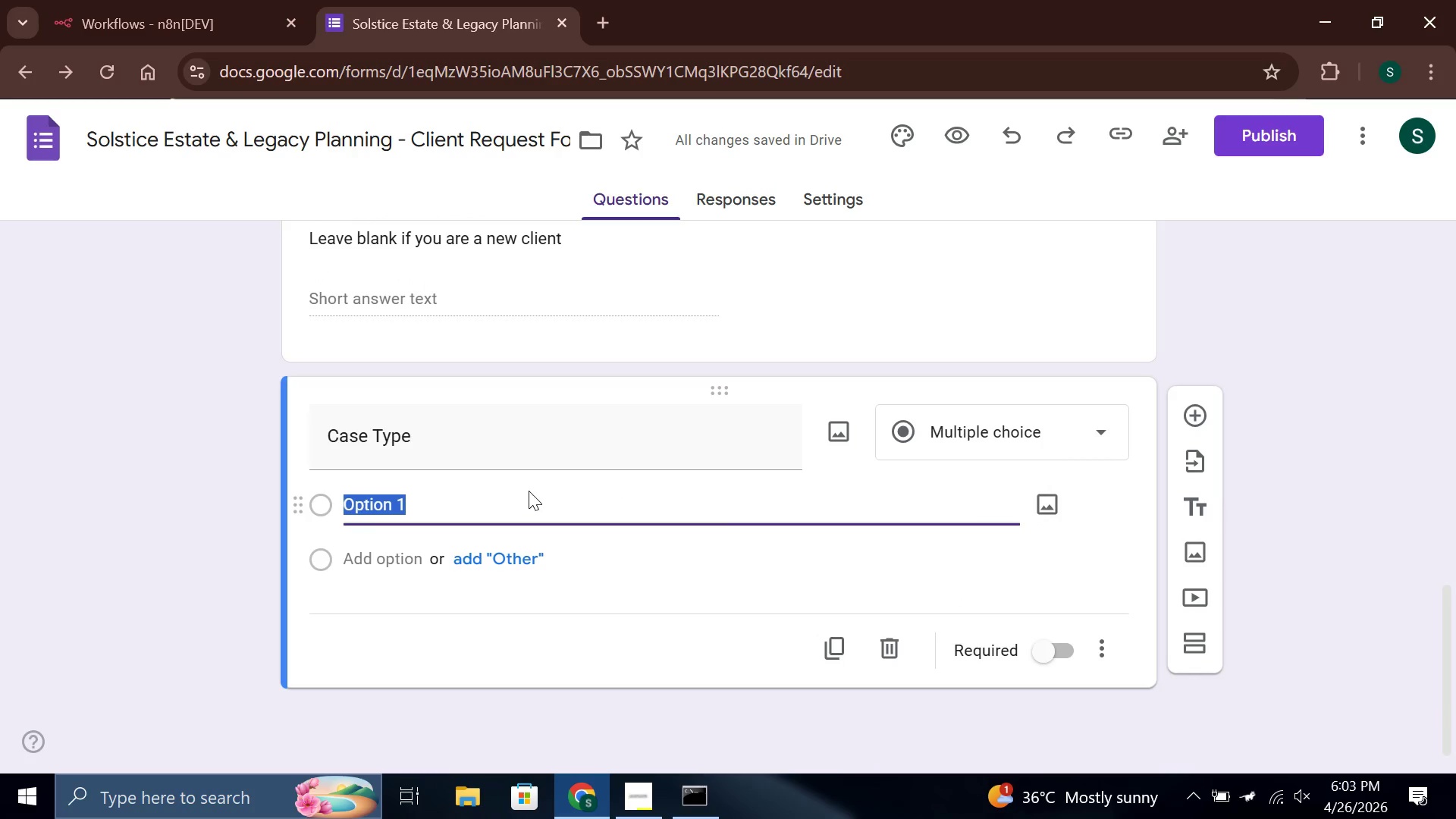 
key(Backspace)
type(Will & Testament)
 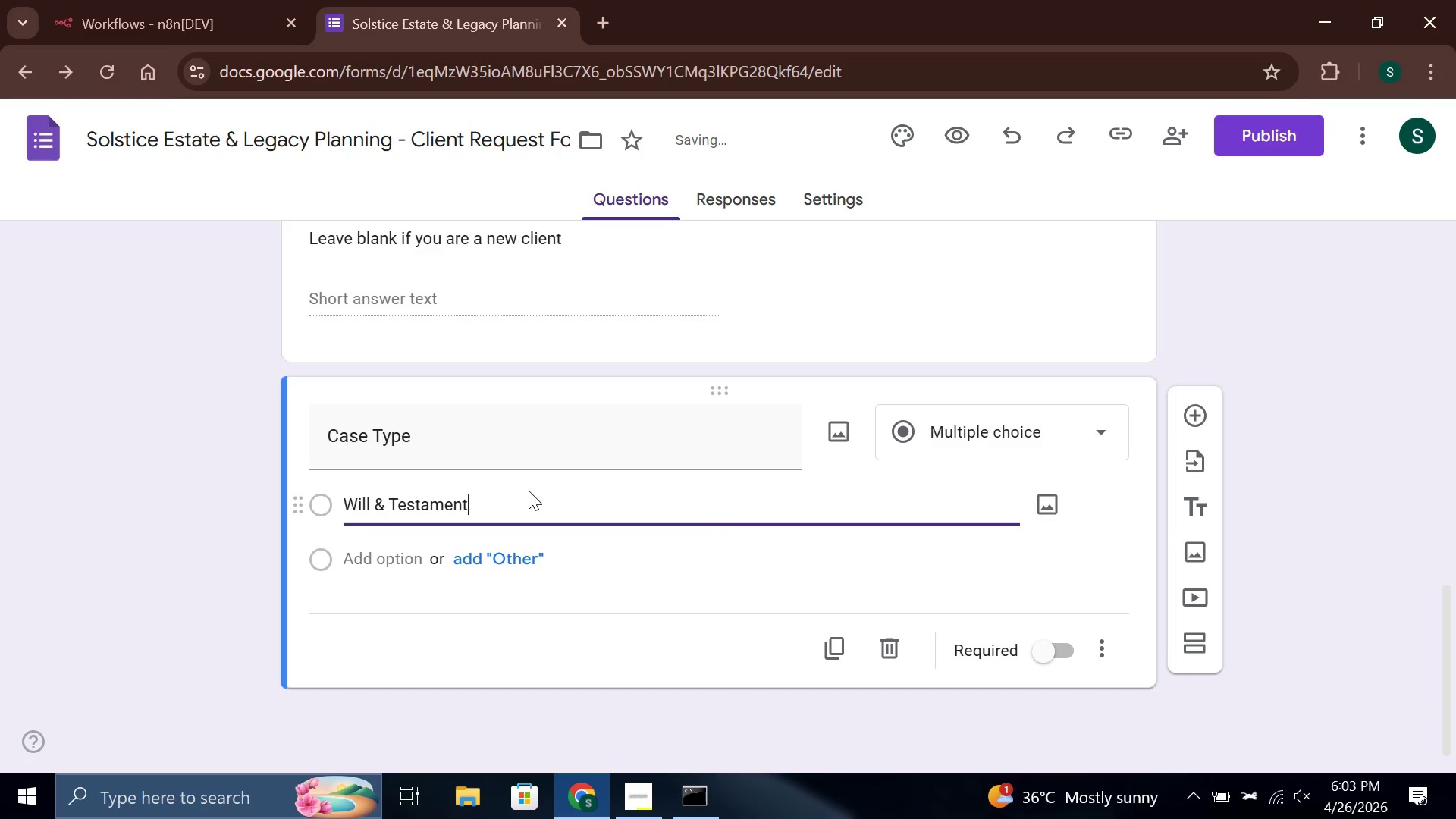 
key(Enter)
 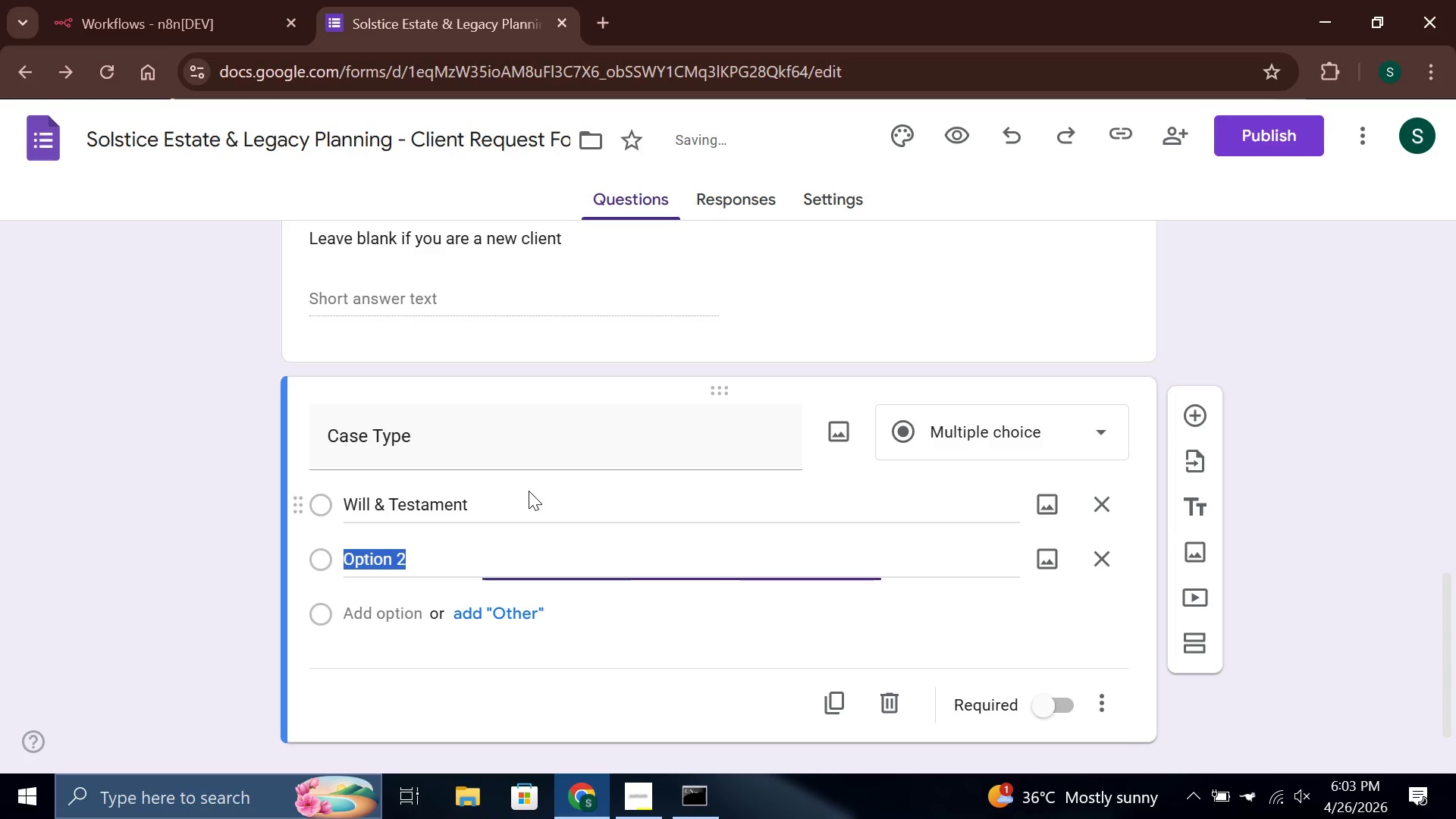 
type(Trust Administration)
 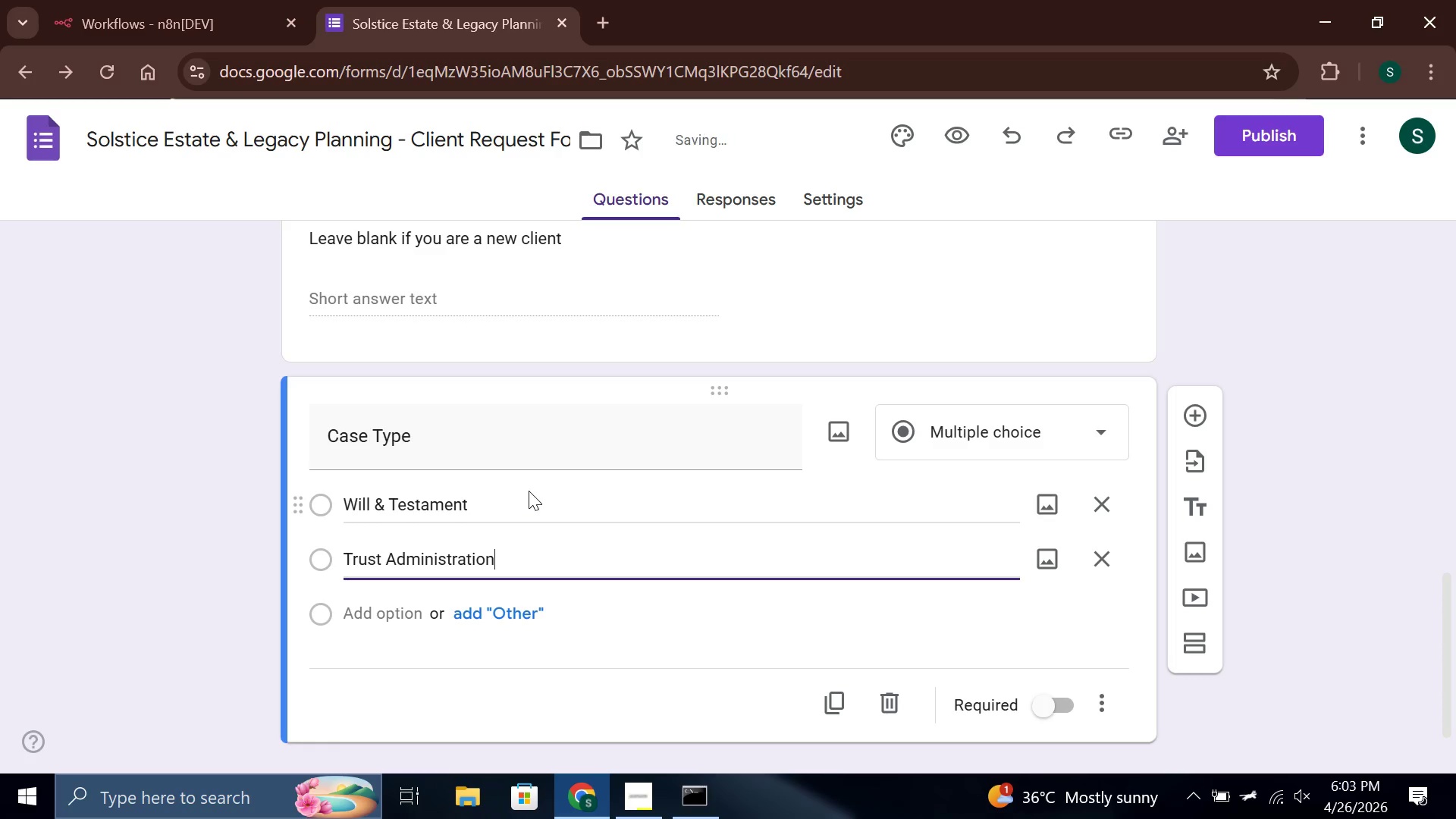 
wait(42.23)
 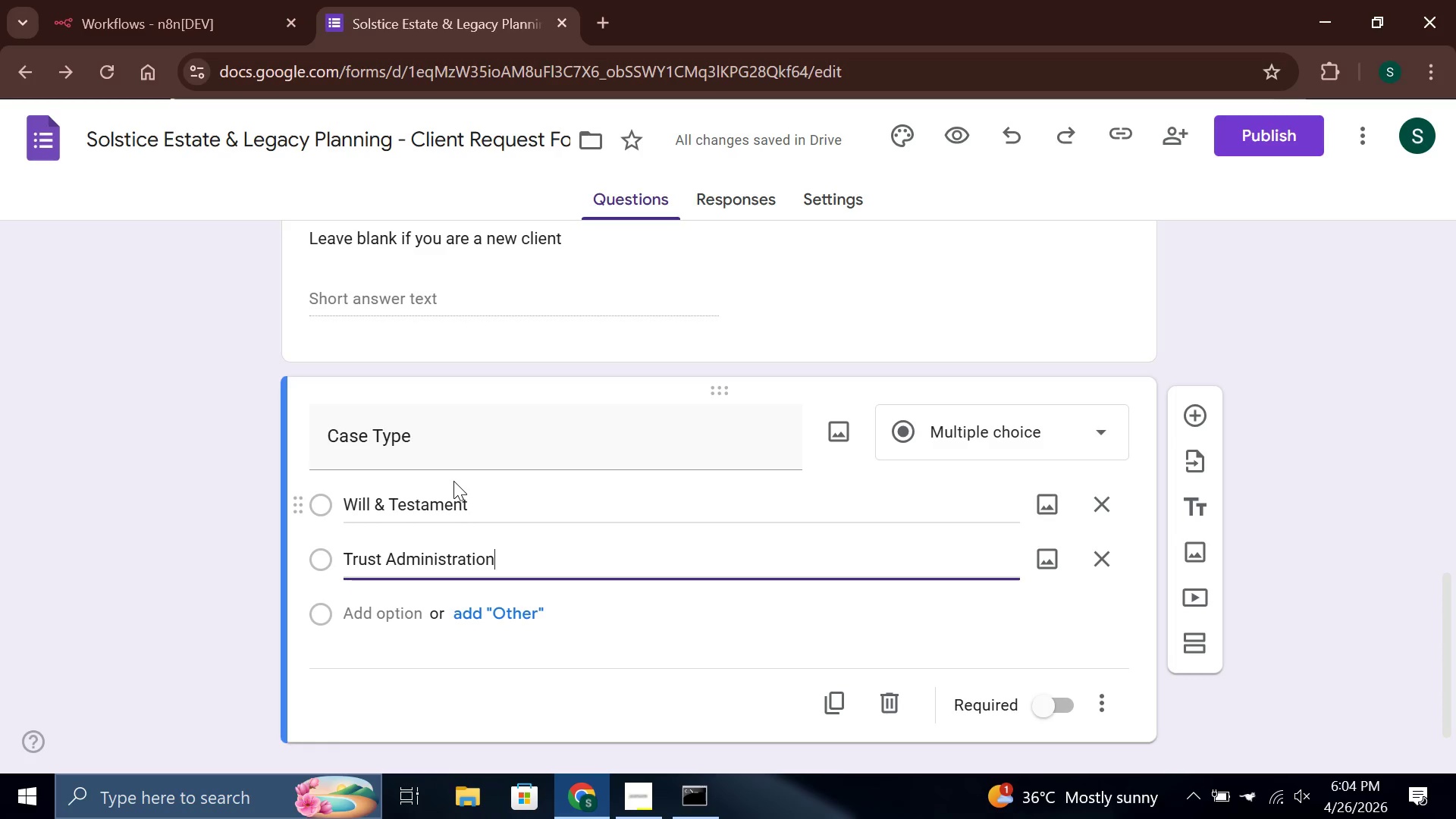 
key(Enter)
 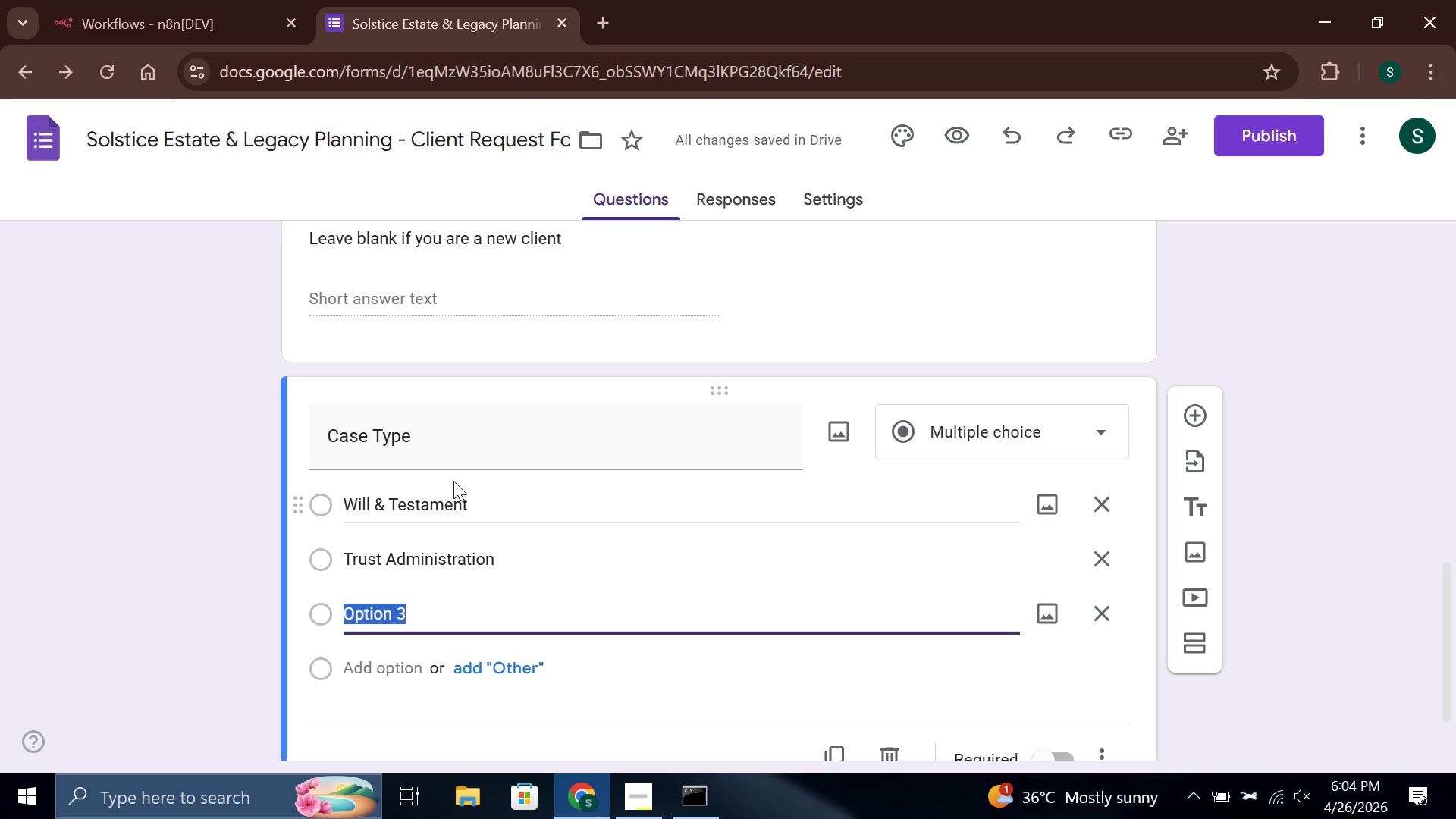 
type(Probate & Estate Settlement)
 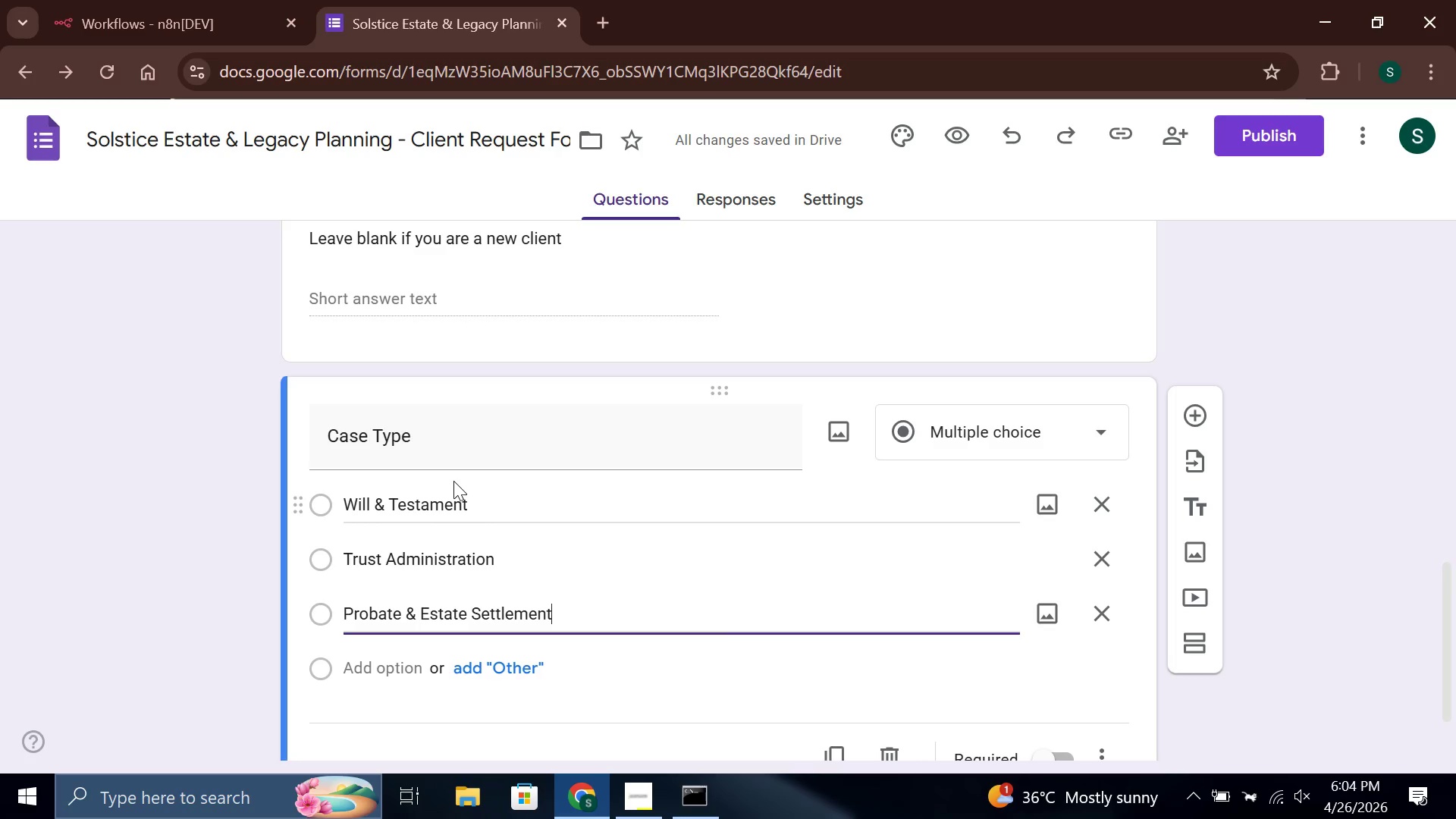 
key(Enter)
 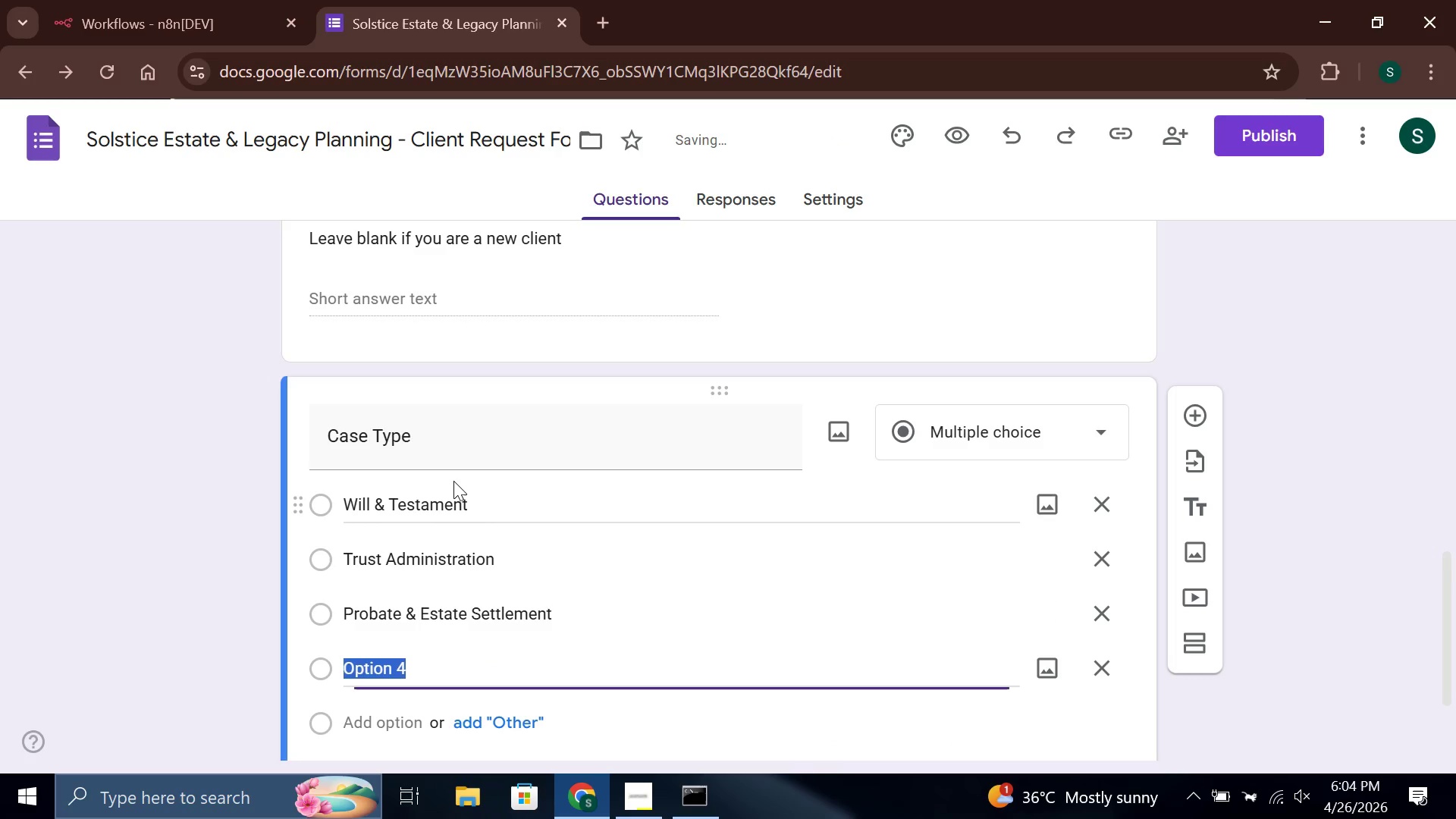 
type(Inheritance Dispute)
 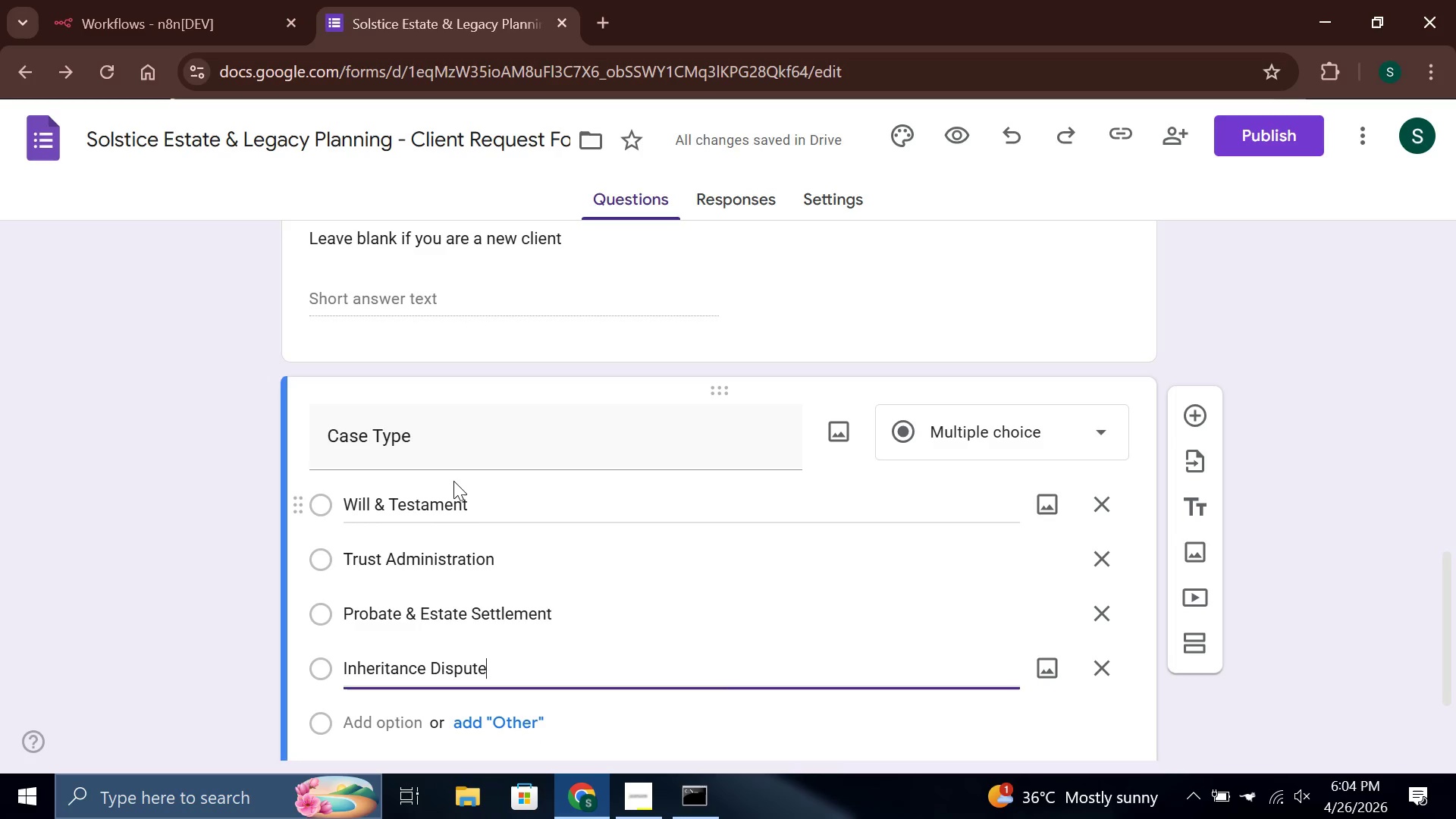 
key(Enter)
 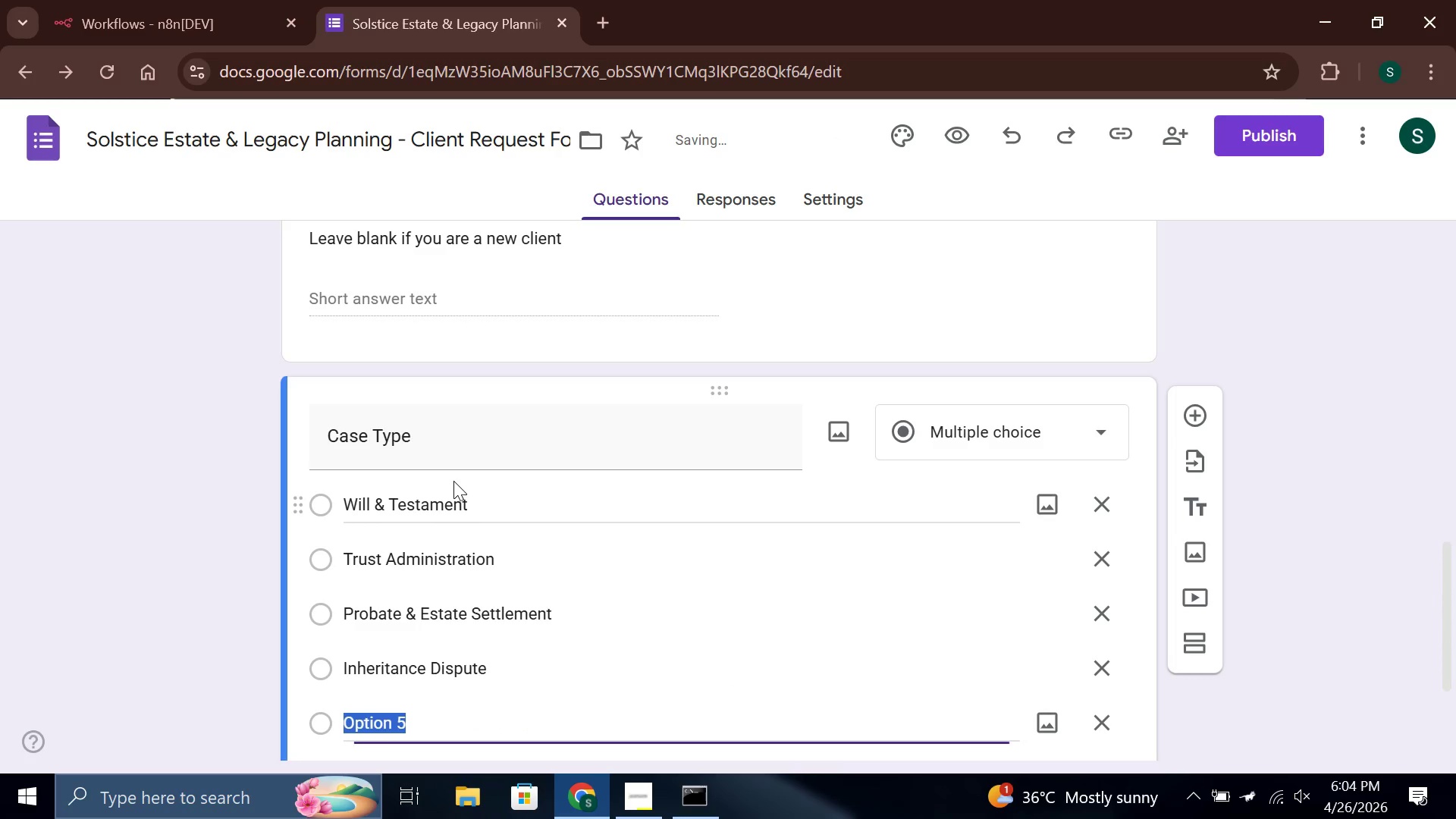 
type(Power of Attorone)
key(Backspace)
key(Backspace)
key(Backspace)
key(Backspace)
type(rney)
 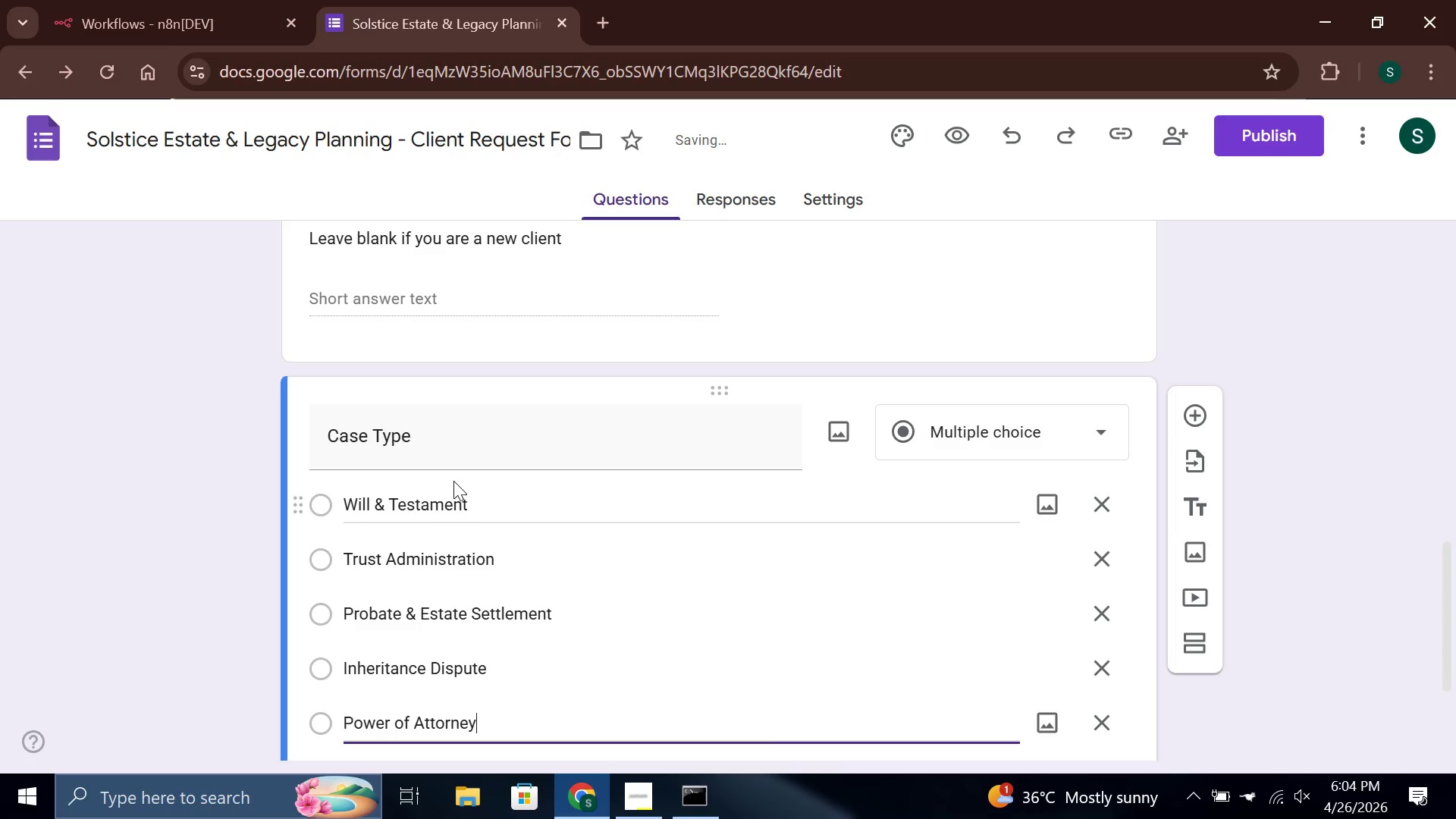 
key(Enter)
 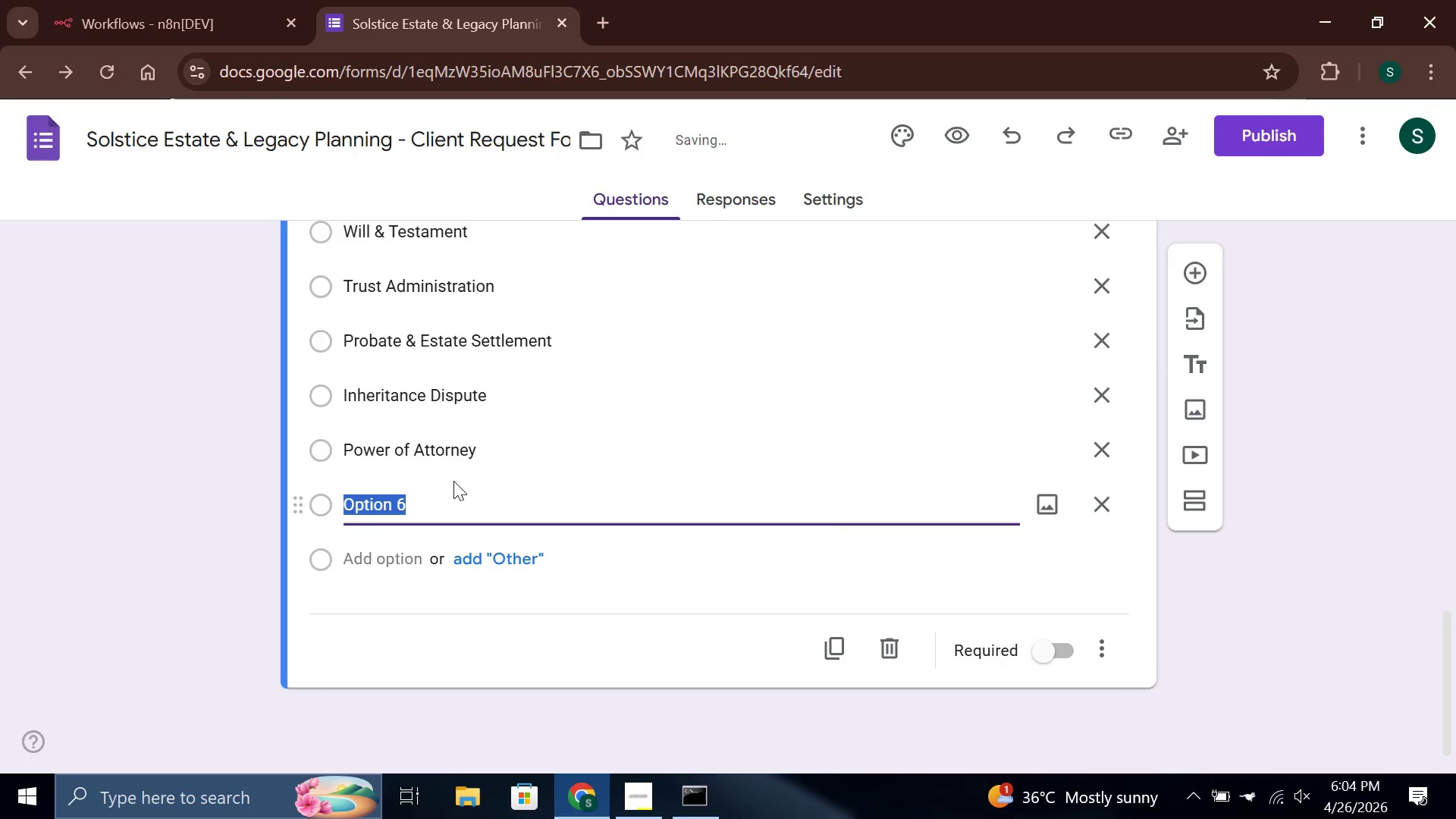 
type(Other / Not Sure)
 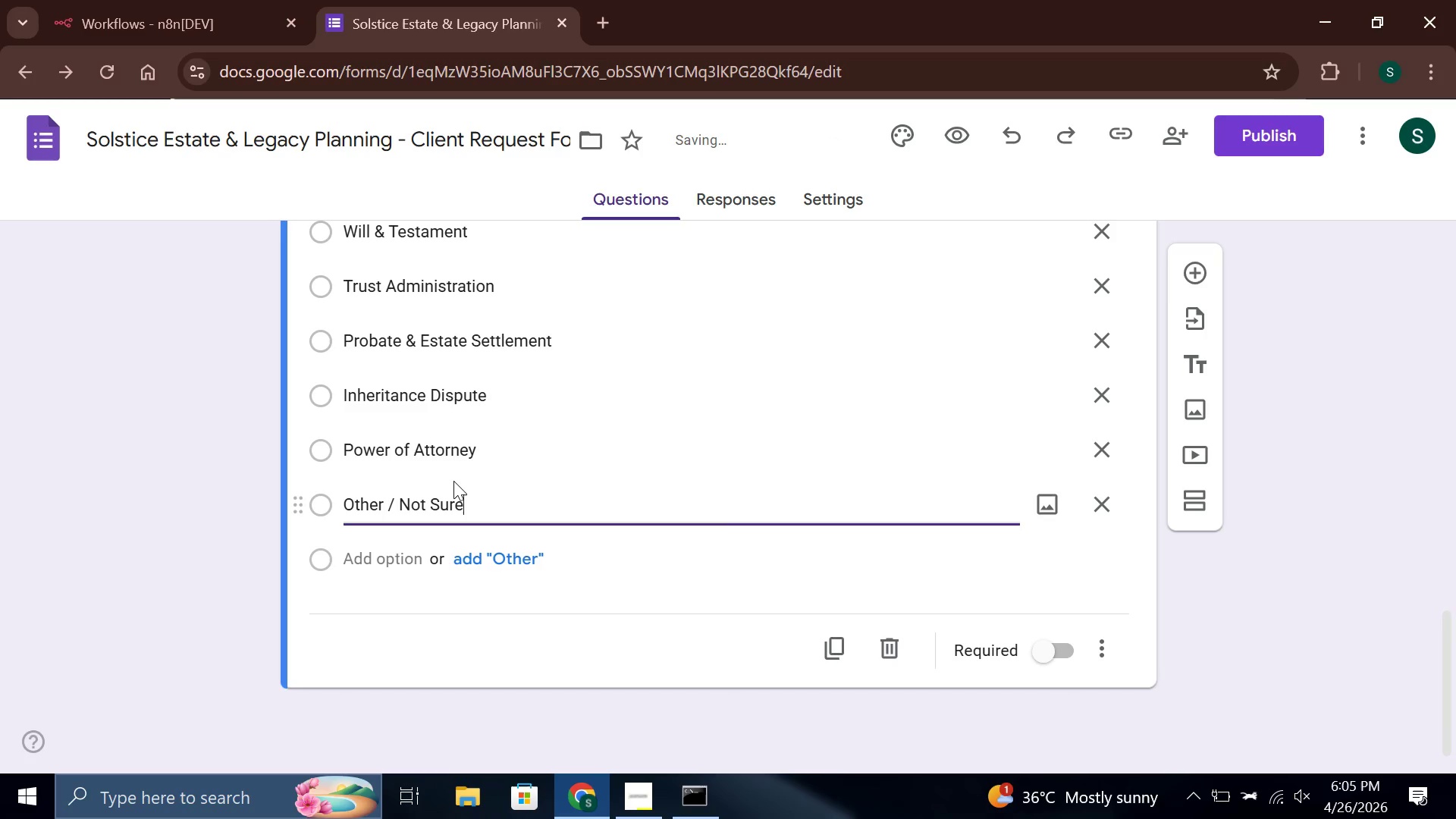 
wait(32.0)
 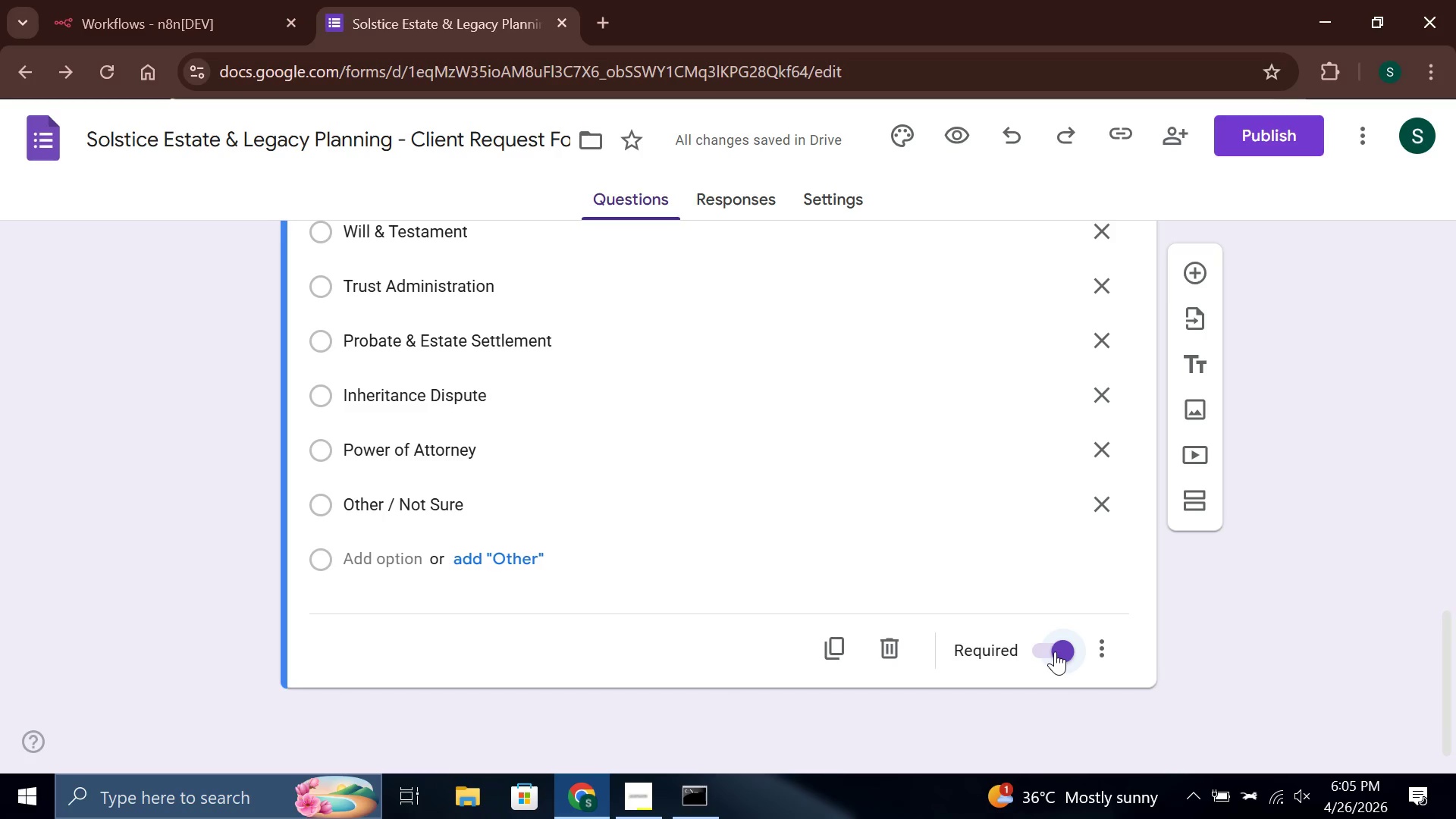 
left_click([1202, 264])
 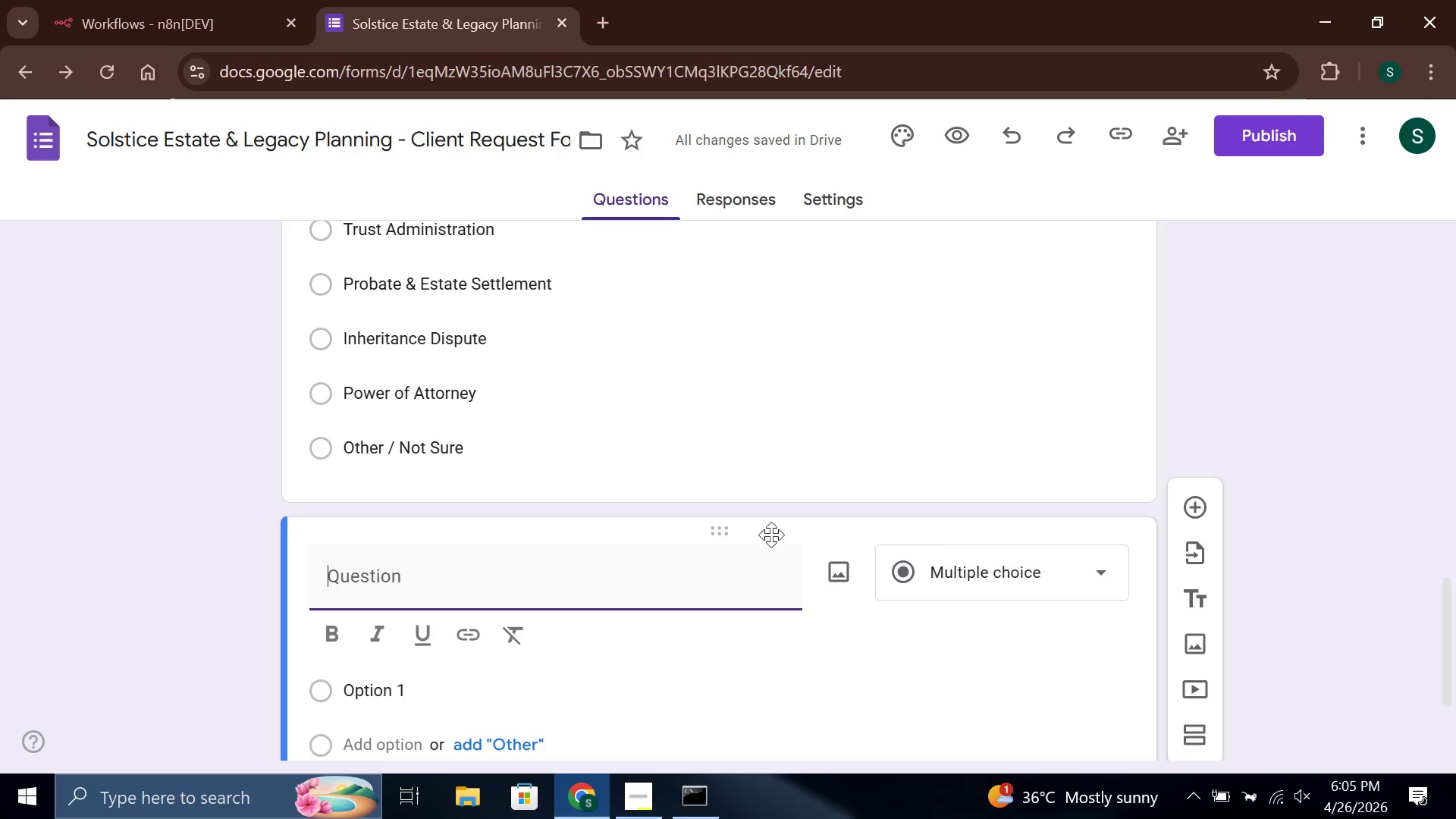 
type(Preff)
key(Backspace)
type(erred Contact Method)
 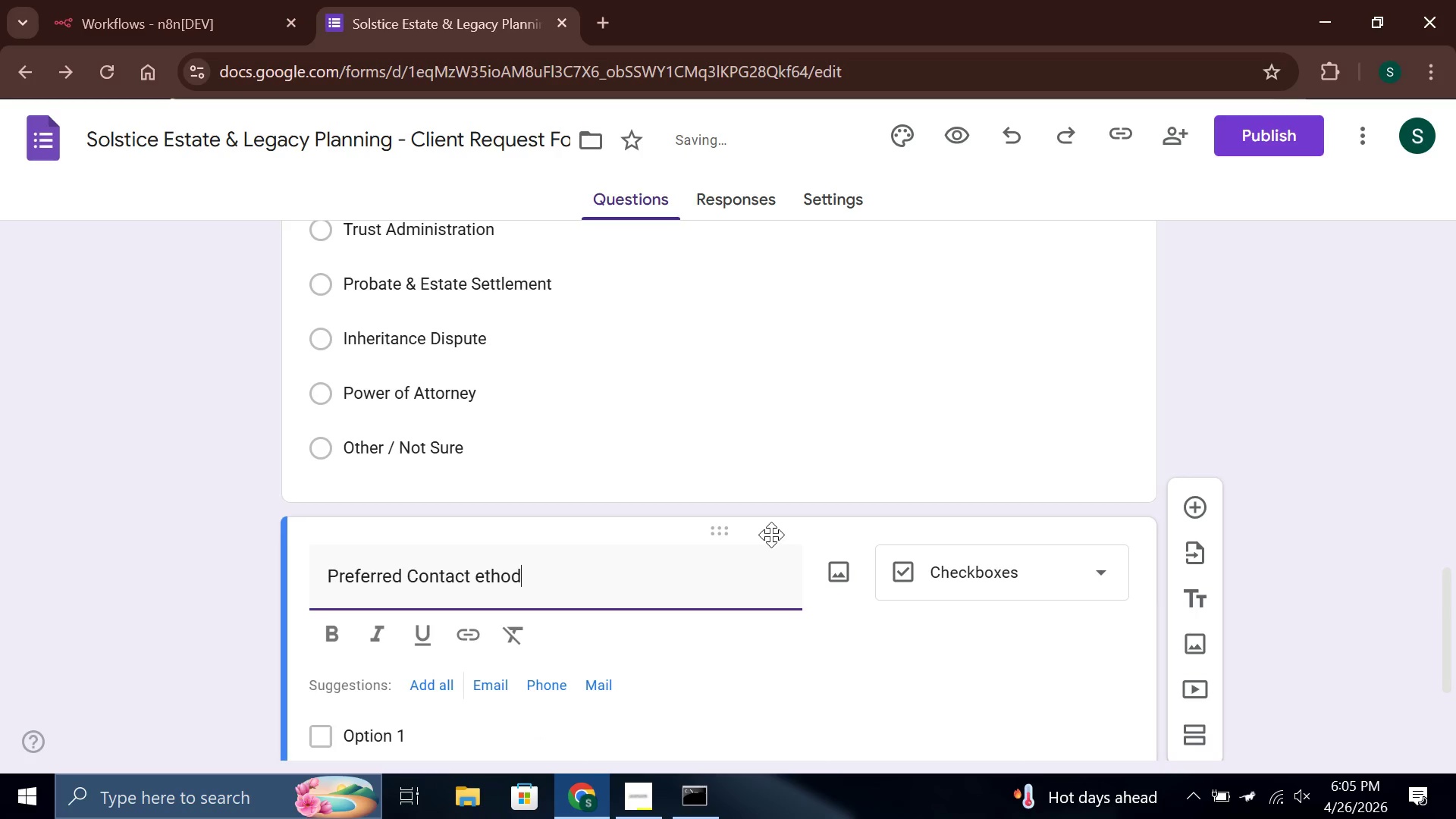 
hold_key(key=ArrowLeft, duration=0.53)
 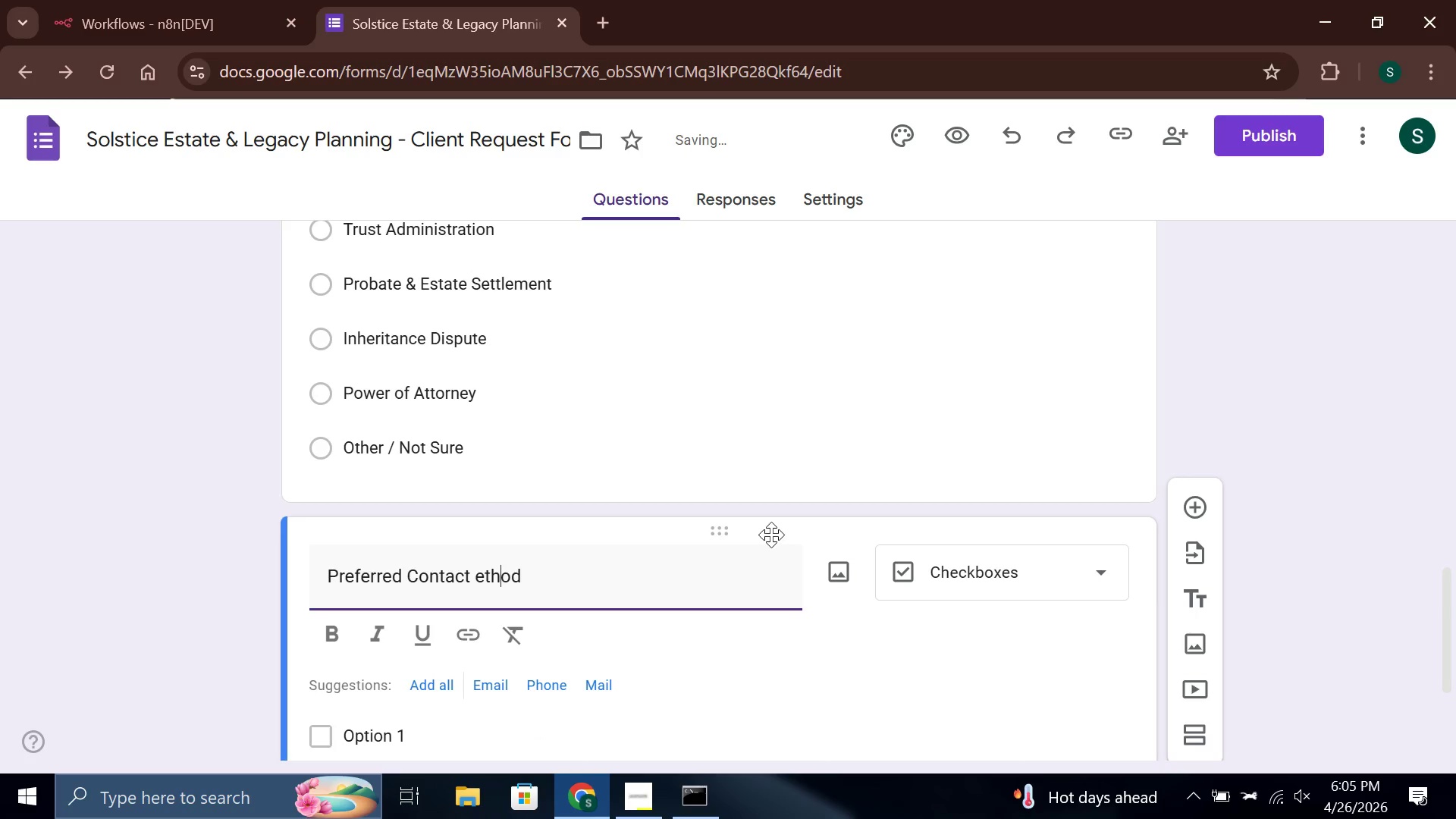 
key(ArrowLeft)
 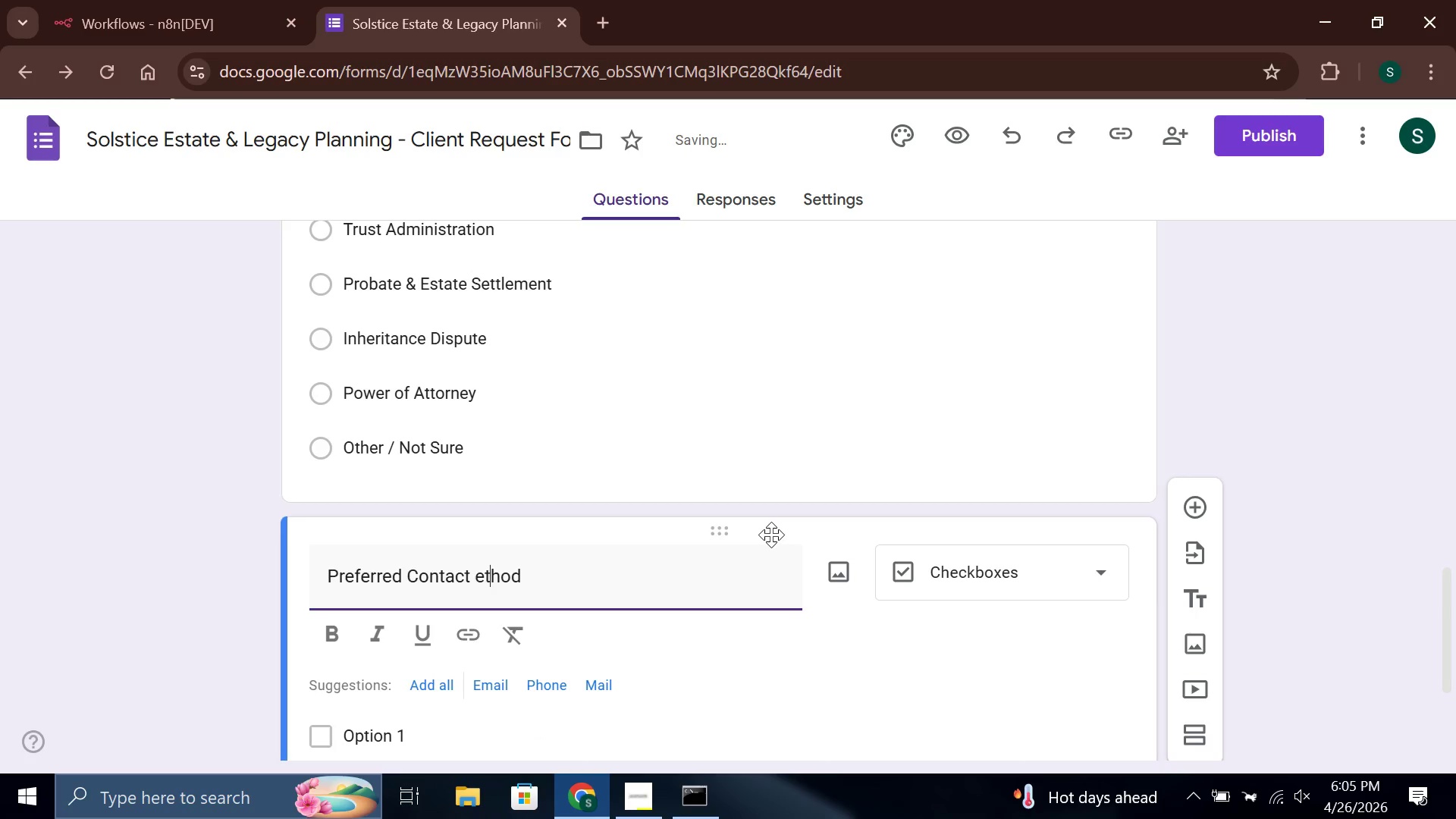 
key(ArrowLeft)
 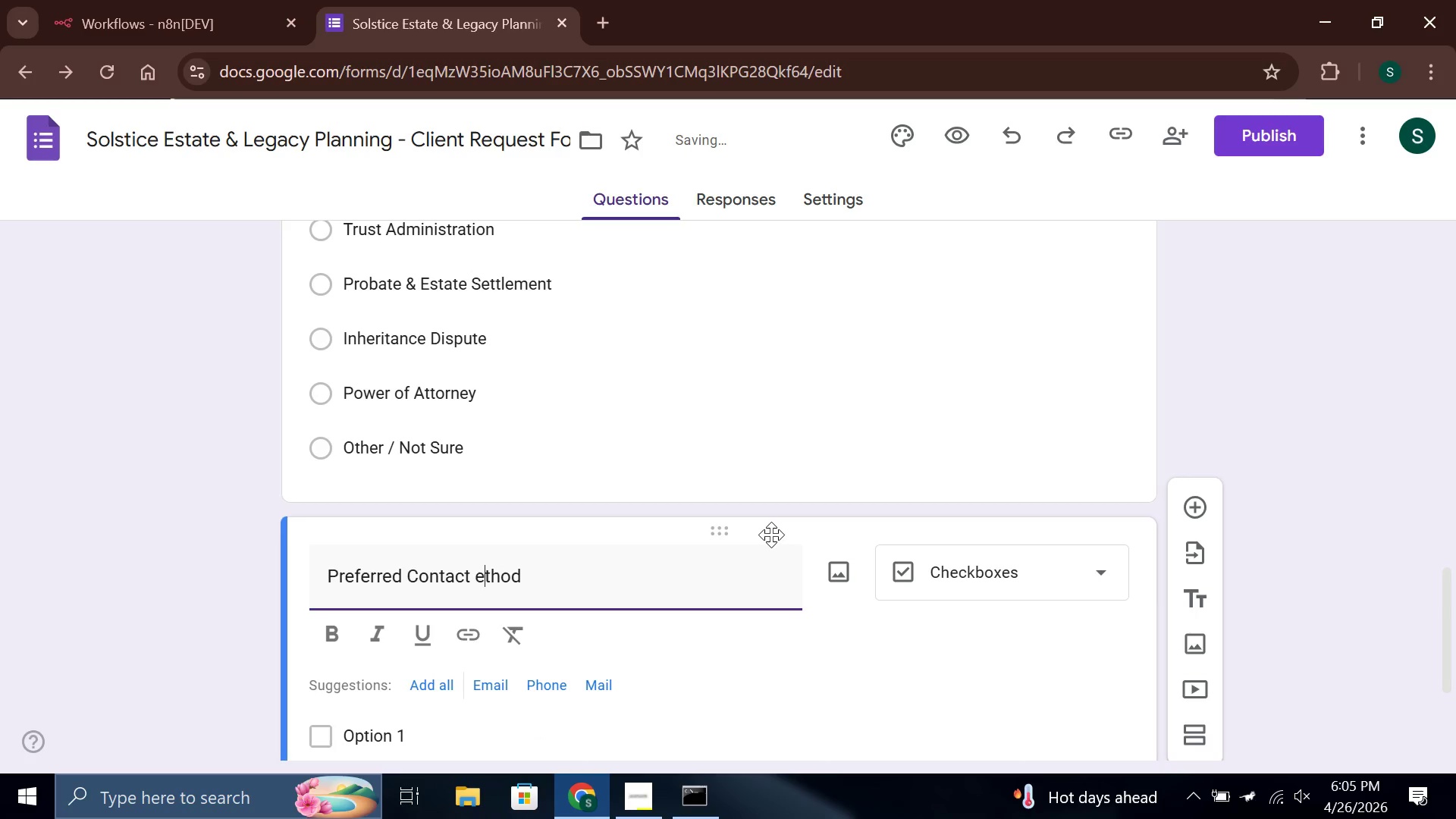 
key(ArrowLeft)
 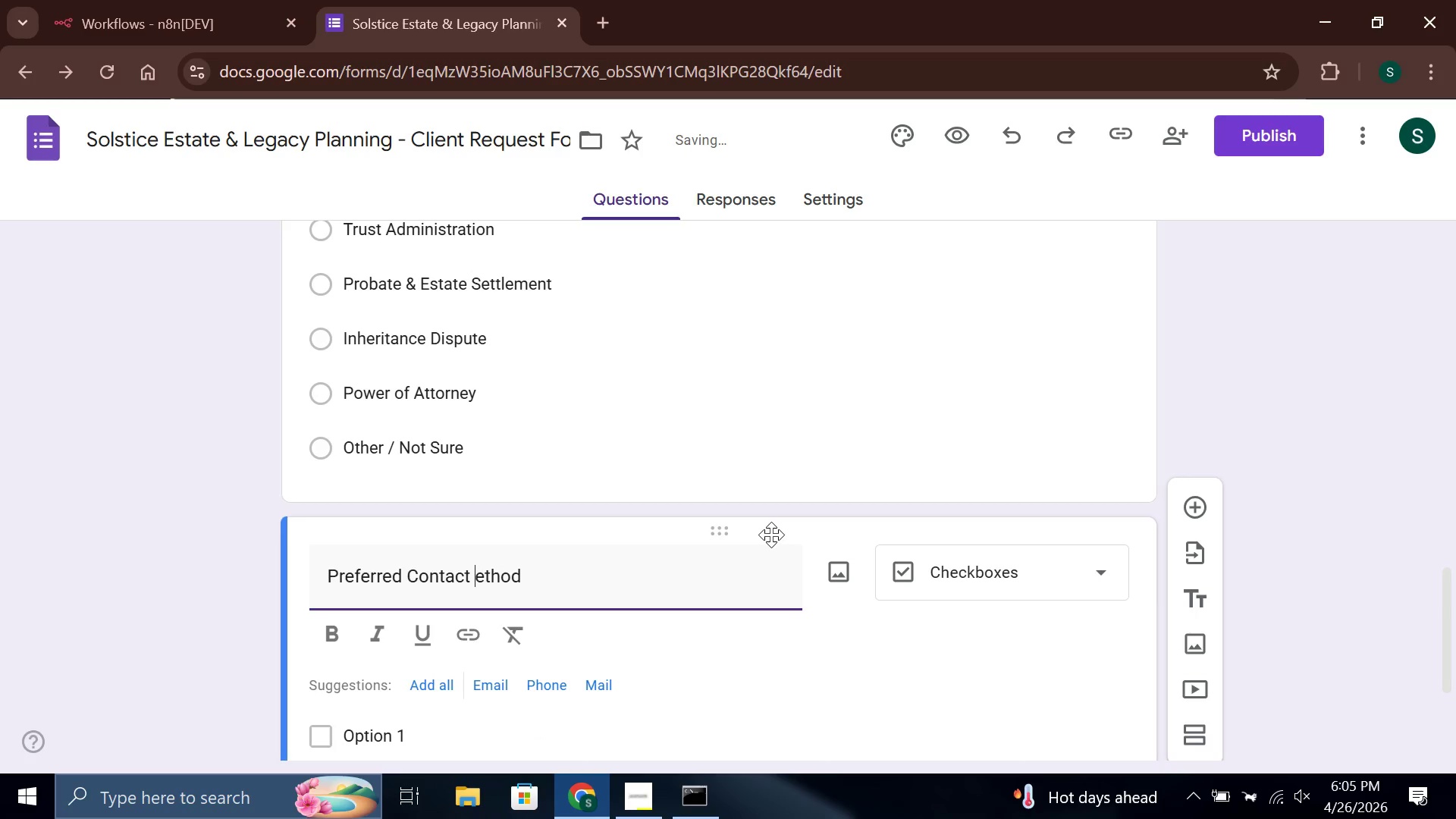 
key(Shift+M)
 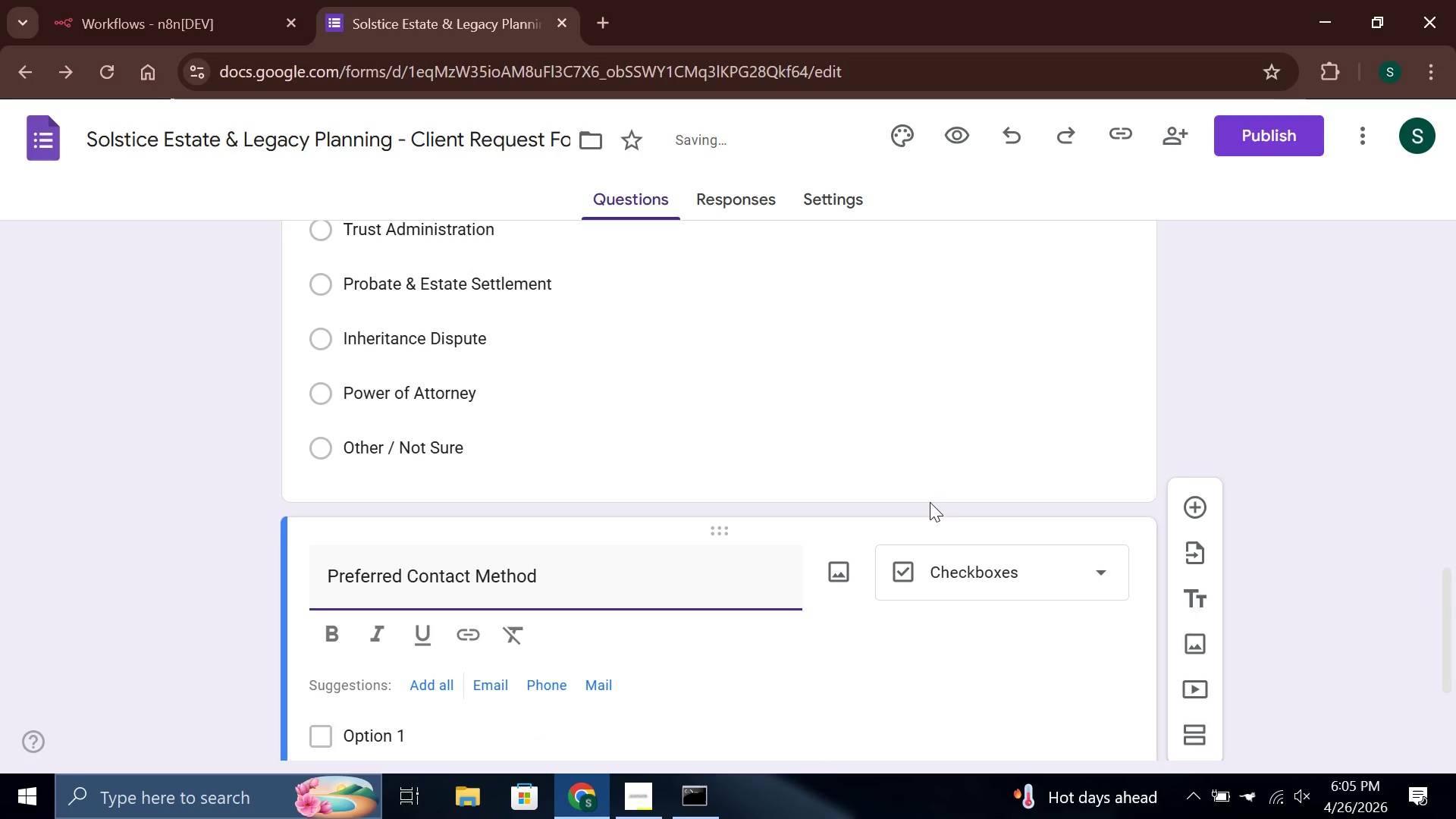 
scroll: coordinate [941, 502], scroll_direction: down, amount: 2.0
 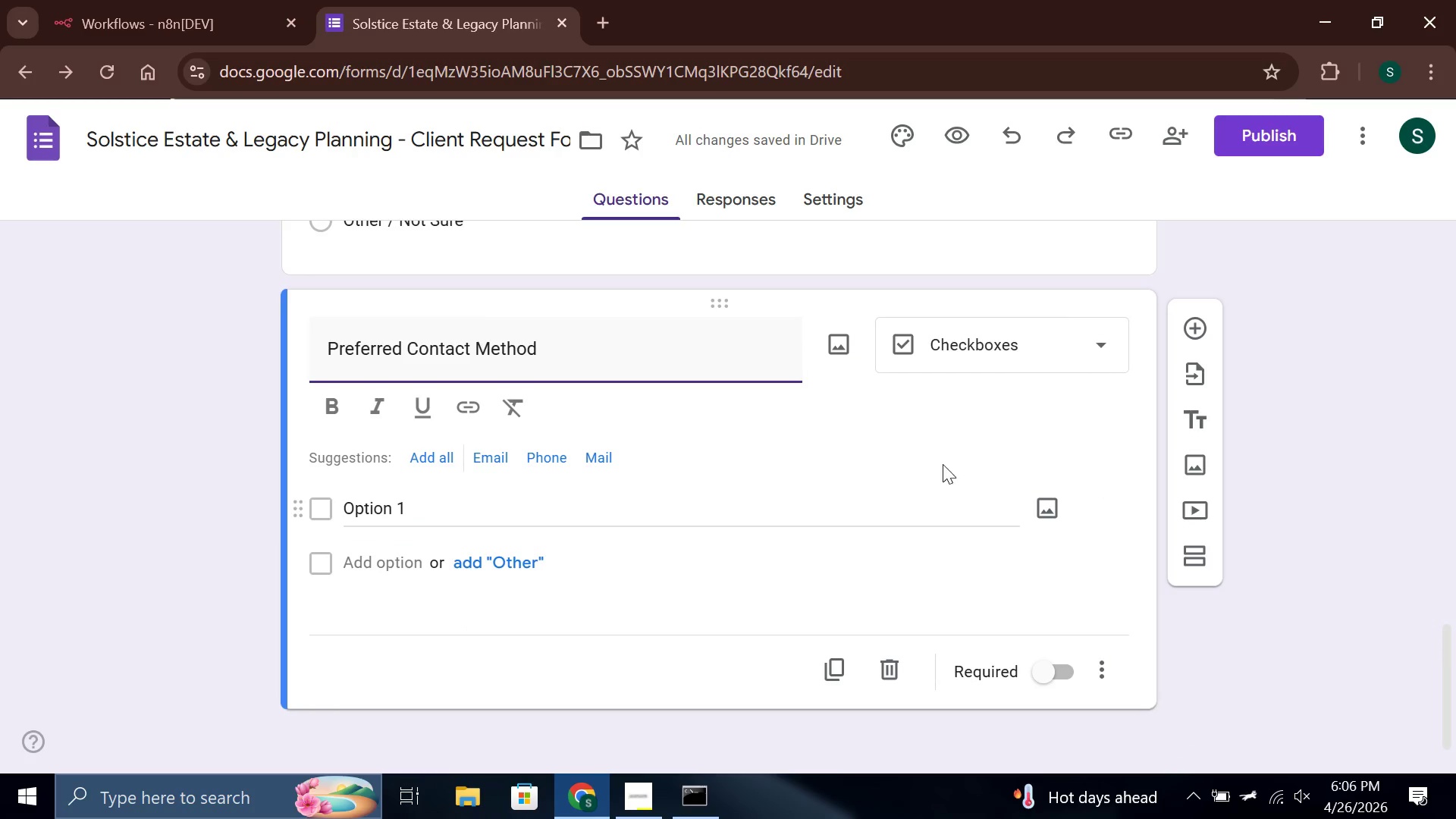 
left_click([990, 325])
 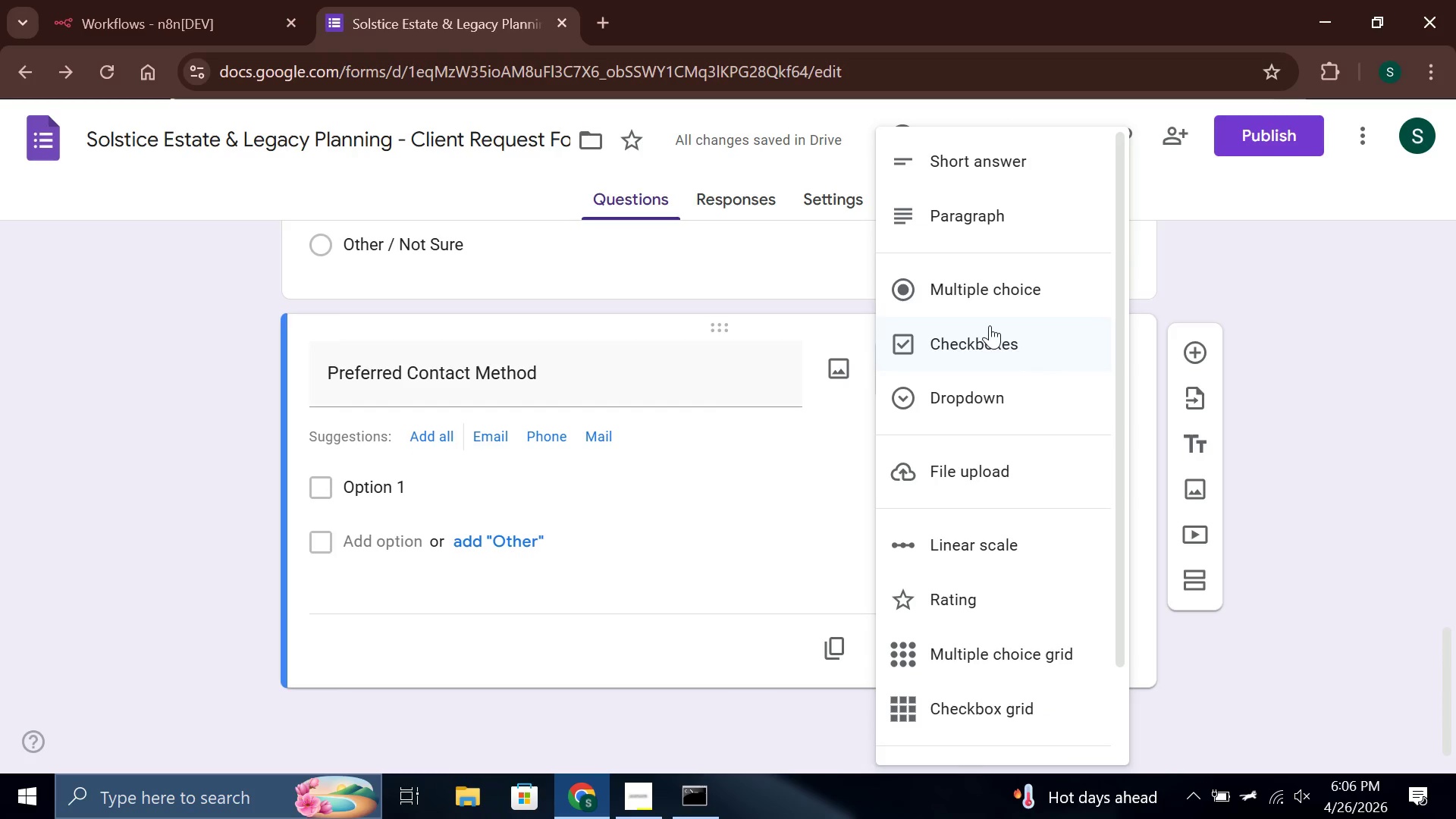 
left_click([993, 276])
 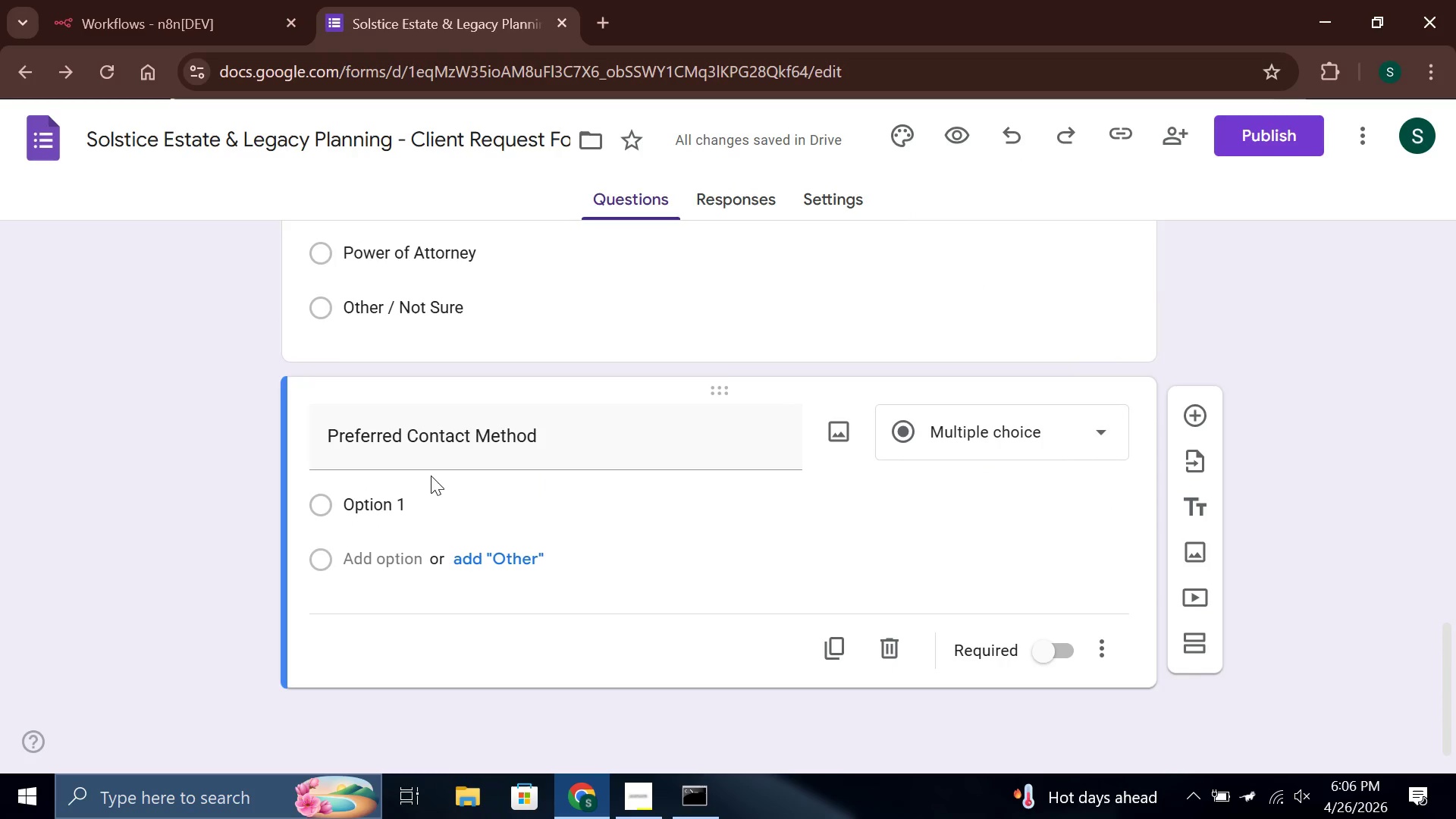 
wait(5.81)
 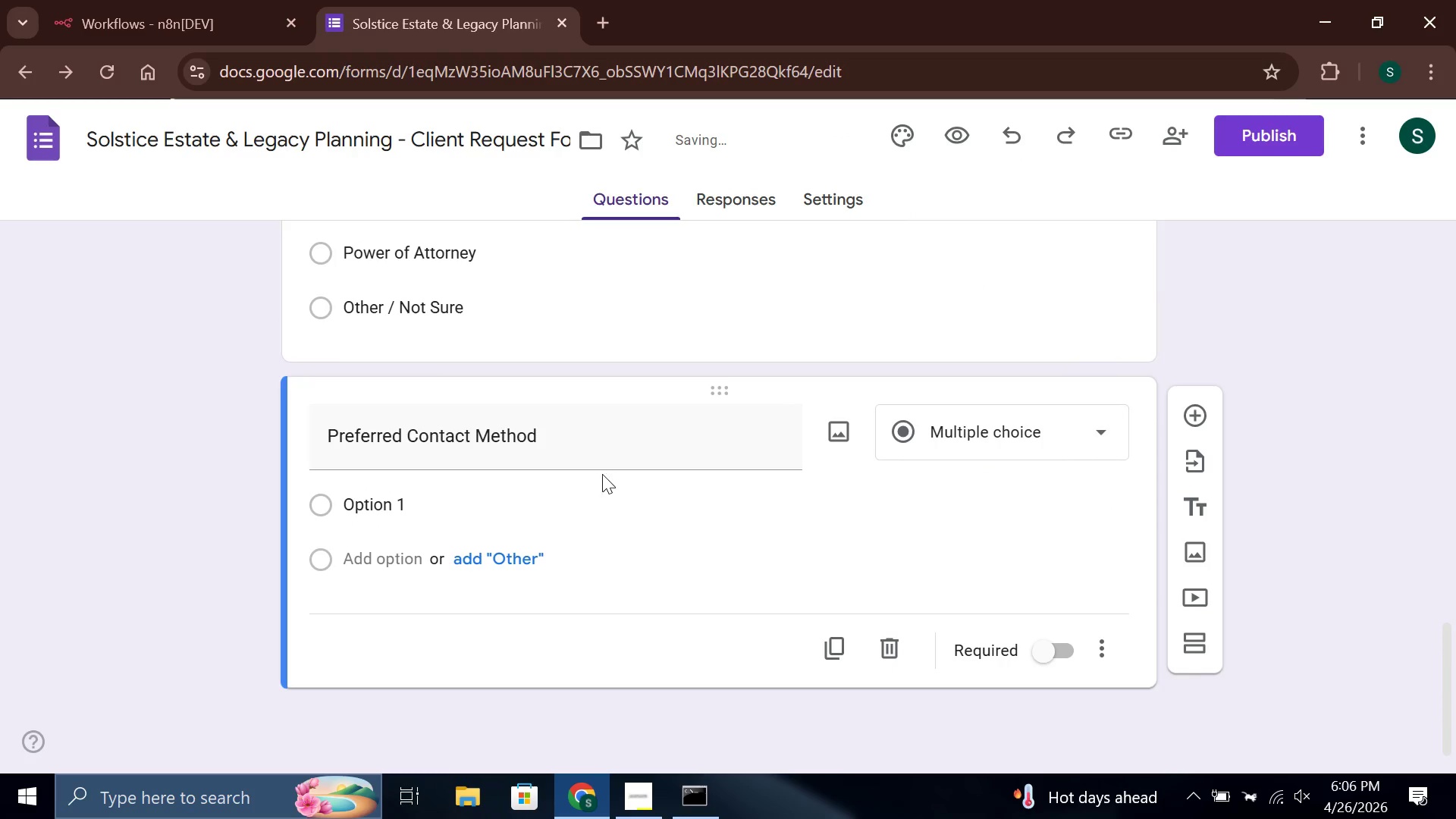 
scroll: coordinate [429, 475], scroll_direction: up, amount: 3.0
 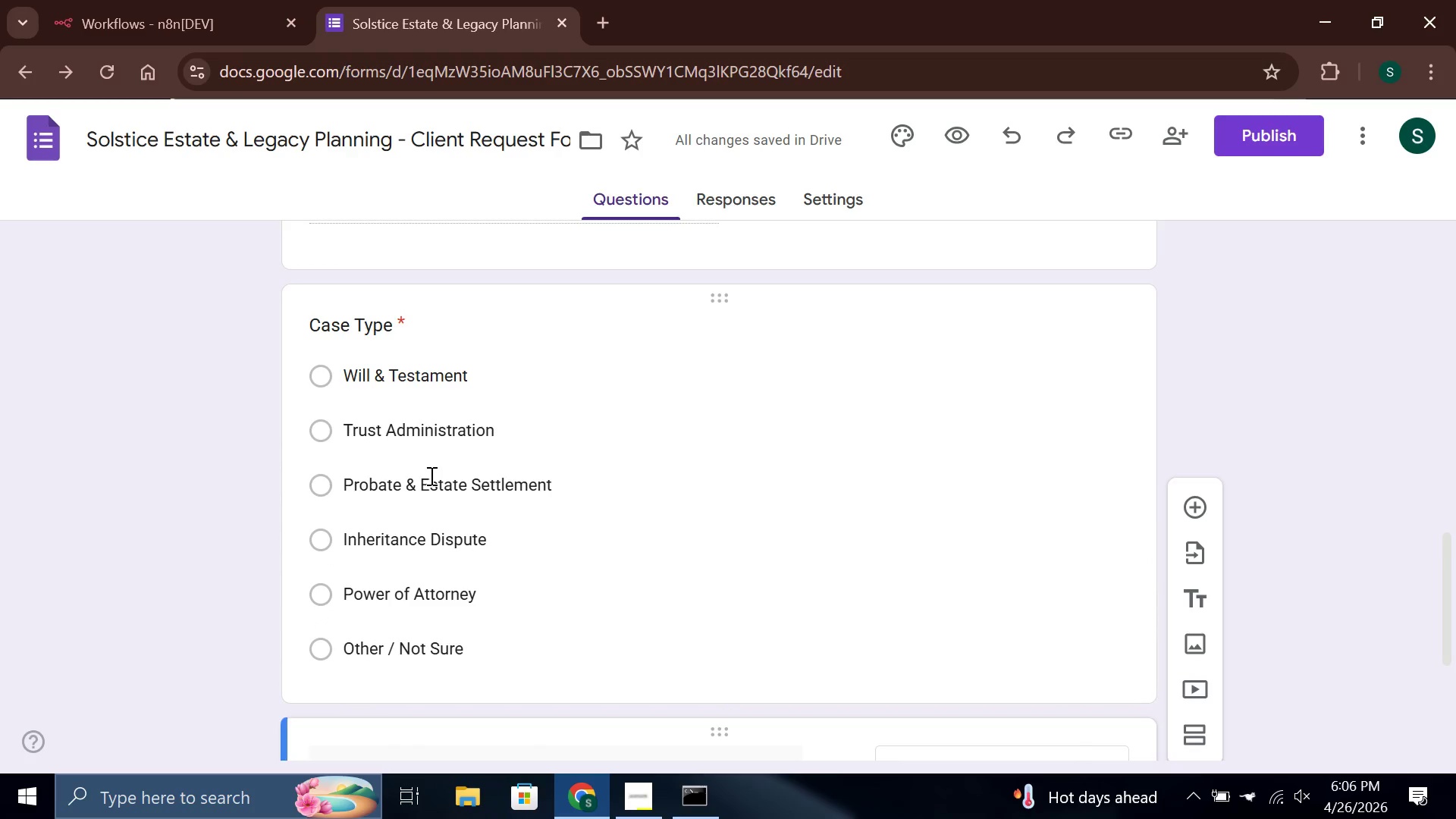 
scroll: coordinate [430, 475], scroll_direction: down, amount: 3.0
 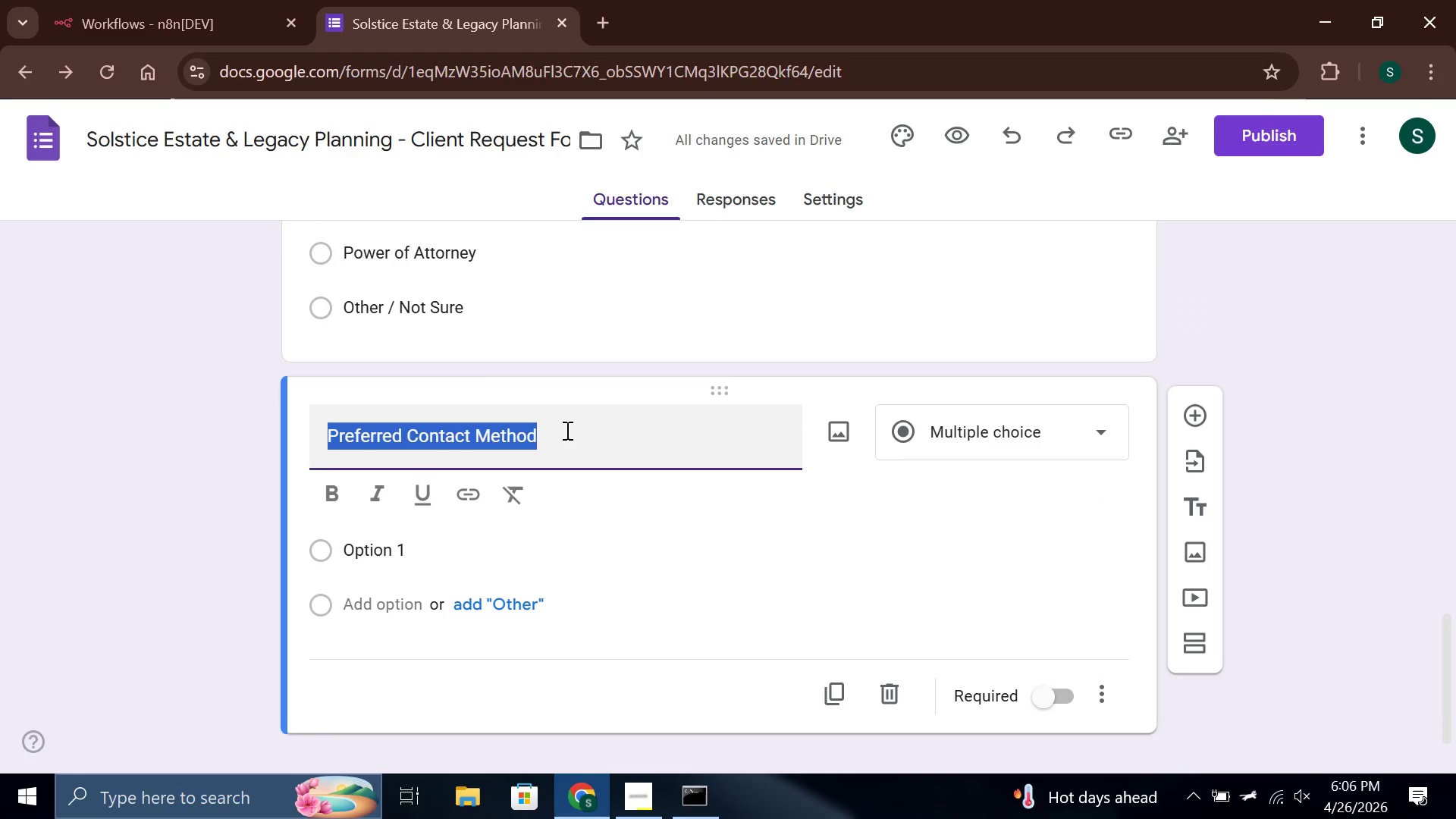 
type(Brief Description of Your Request)
 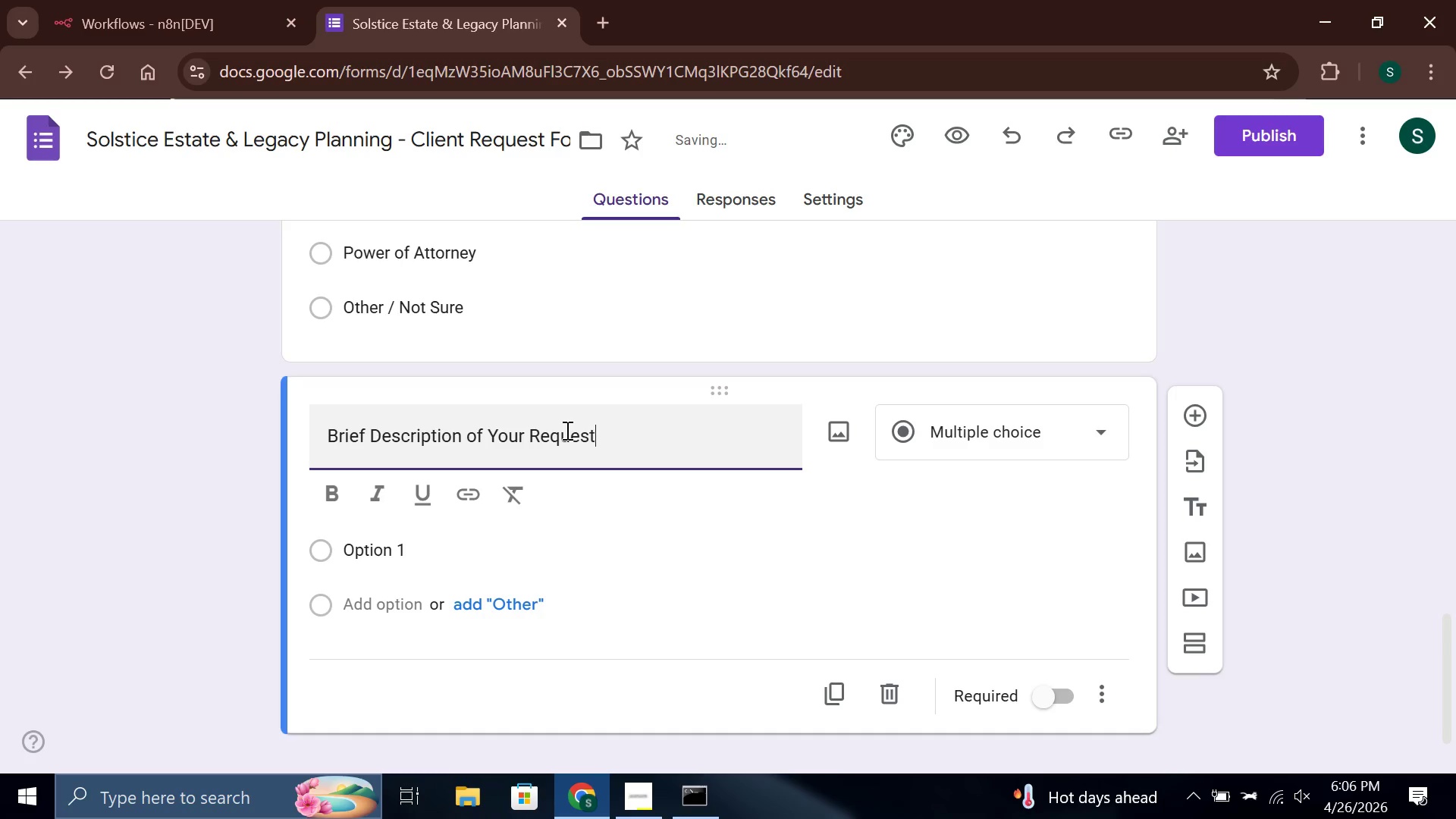 
left_click([1003, 428])
 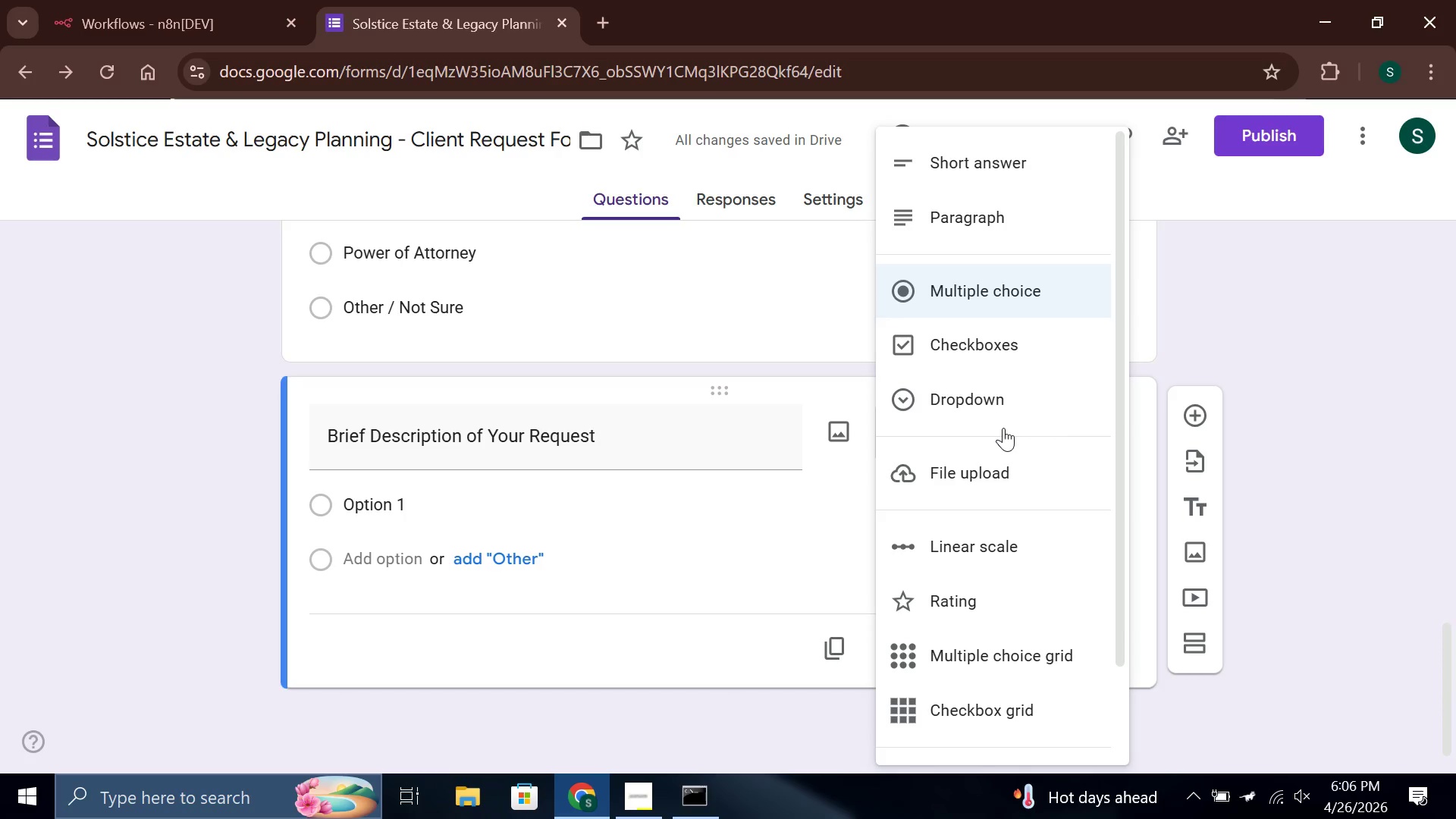 
wait(12.64)
 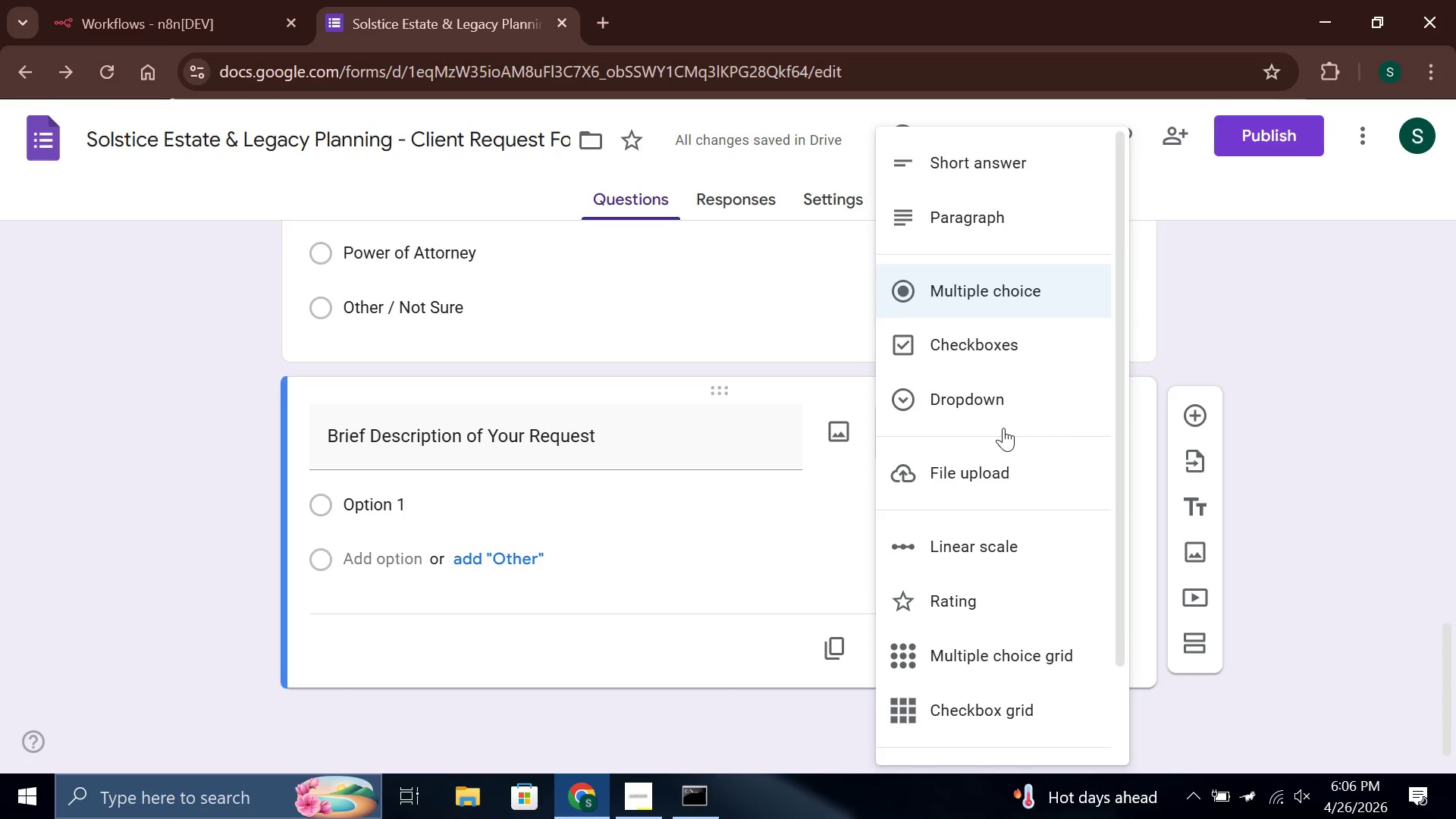 
left_click([1032, 215])
 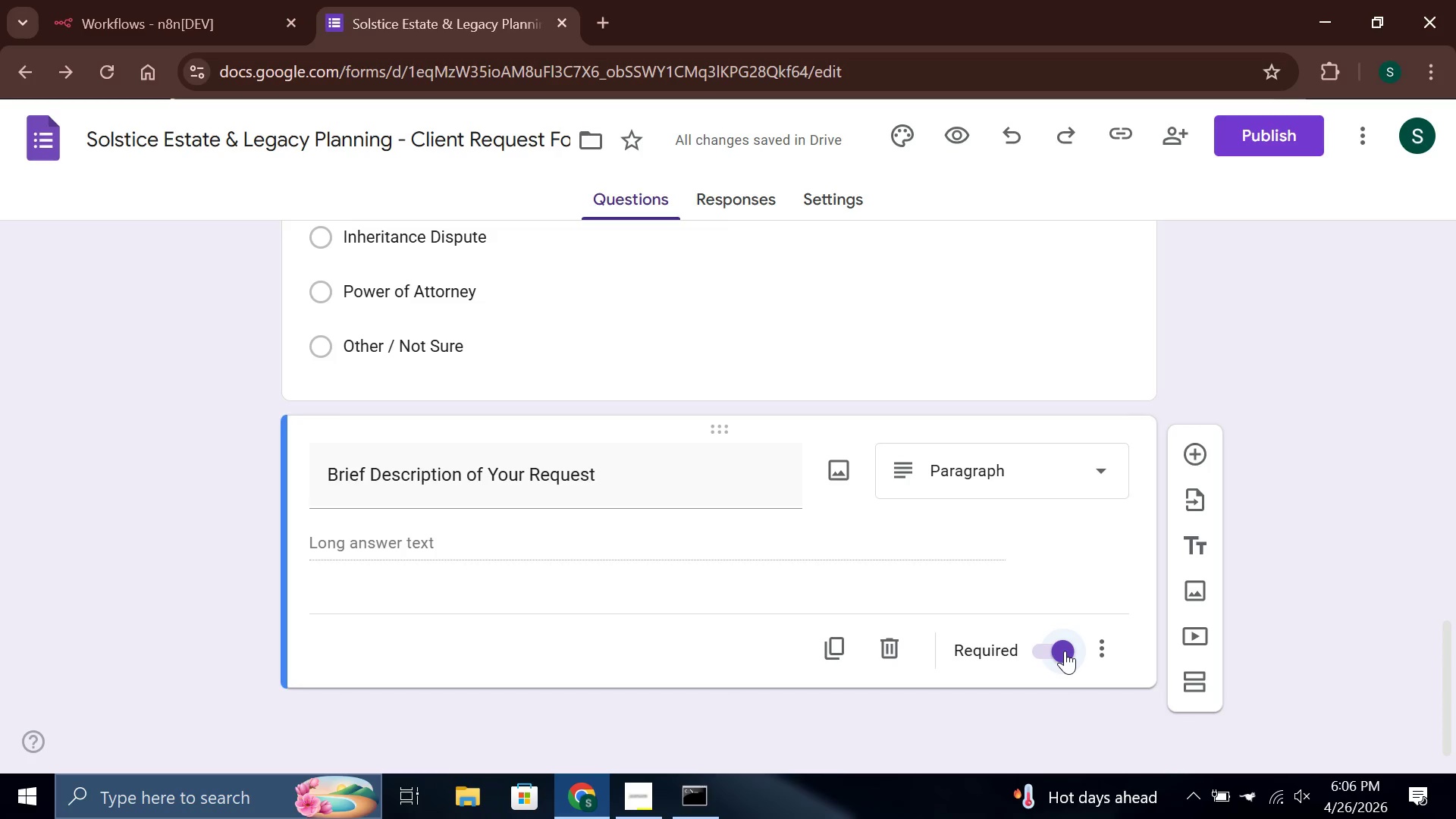 
wait(6.09)
 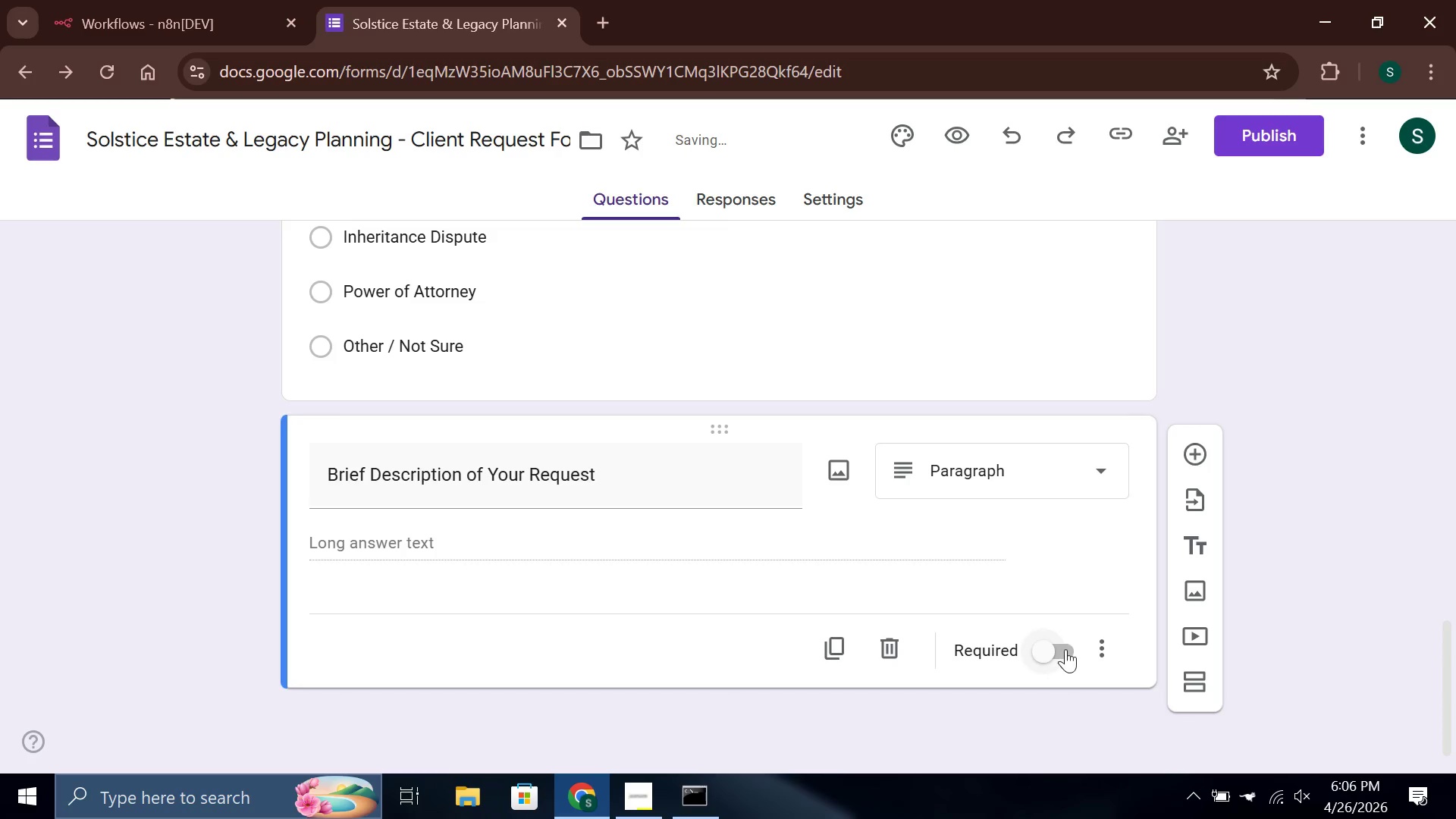 
scroll: coordinate [572, 482], scroll_direction: down, amount: 8.0
 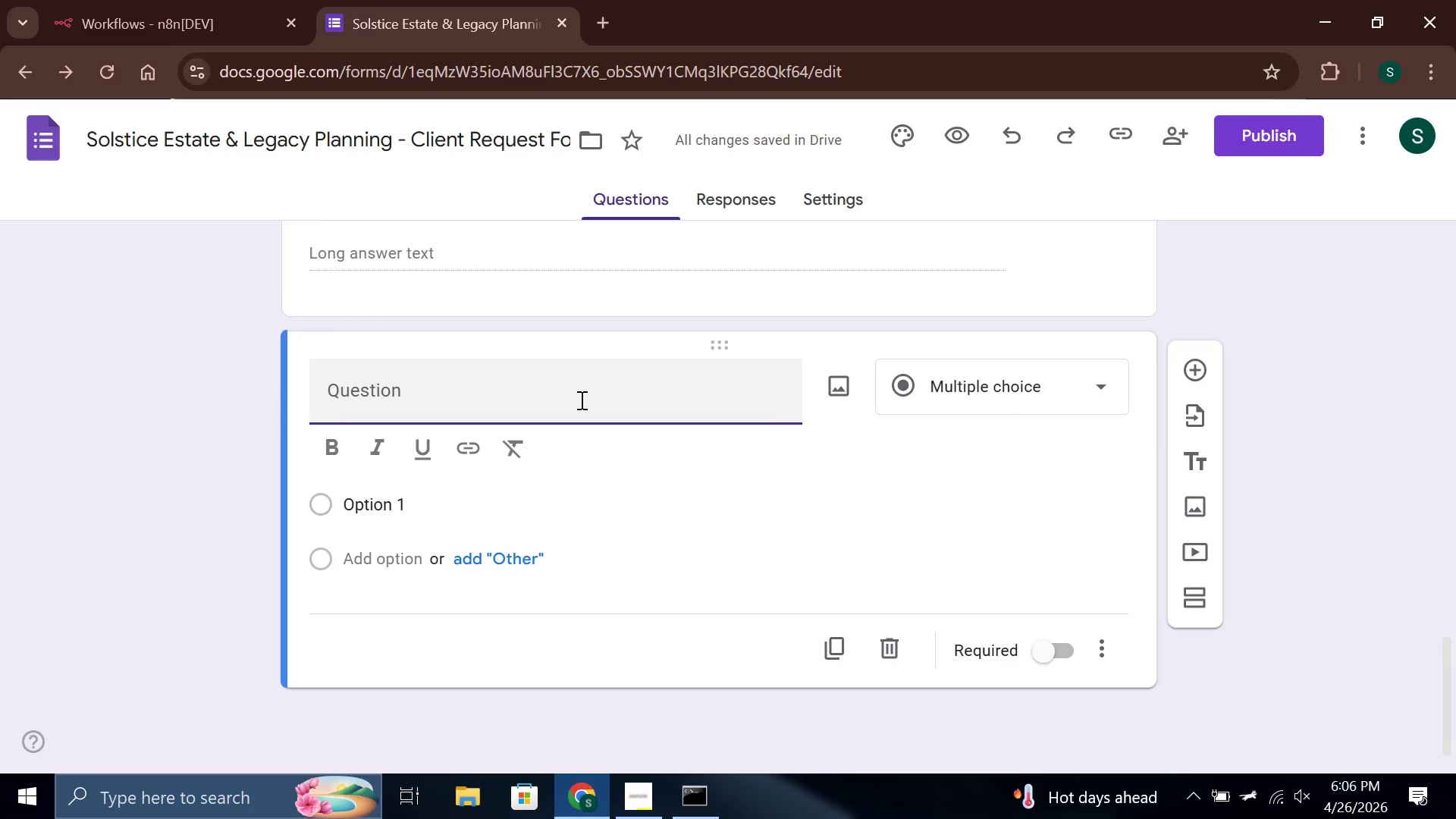 
key(Shift+P)
 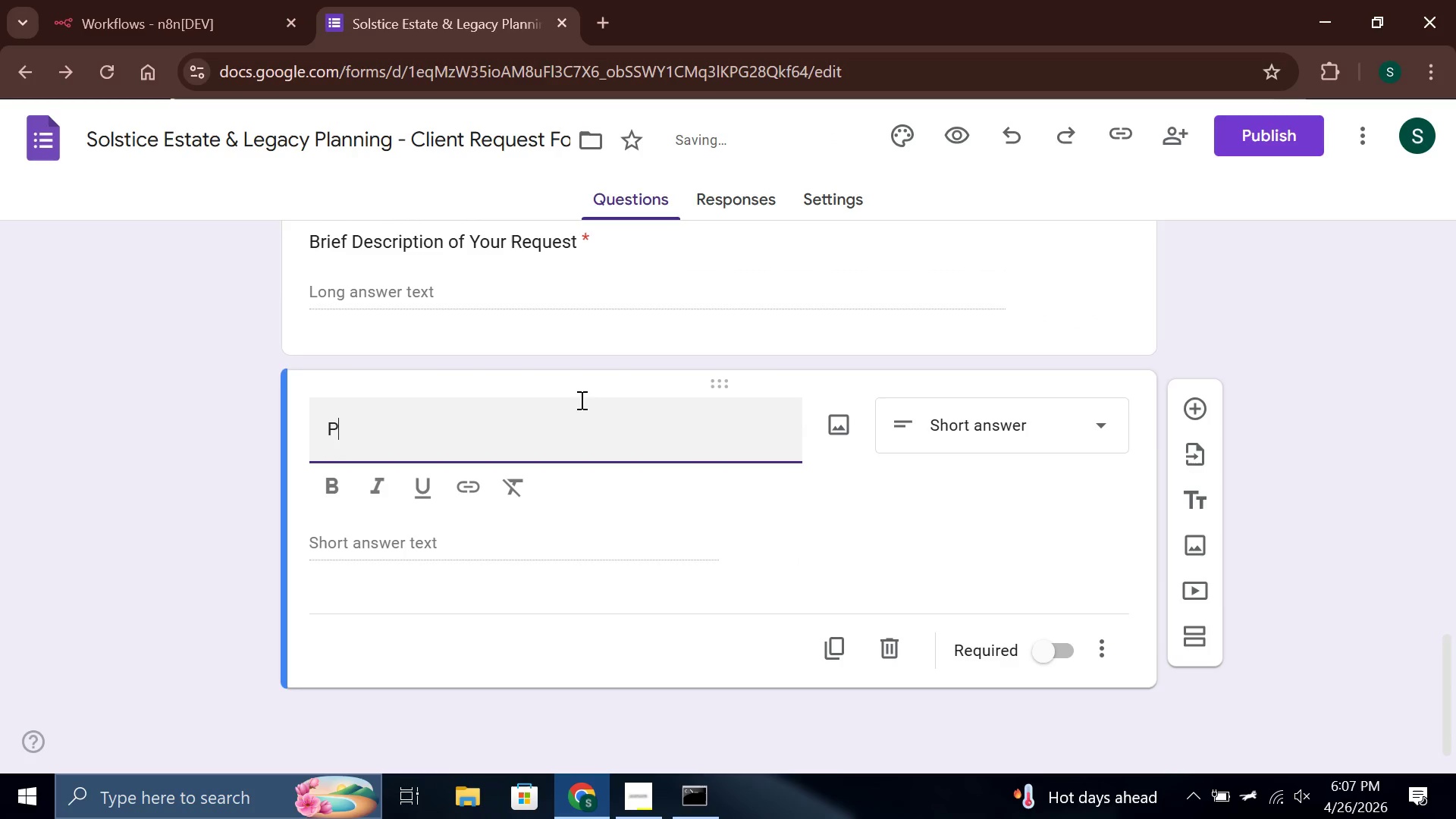 
type(reff)
key(Backspace)
type(erred)
 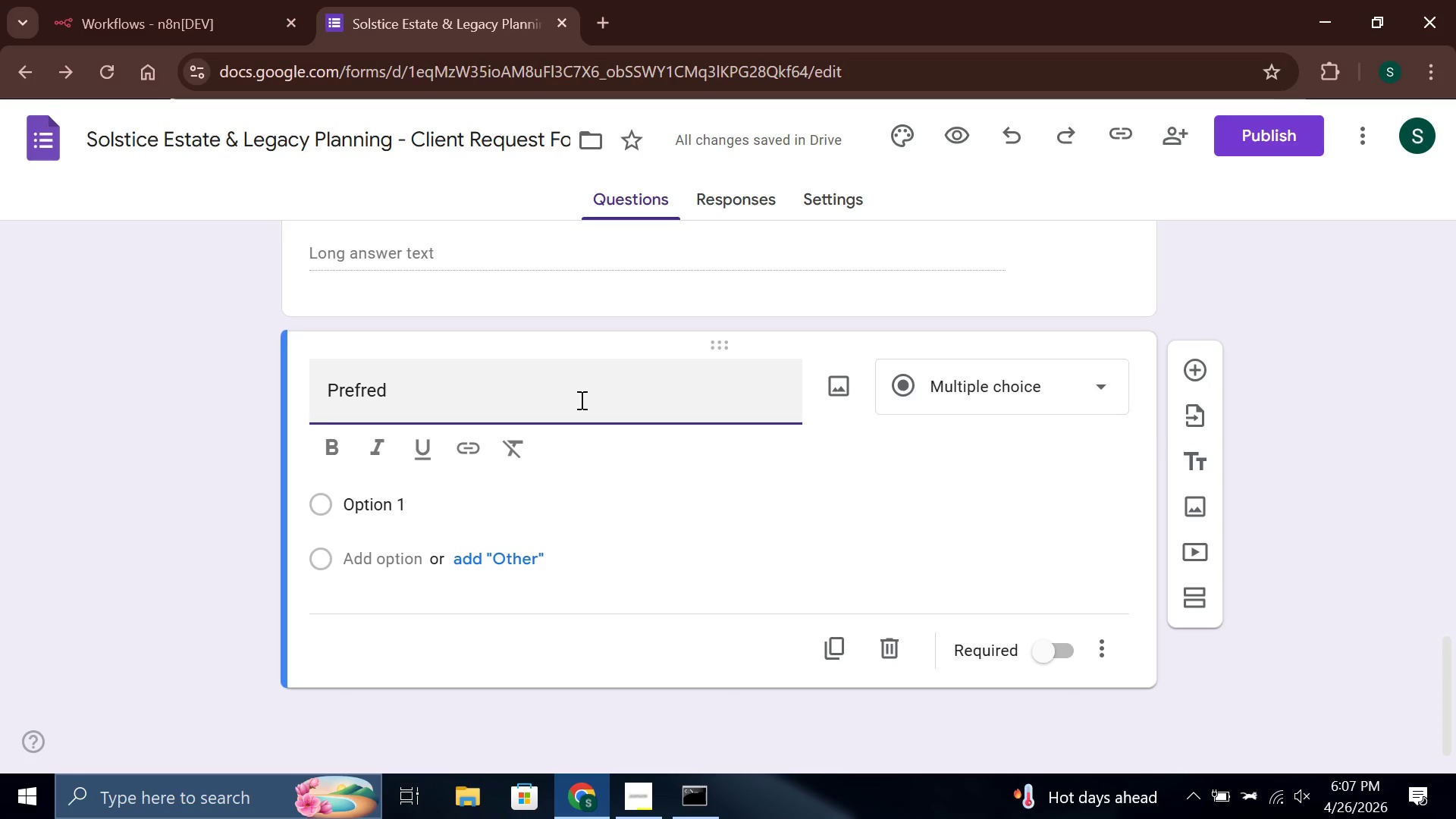 
wait(5.39)
 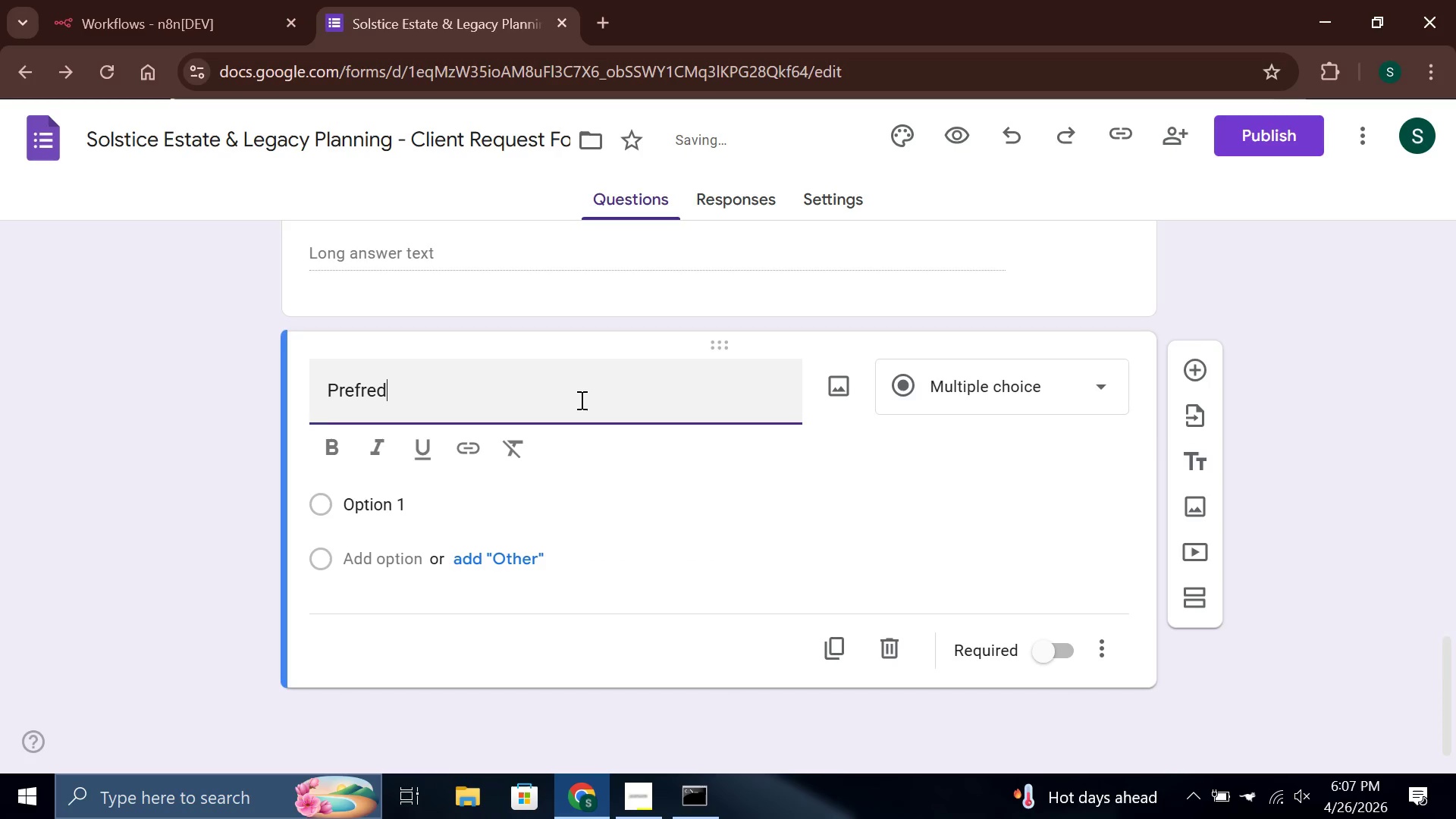 
key(ArrowLeft)
 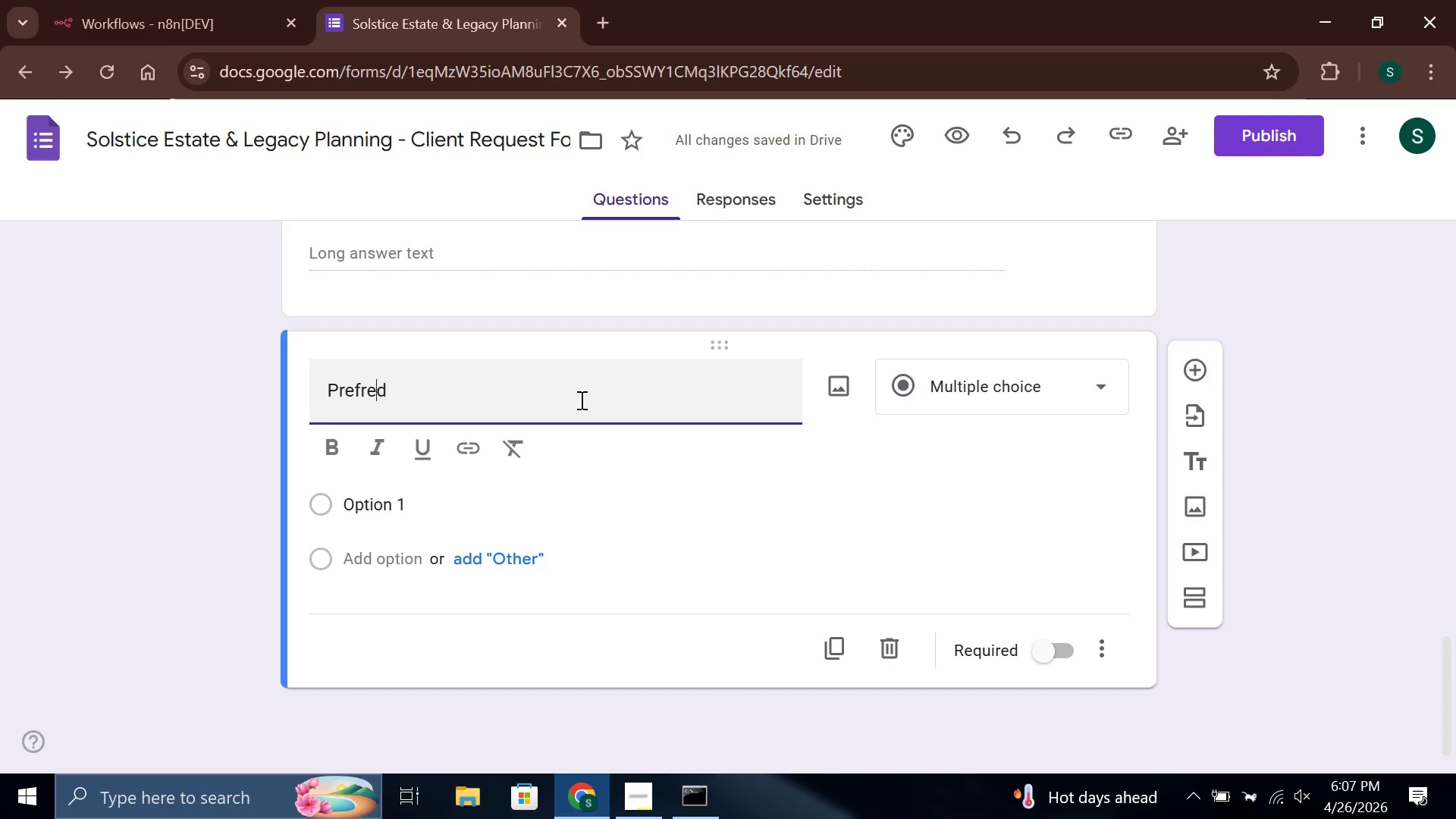 
key(ArrowLeft)
 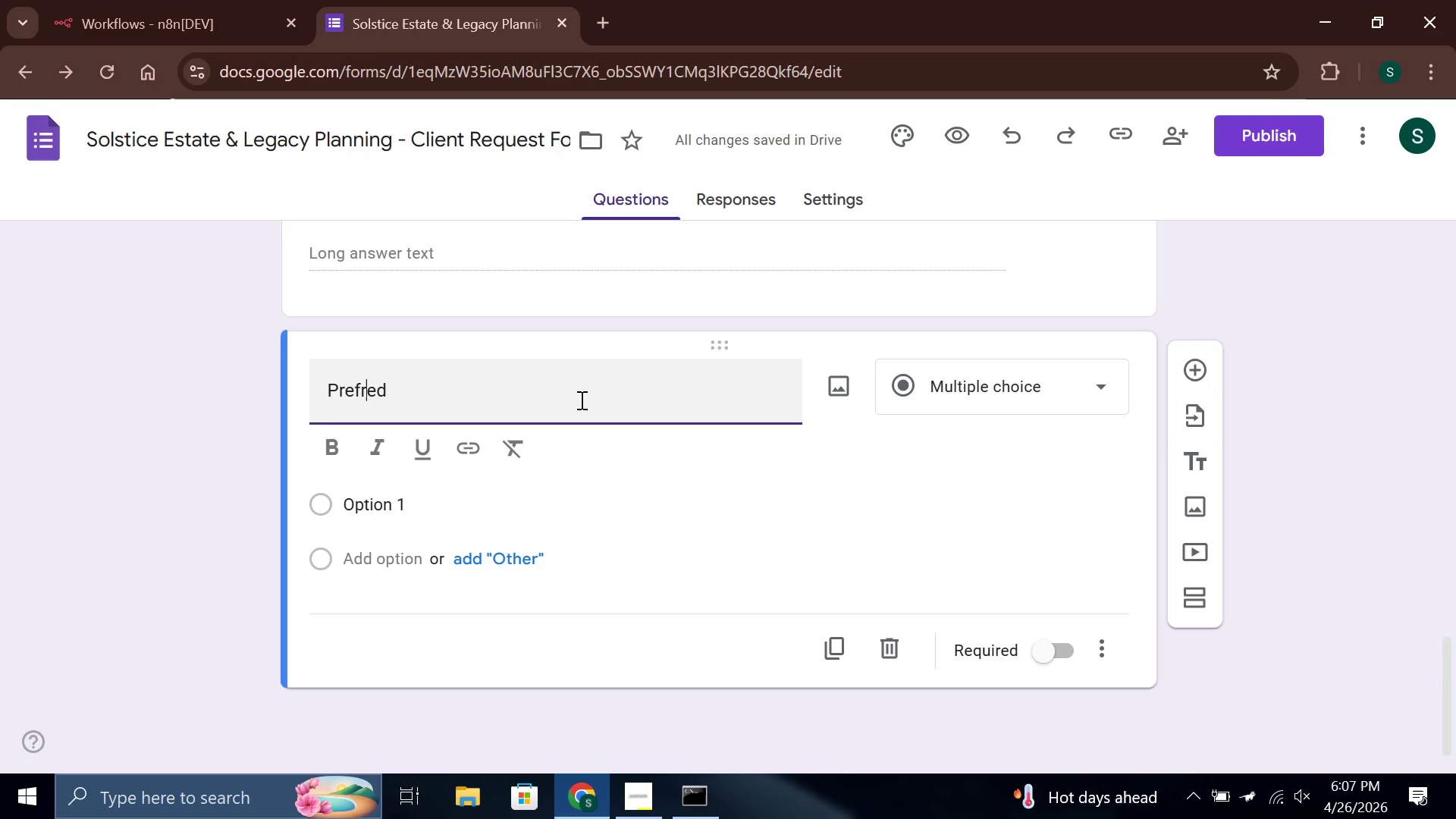 
key(ArrowLeft)
 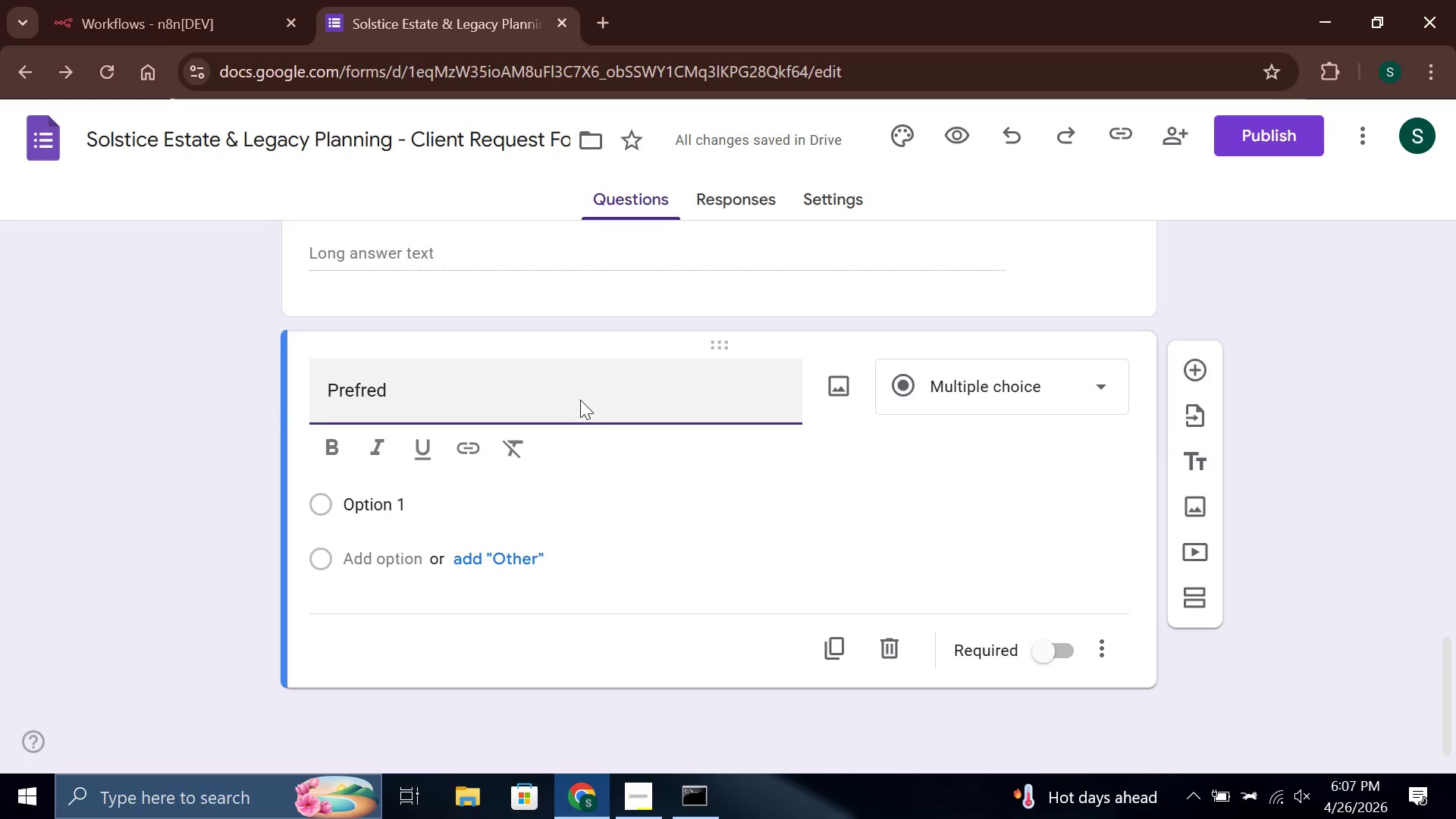 
type(er)
 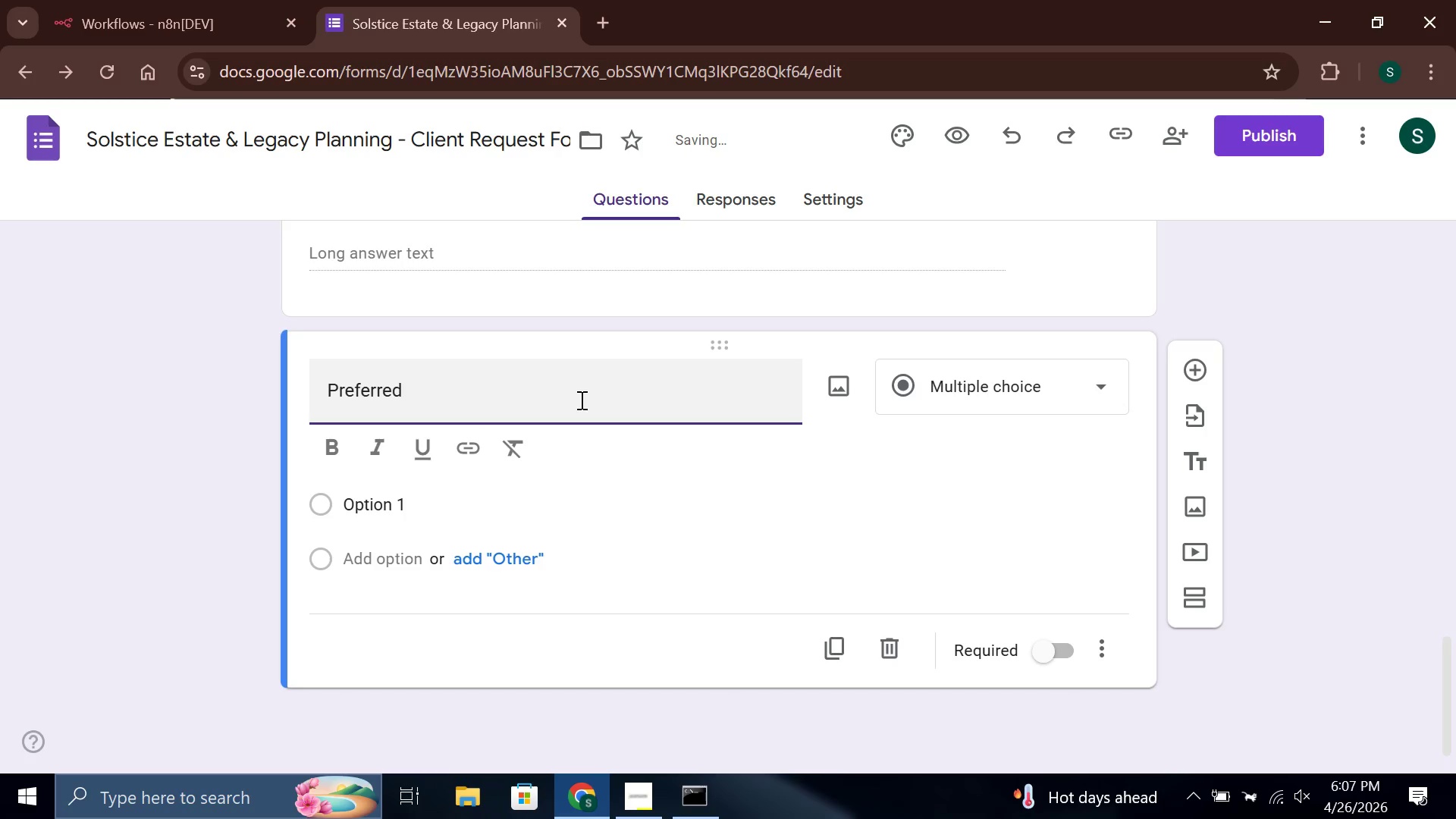 
hold_key(key=ArrowRight, duration=0.61)
 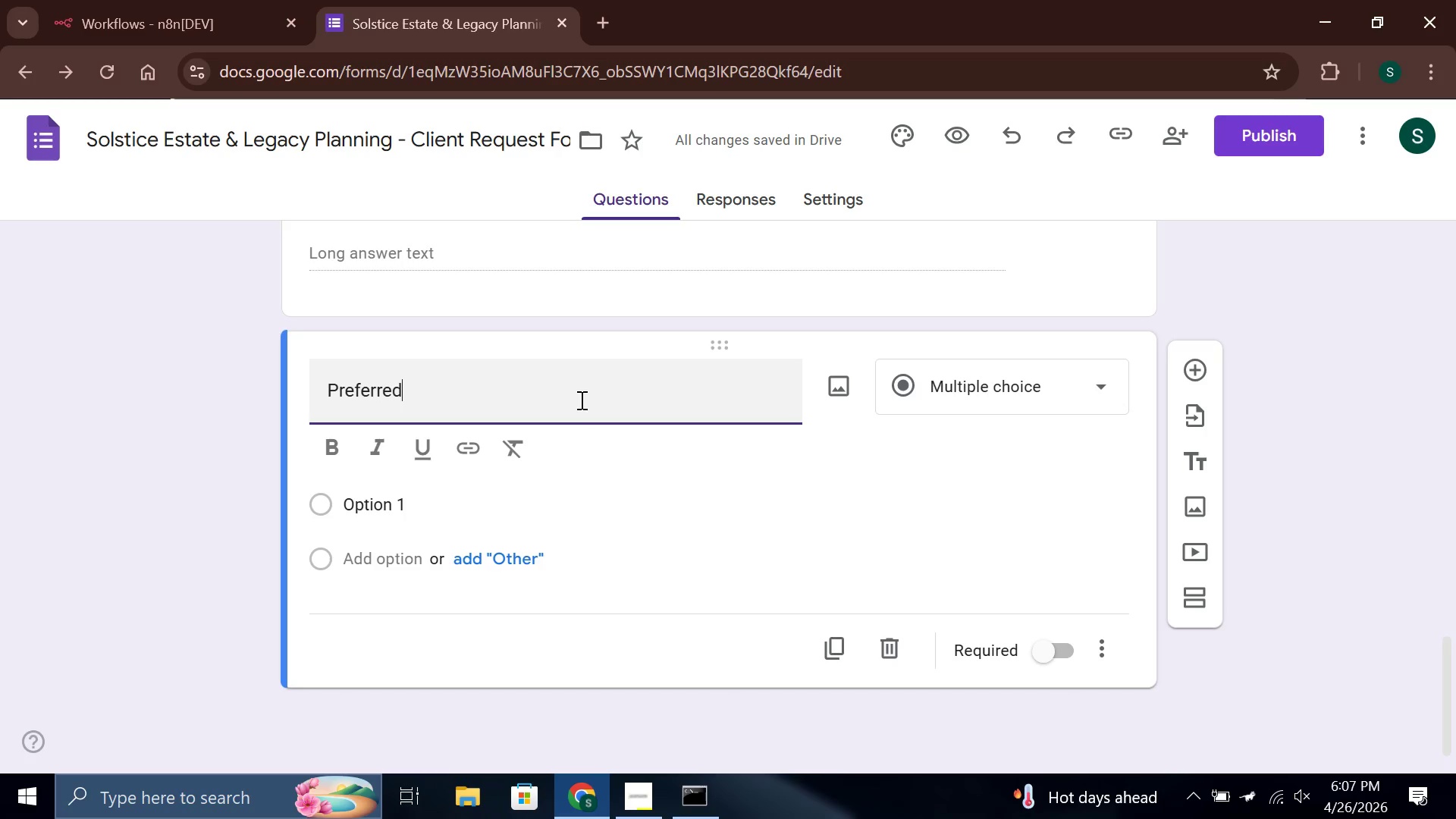 
key(ArrowRight)
 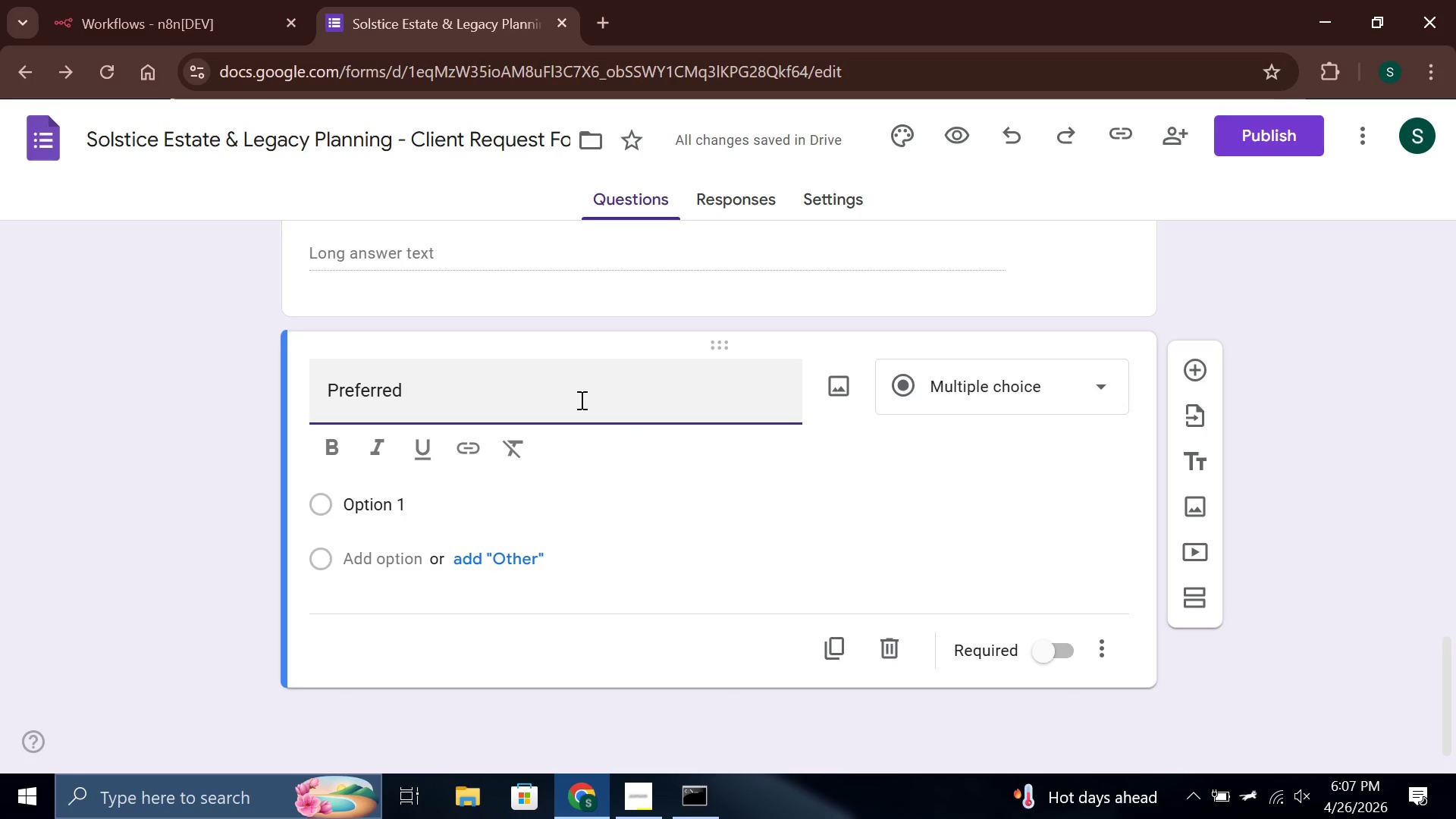 
type( Contact Method)
 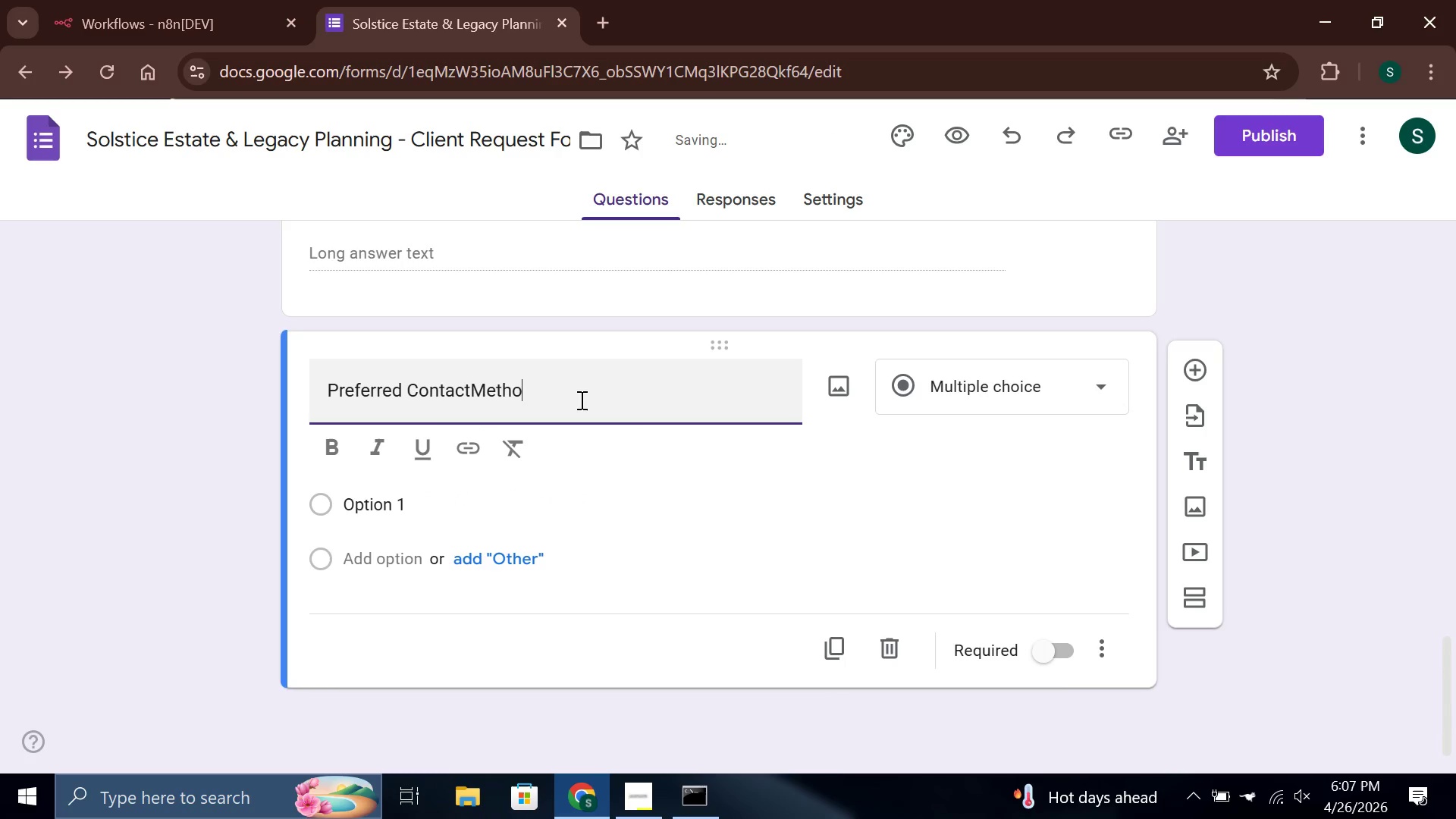 
hold_key(key=ArrowLeft, duration=0.66)
 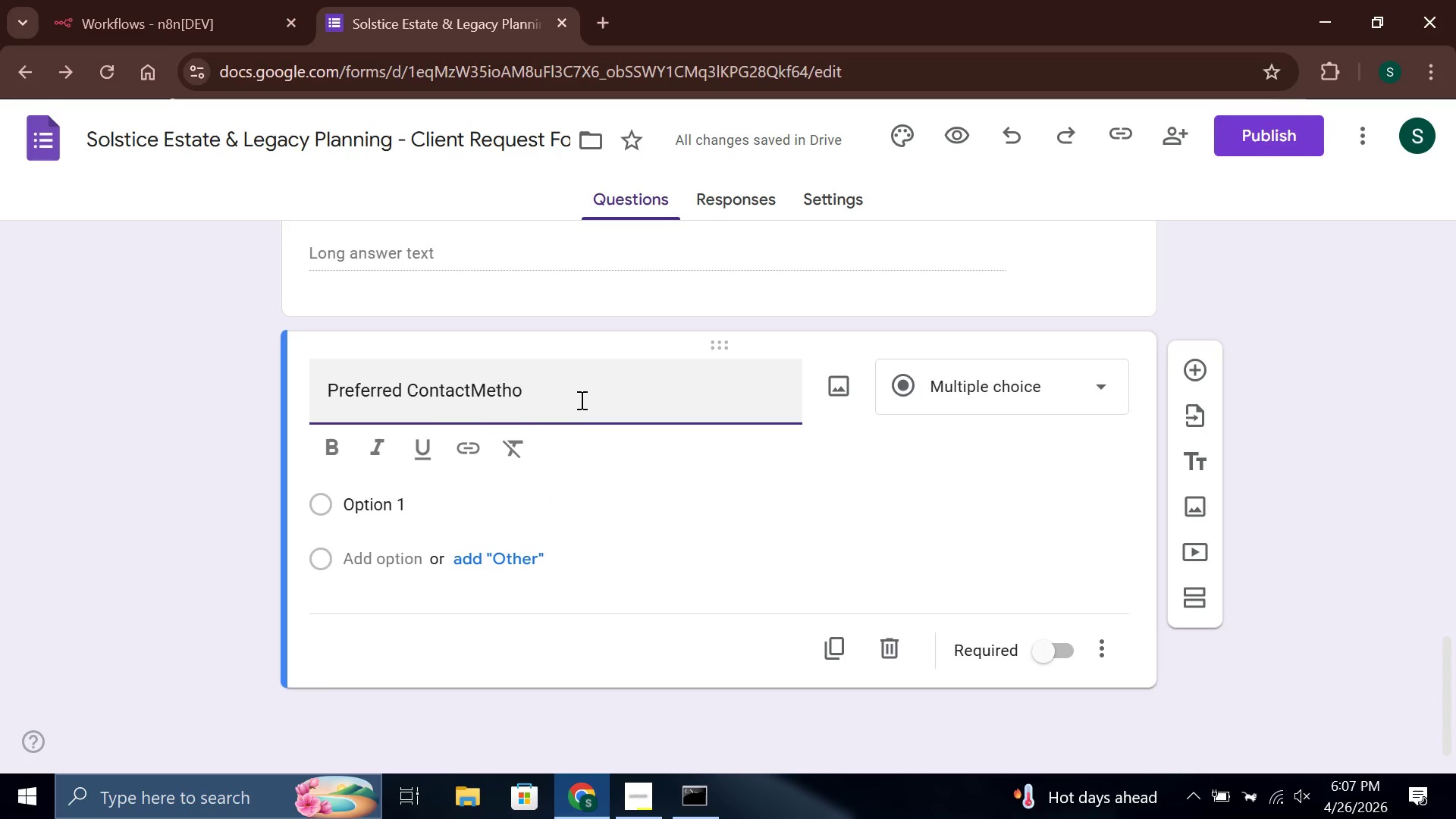 
key(Space)
 